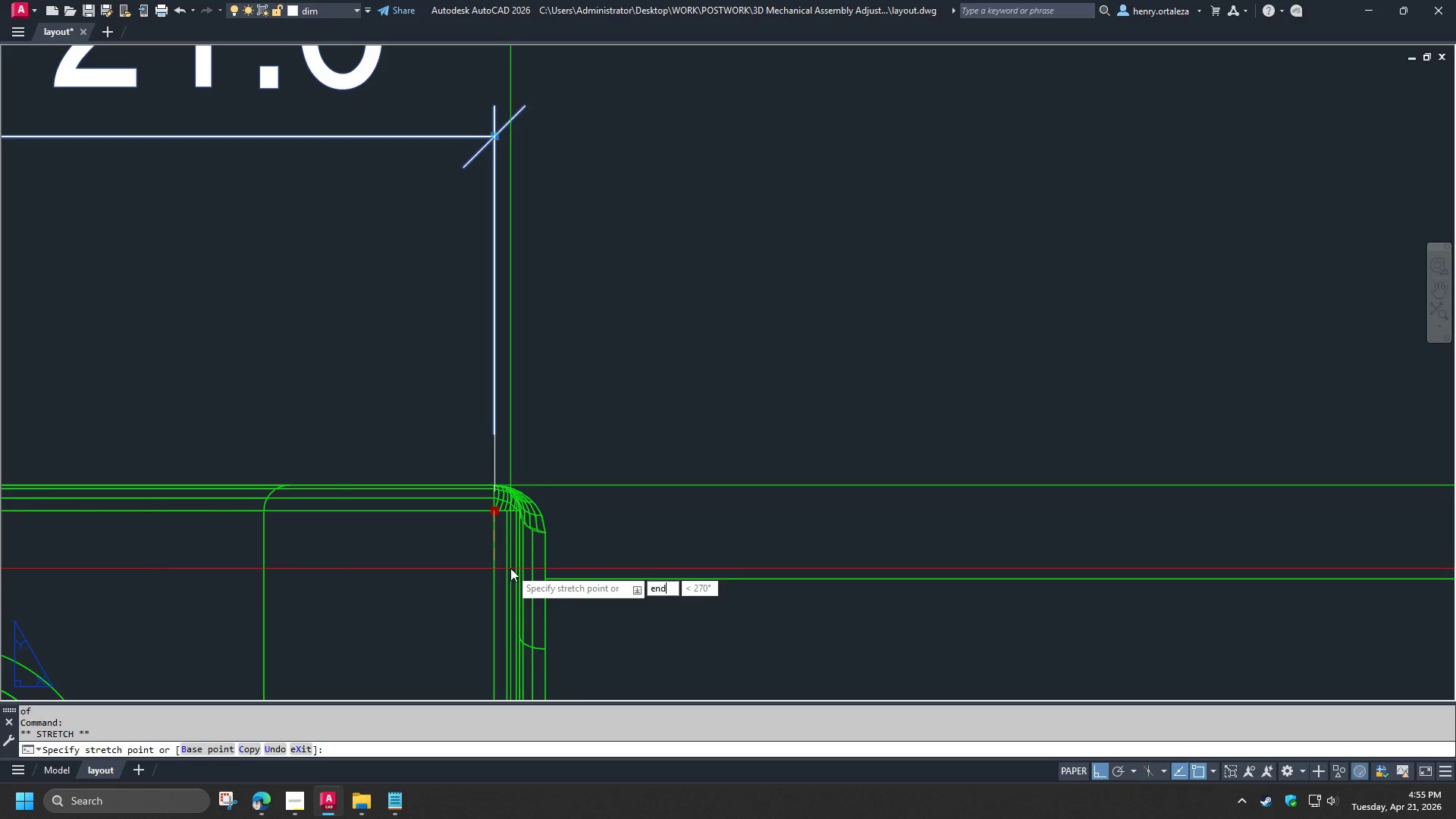 
key(Space)
 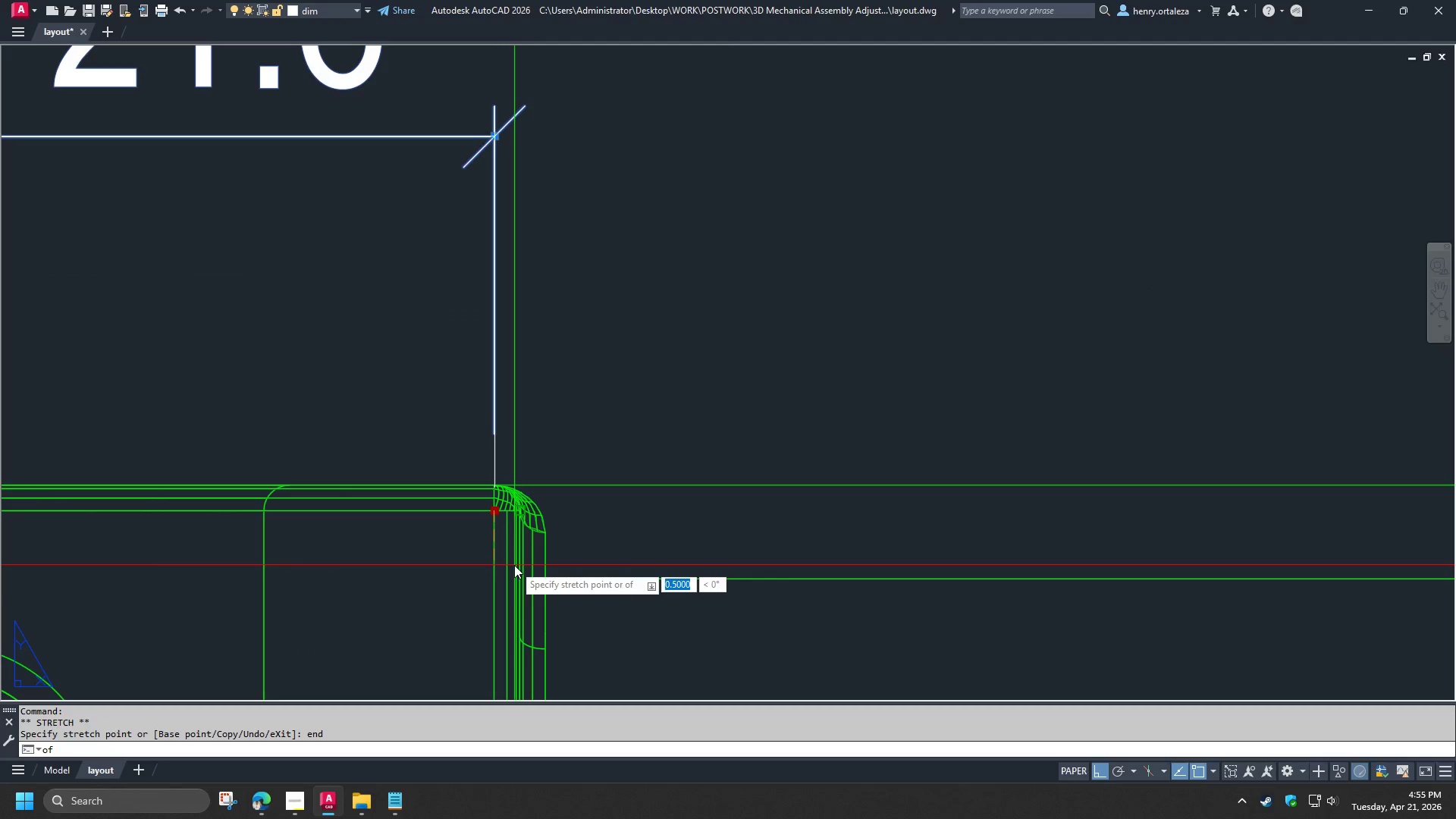 
left_click([514, 565])
 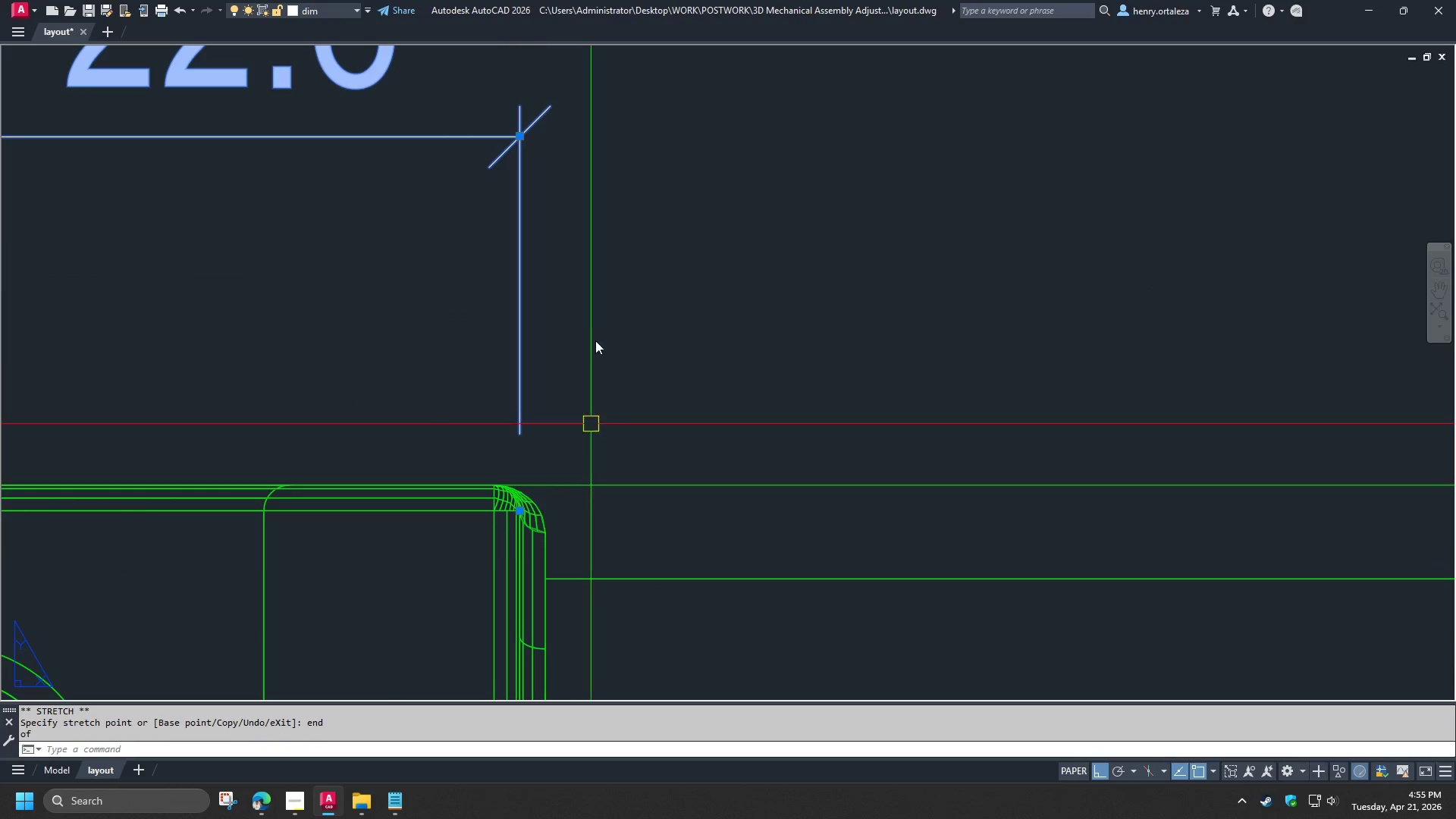 
key(Escape)
 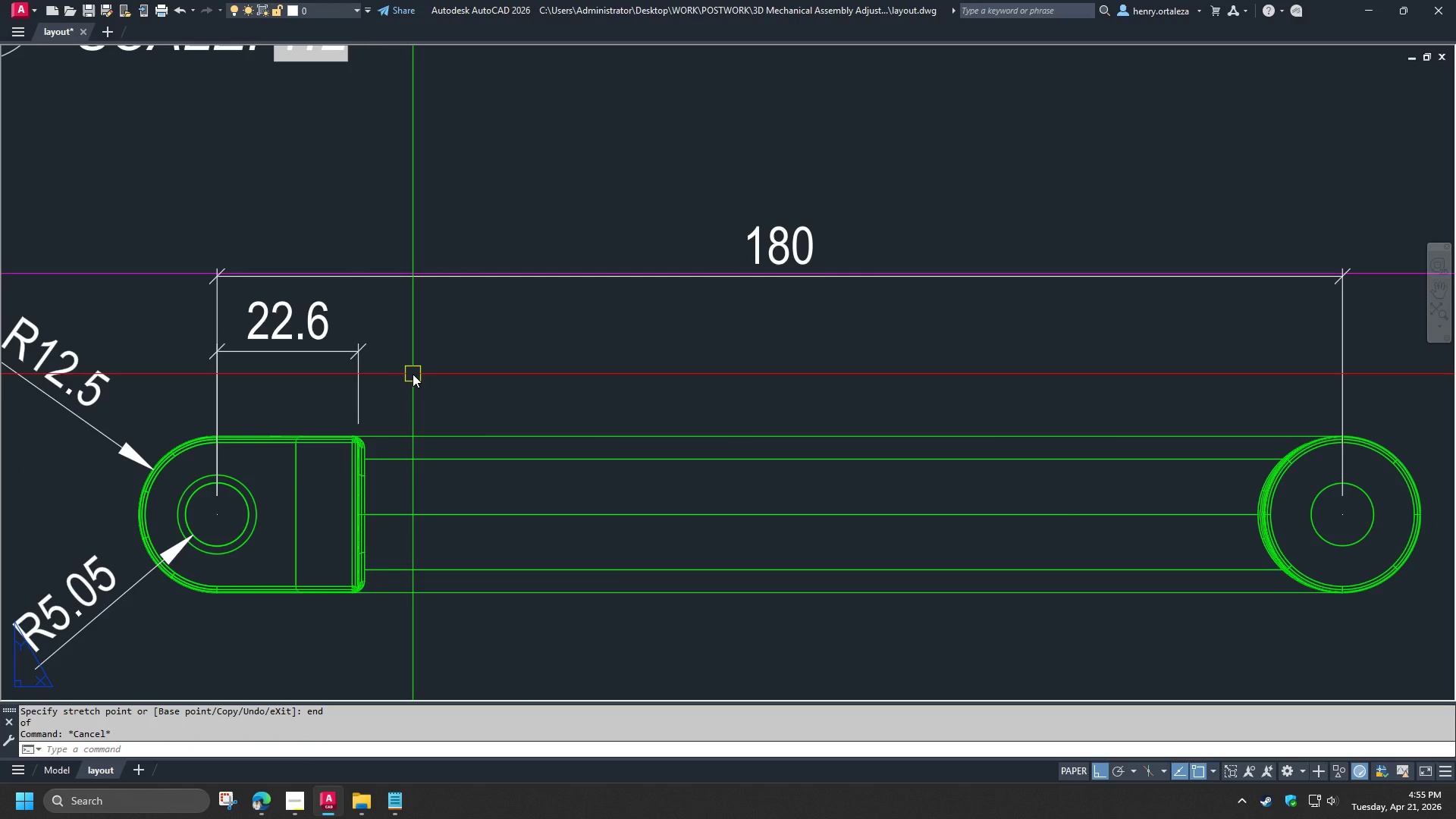 
scroll: coordinate [595, 324], scroll_direction: down, amount: 3.0
 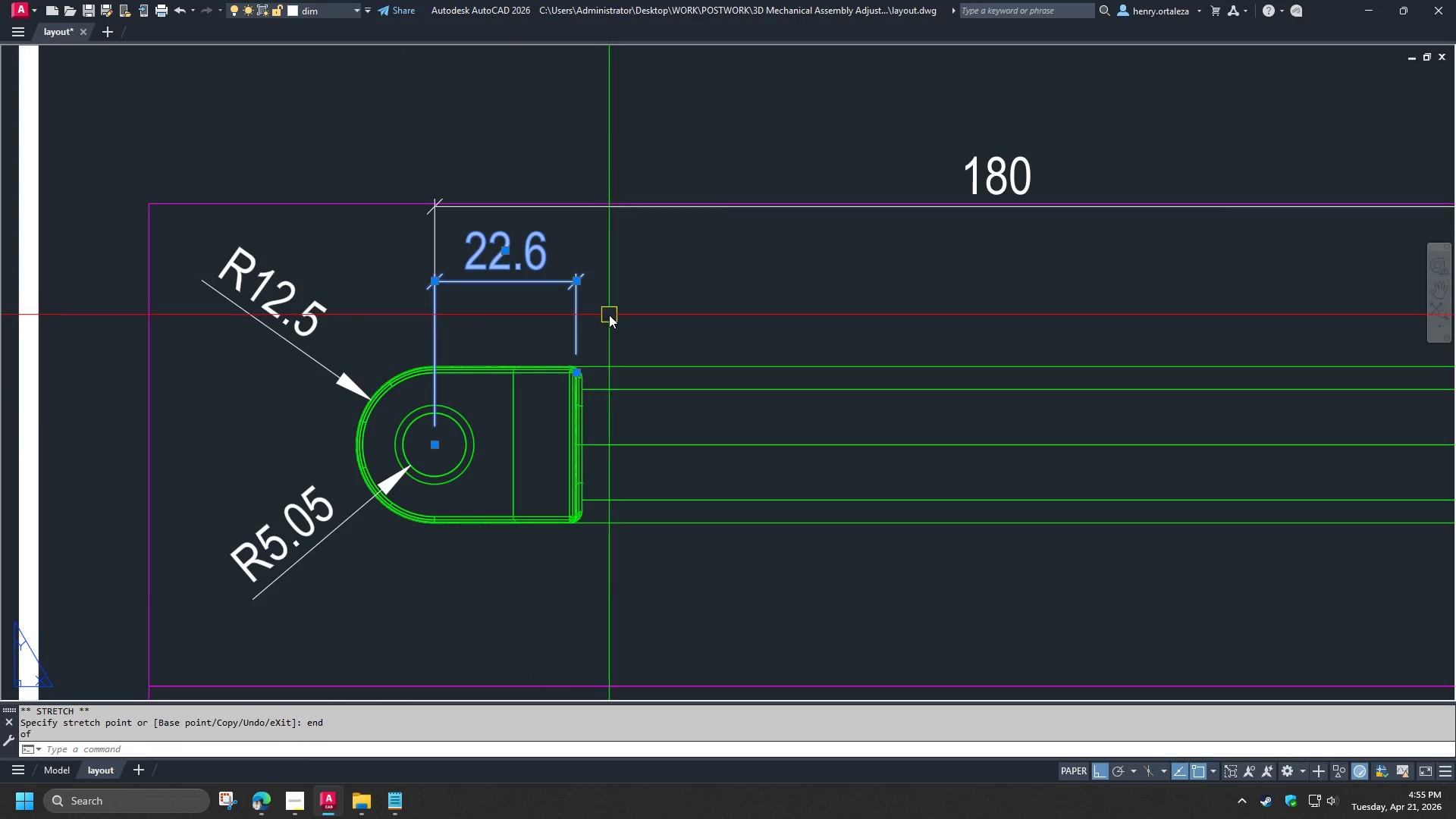 
wait(10.6)
 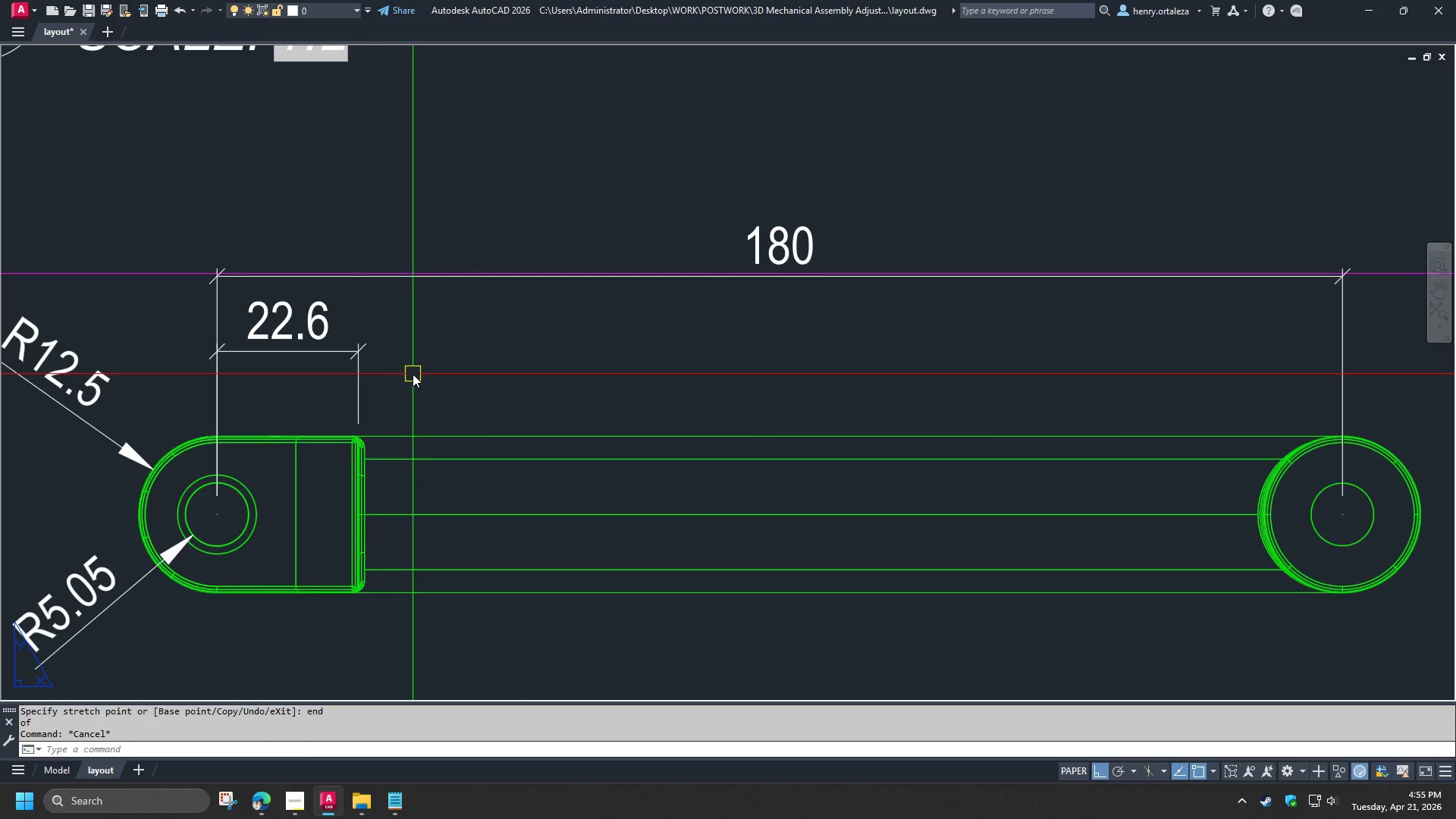 
scroll: coordinate [415, 375], scroll_direction: down, amount: 3.0
 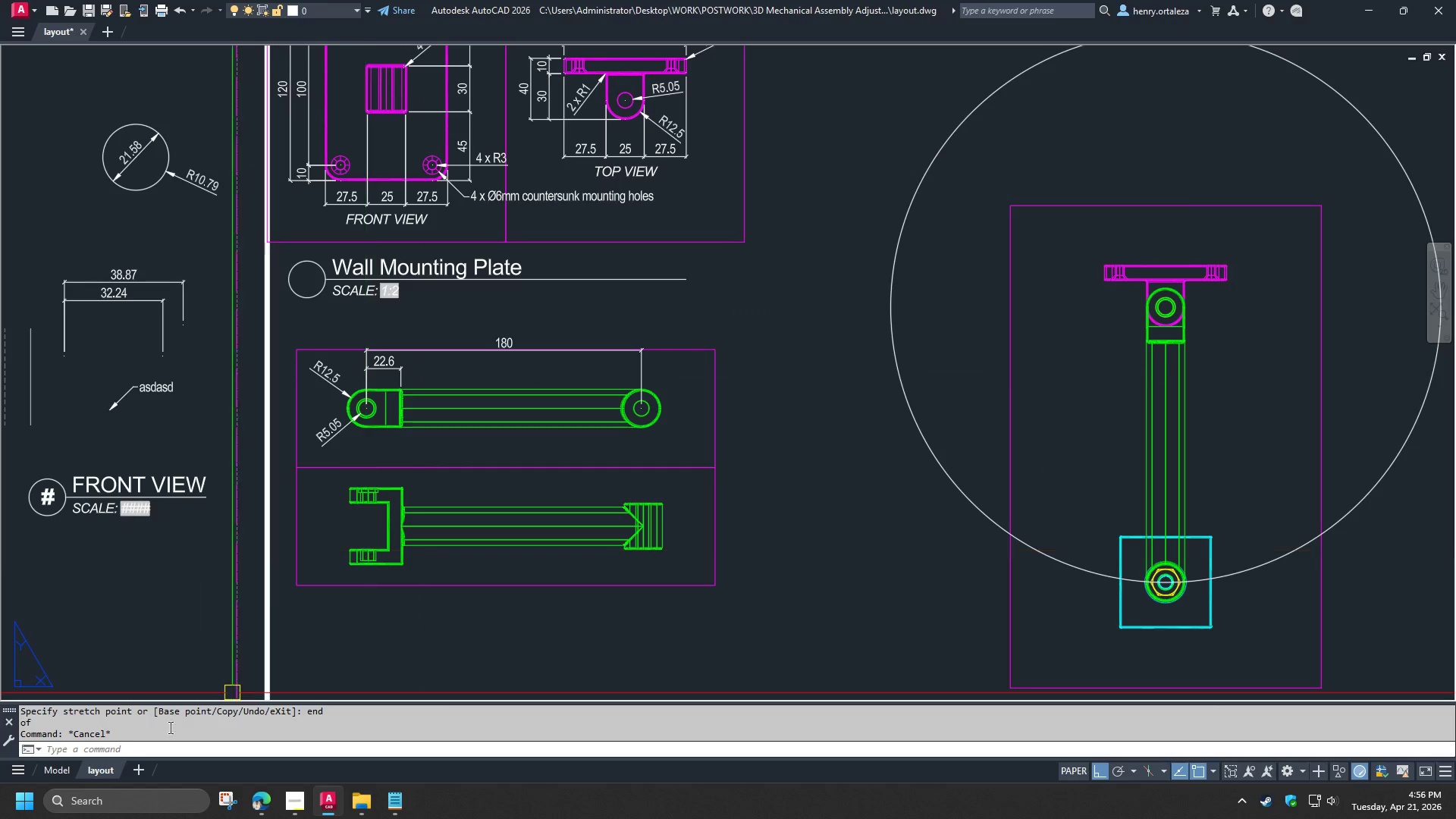 
left_click([59, 772])
 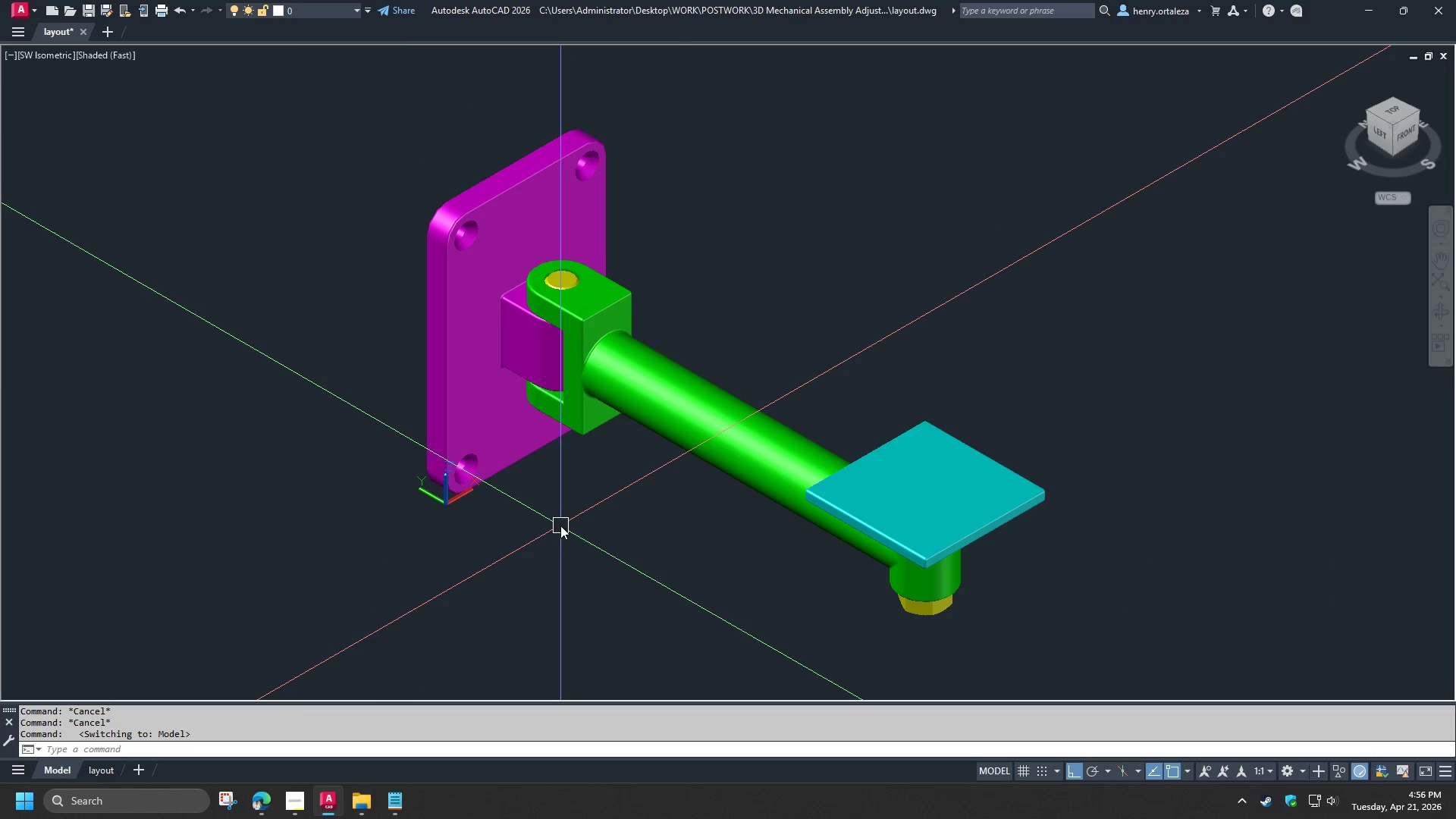 
scroll: coordinate [580, 318], scroll_direction: up, amount: 3.0
 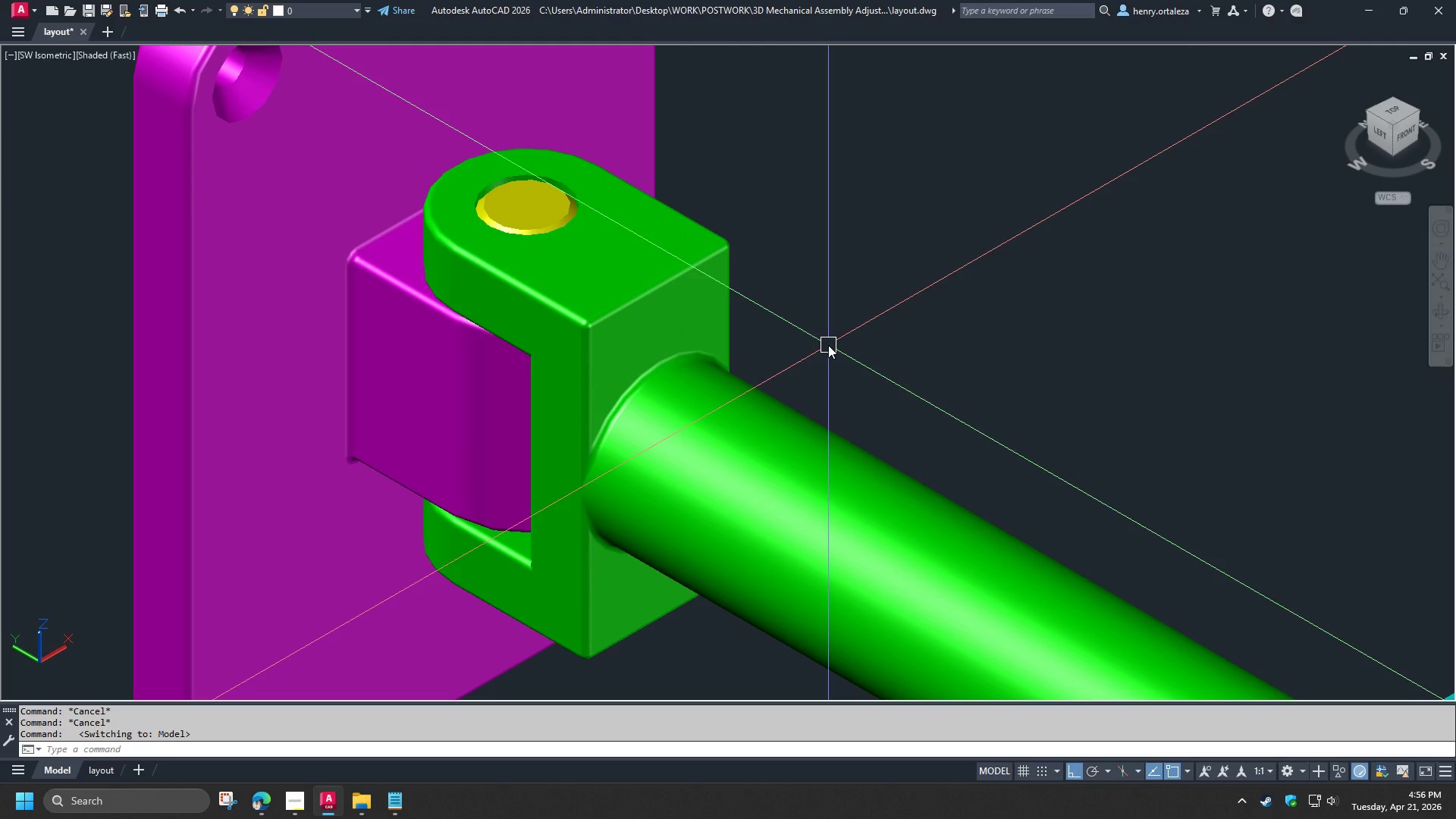 
key(Minus)
 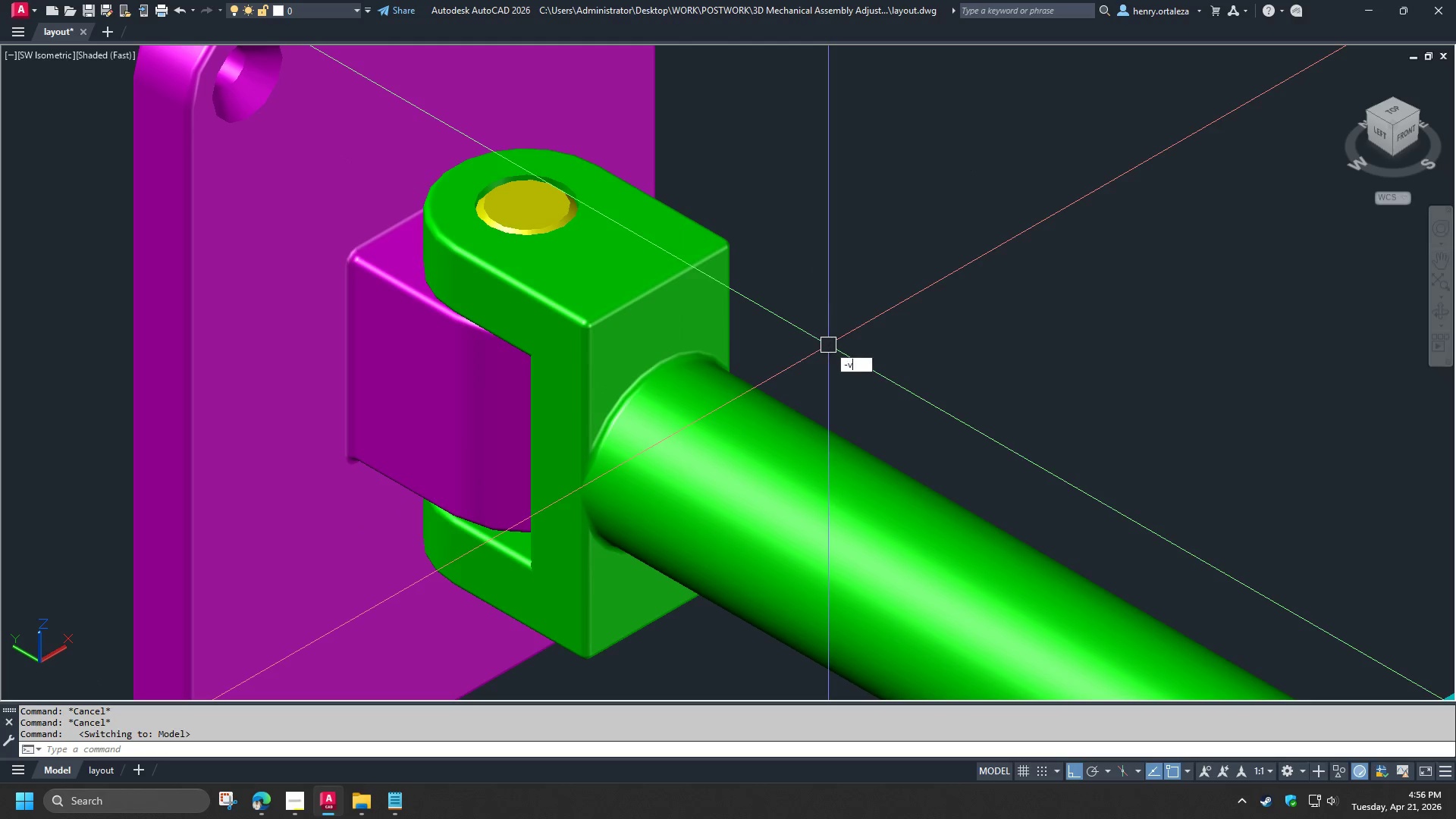 
key(V)
 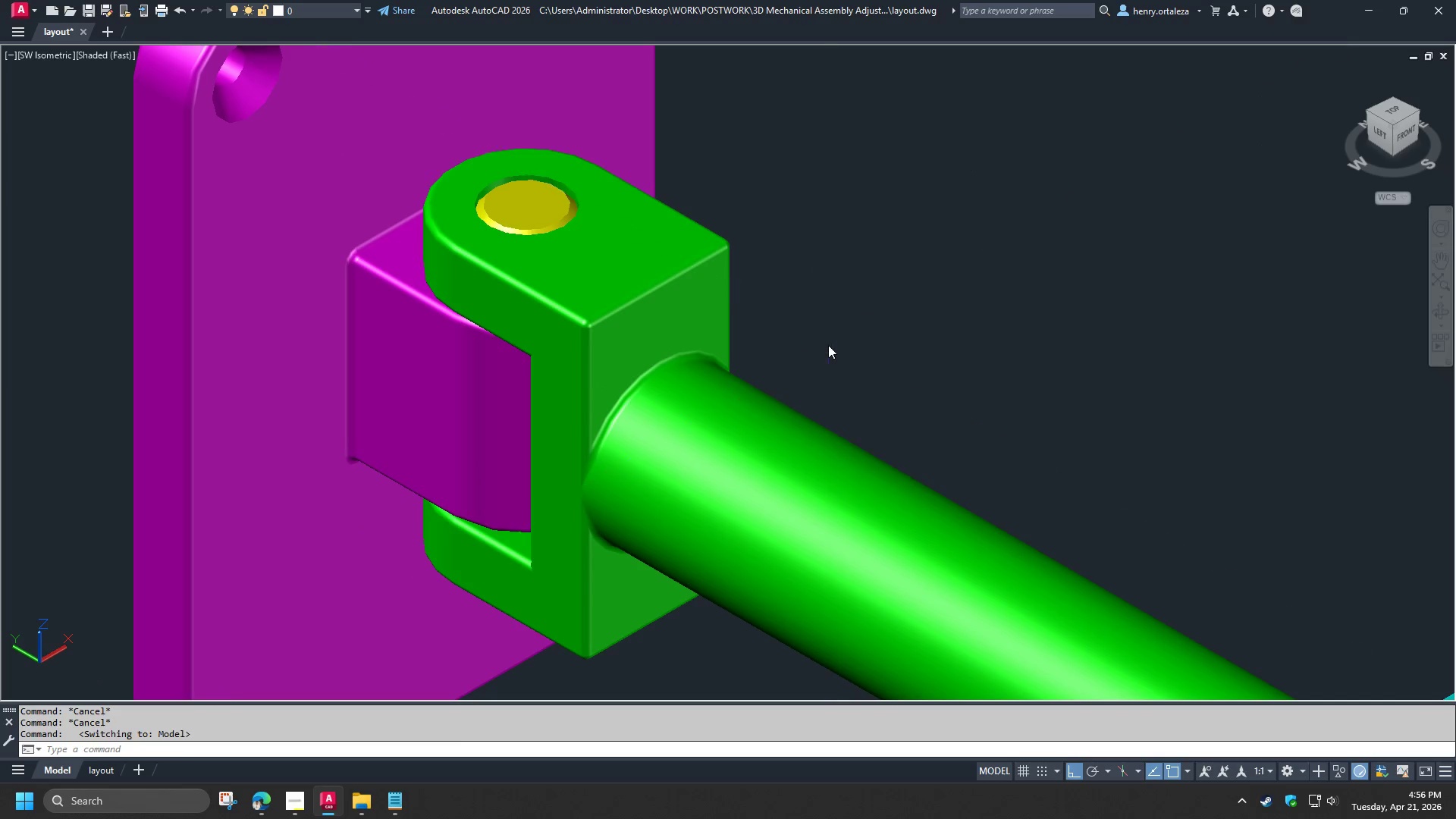 
key(Space)
 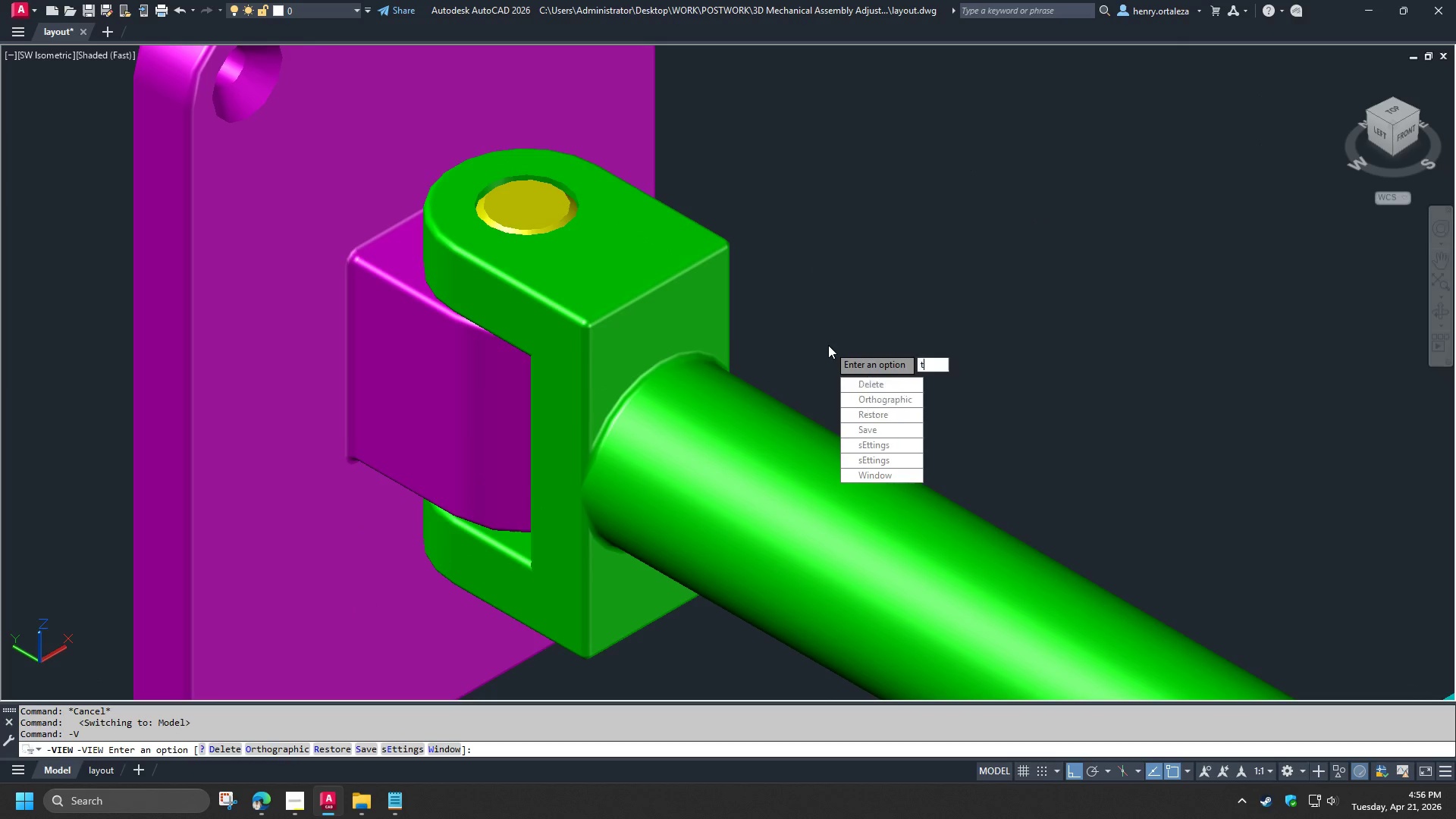 
key(T)
 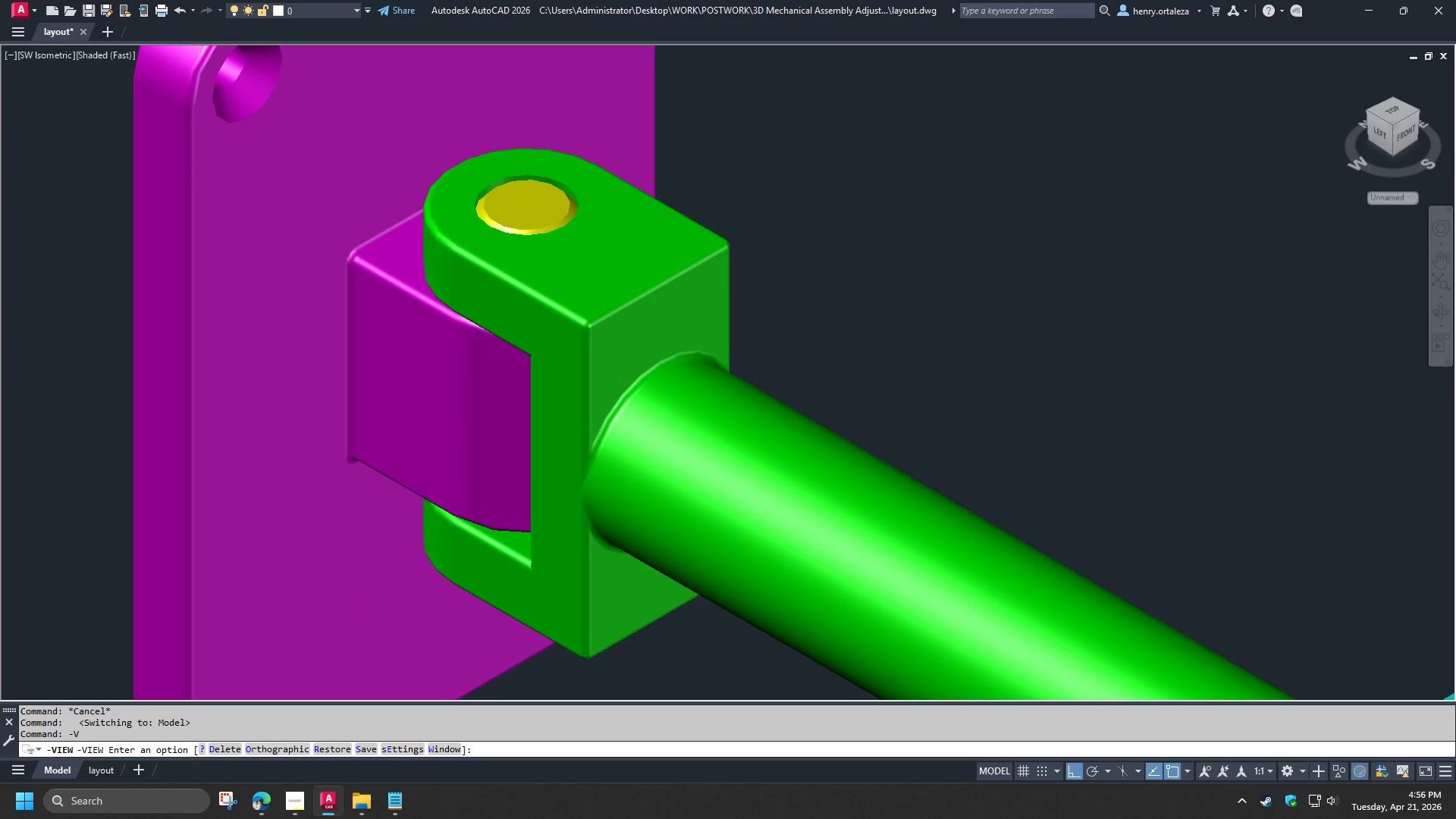 
key(Space)
 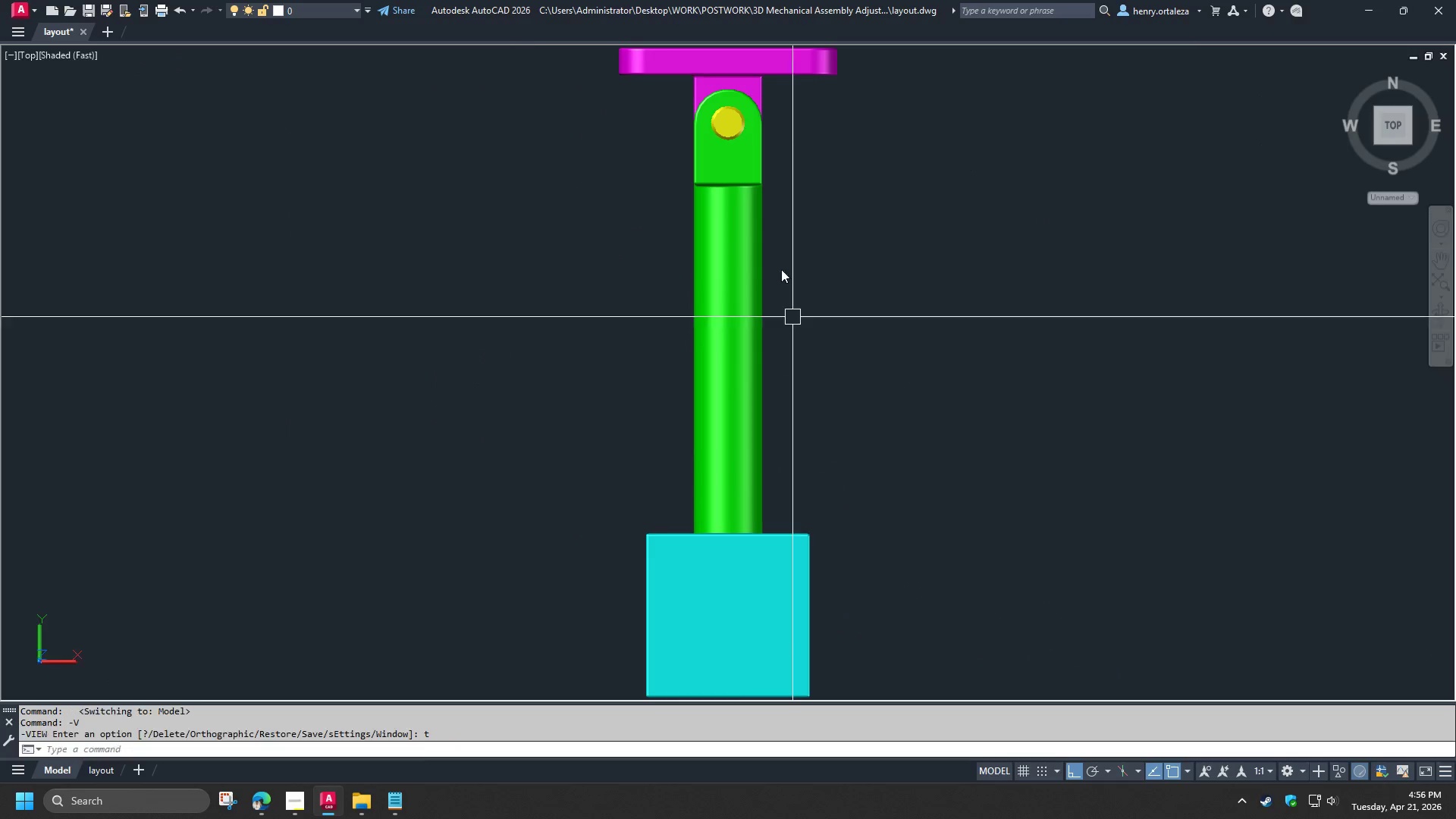 
scroll: coordinate [719, 81], scroll_direction: up, amount: 4.0
 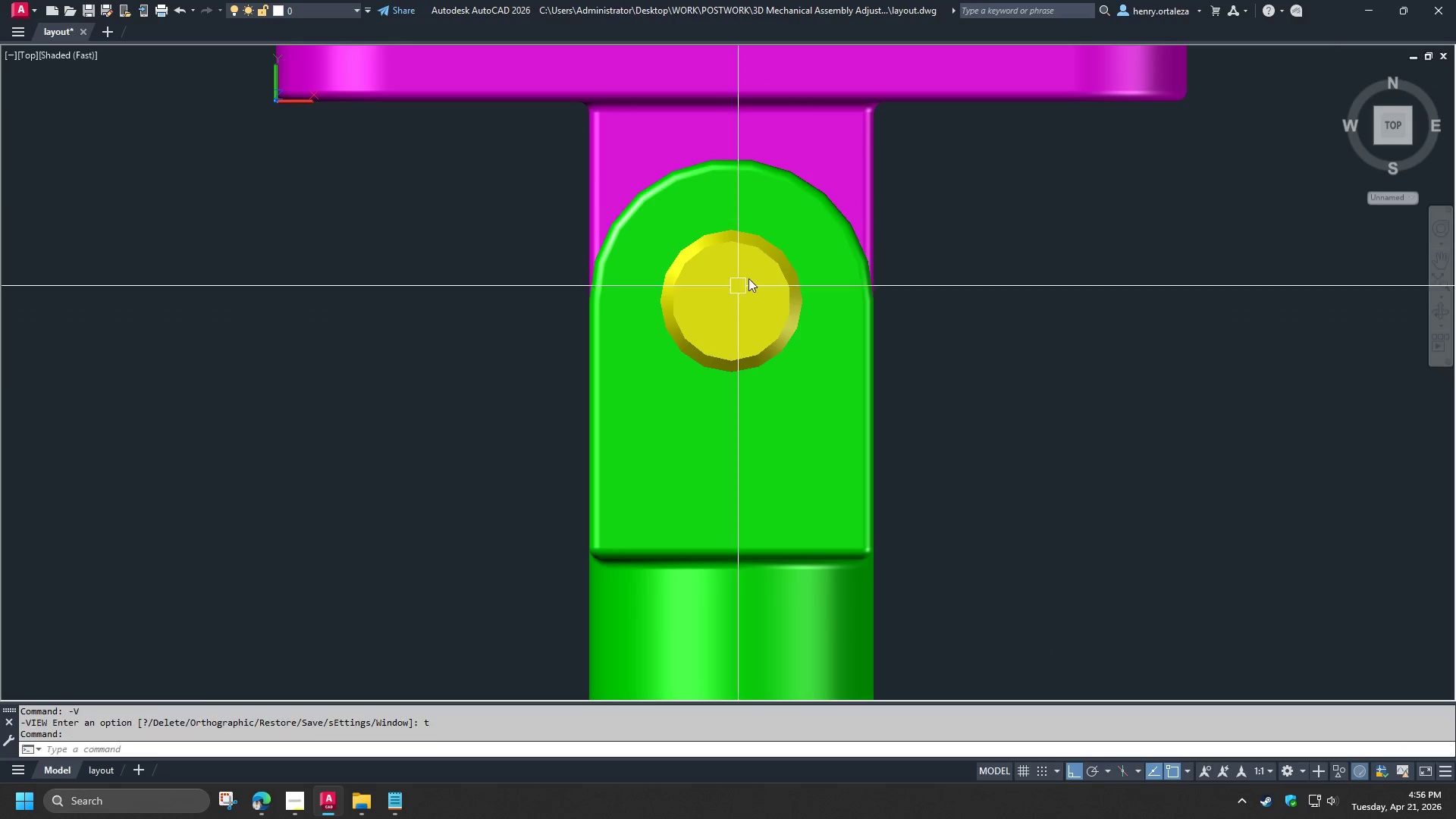 
type(vs 2 )
 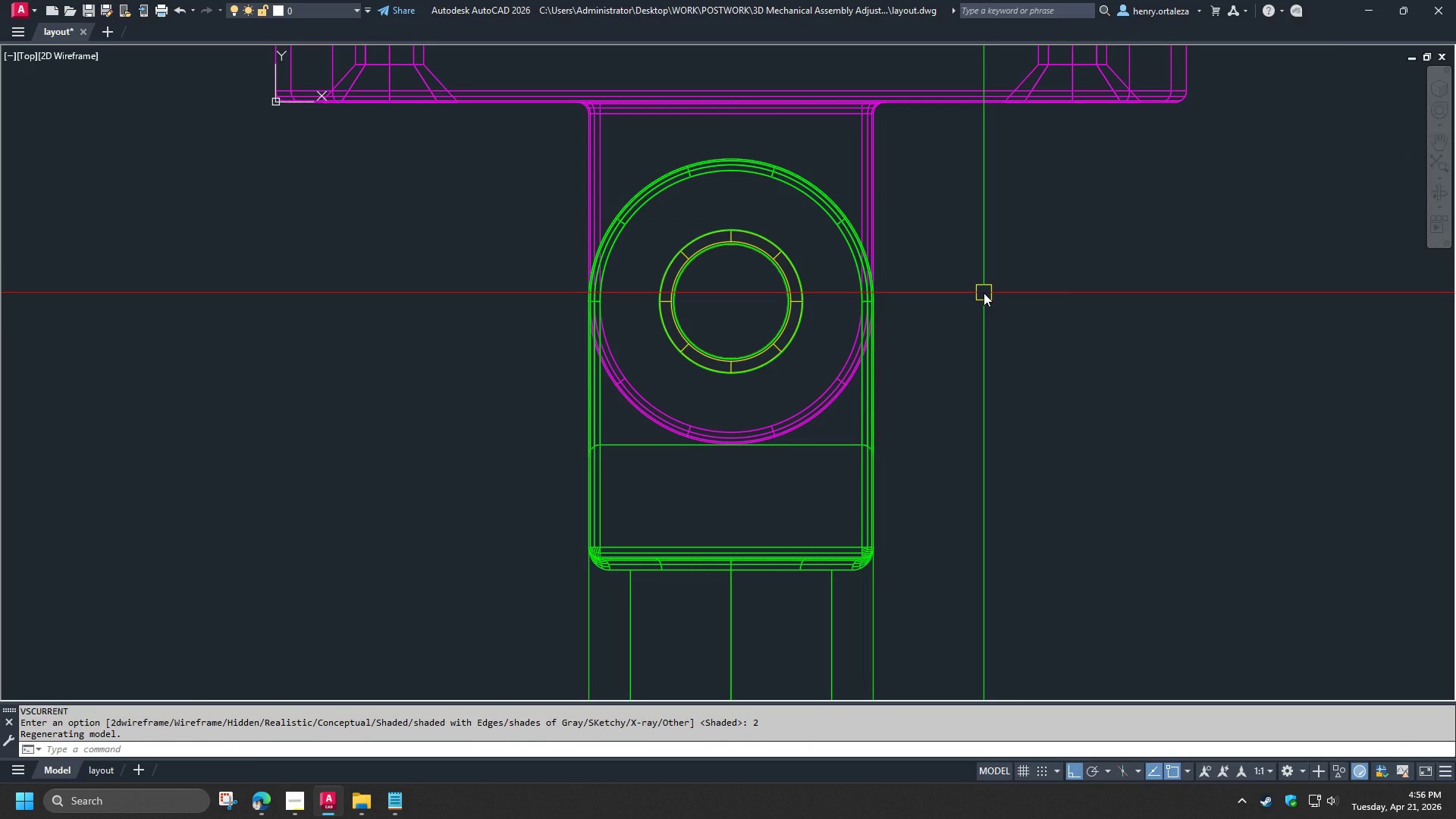 
hold_key(key=ControlLeft, duration=1.49)
 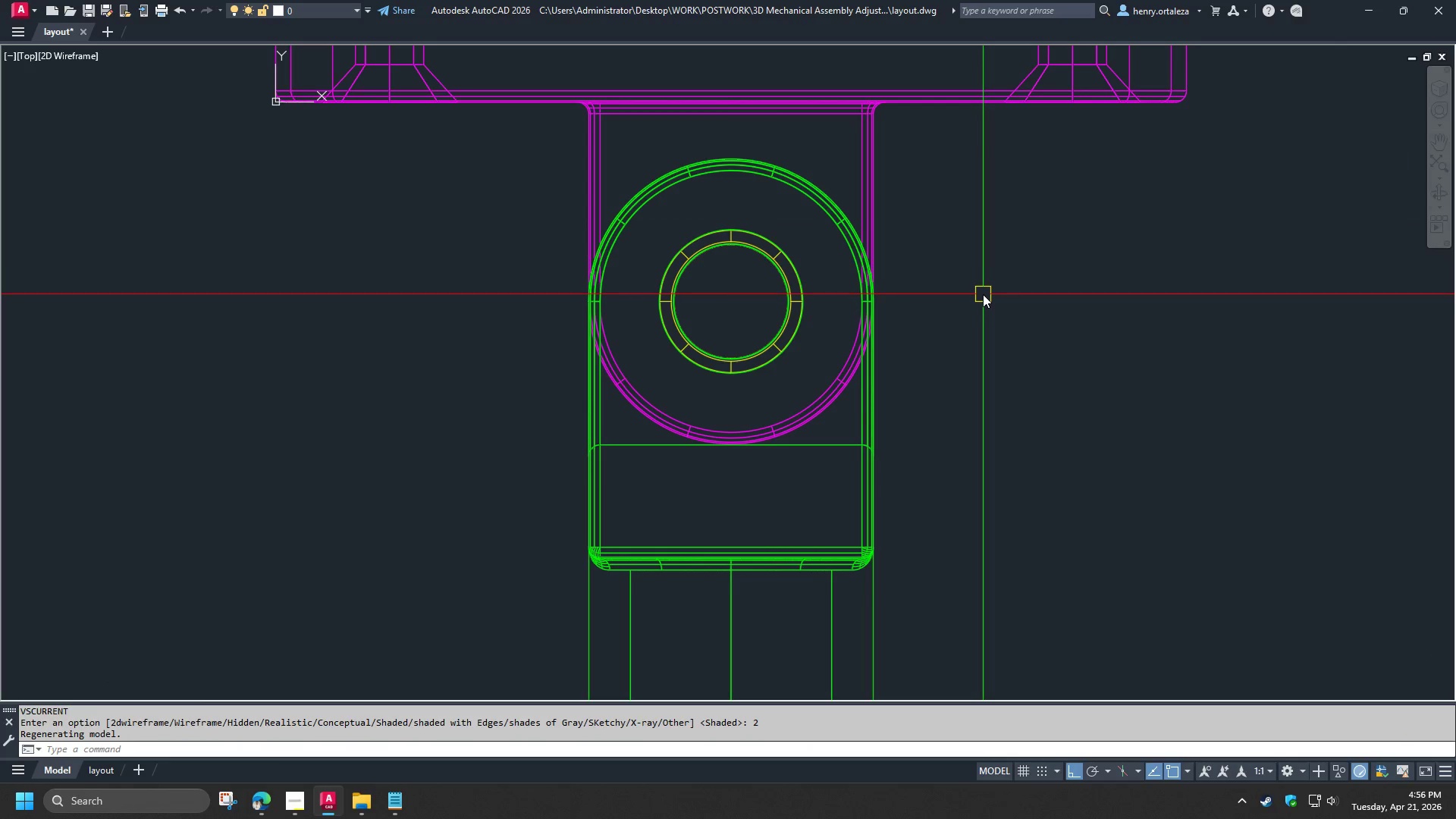 
type(vs )
 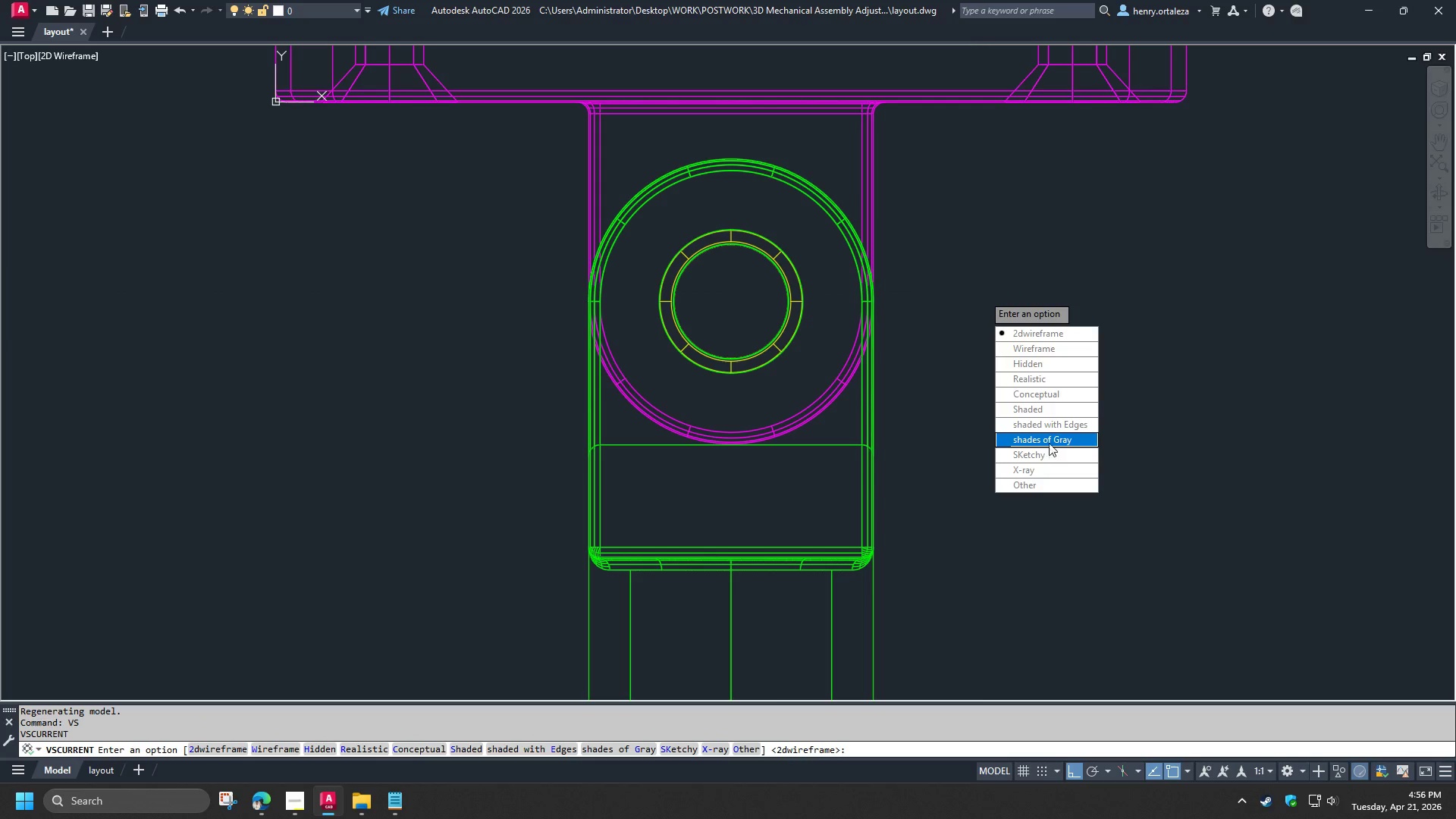 
left_click_drag(start_coordinate=[1046, 428], to_coordinate=[983, 294])
 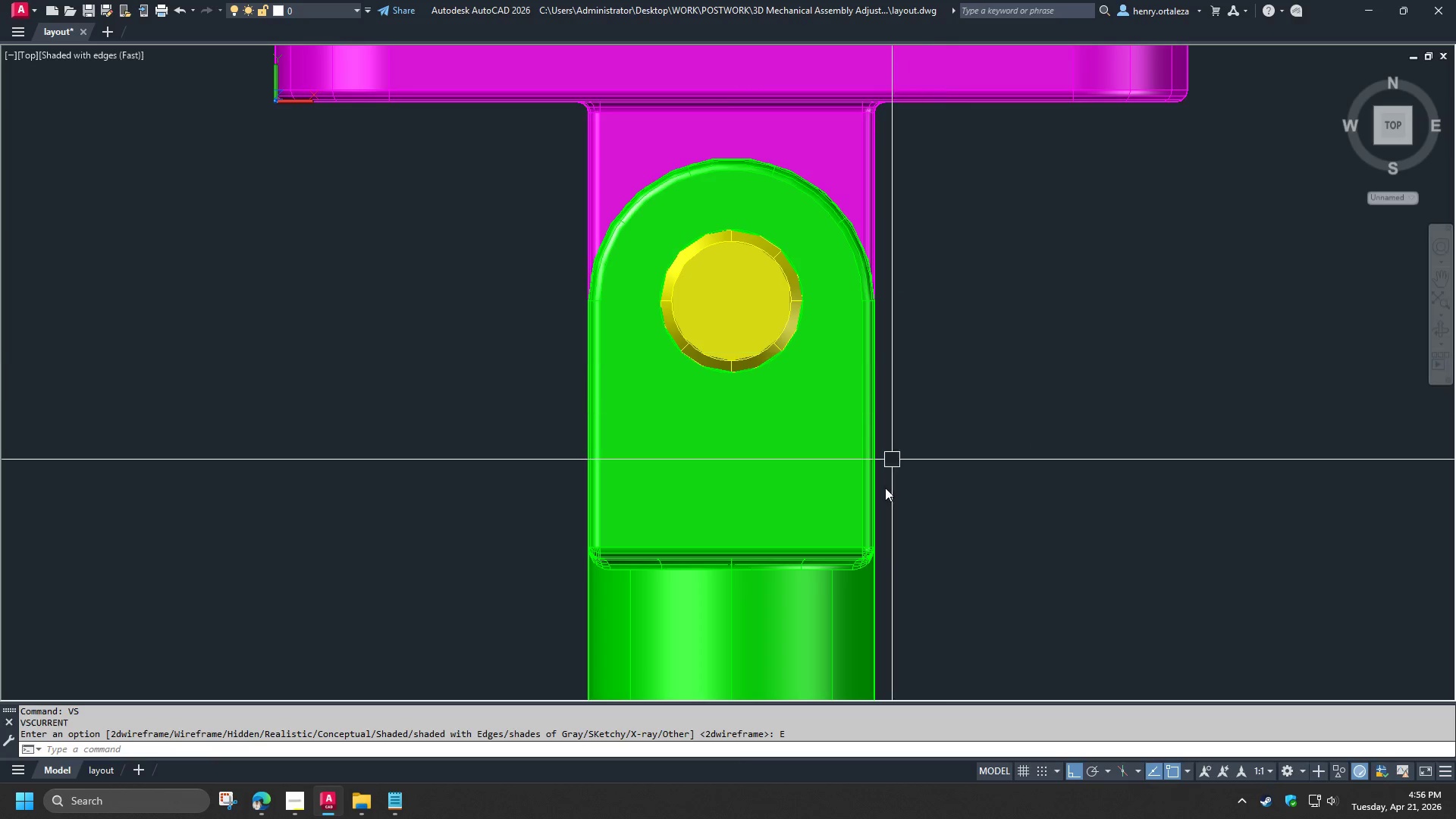 
scroll: coordinate [849, 534], scroll_direction: up, amount: 4.0
 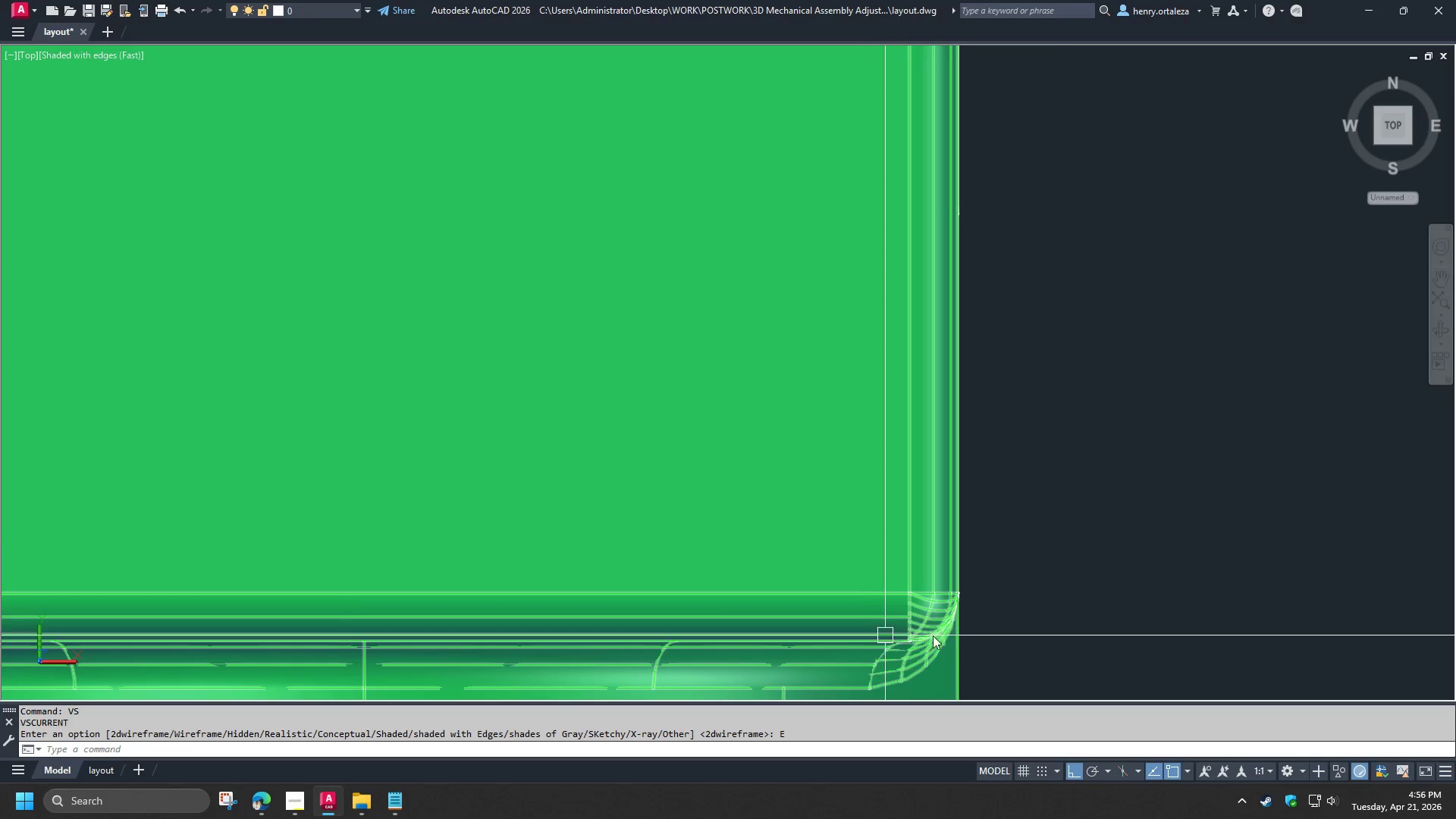 
scroll: coordinate [1034, 498], scroll_direction: down, amount: 3.0
 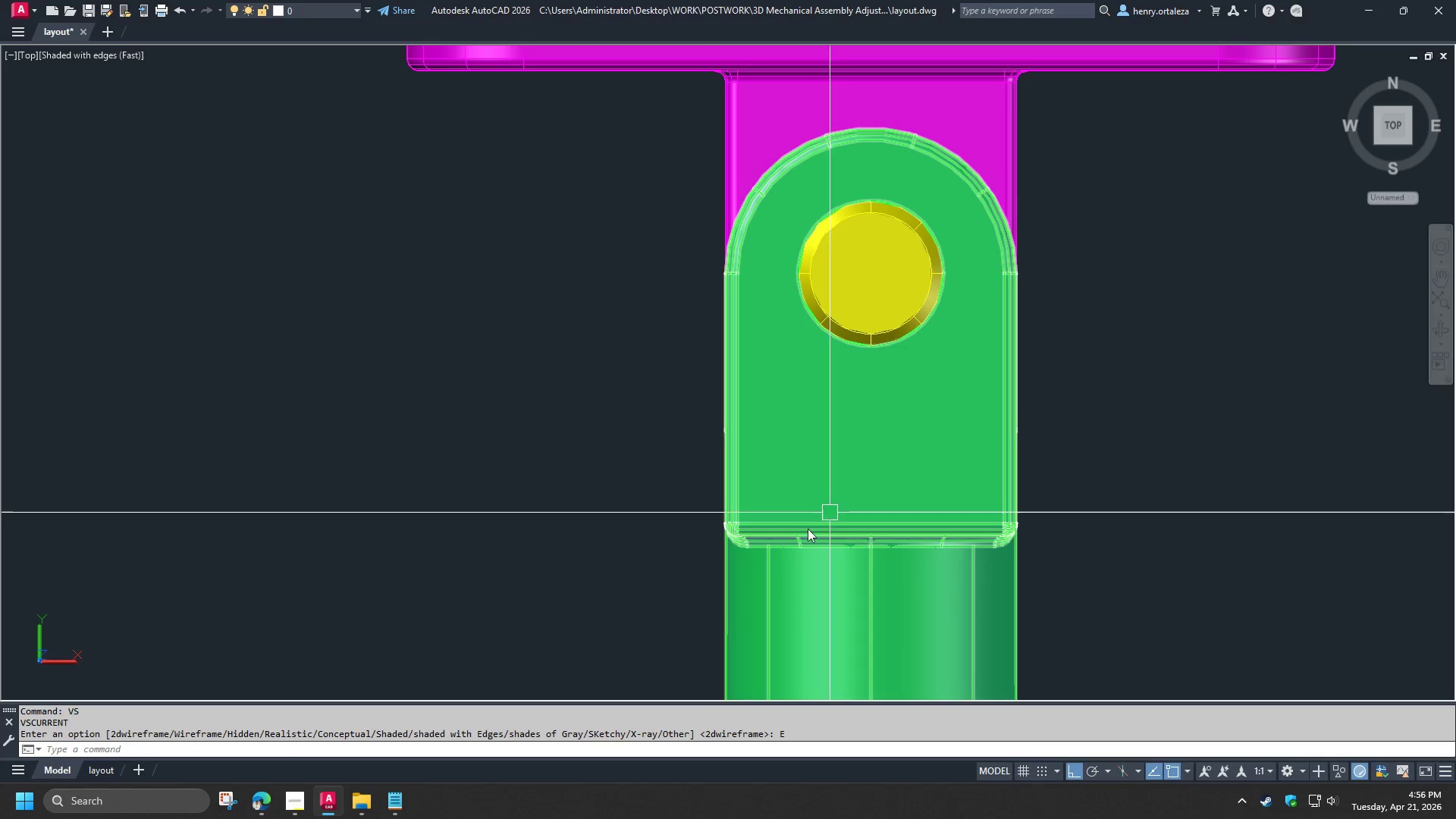 
scroll: coordinate [759, 538], scroll_direction: up, amount: 7.0
 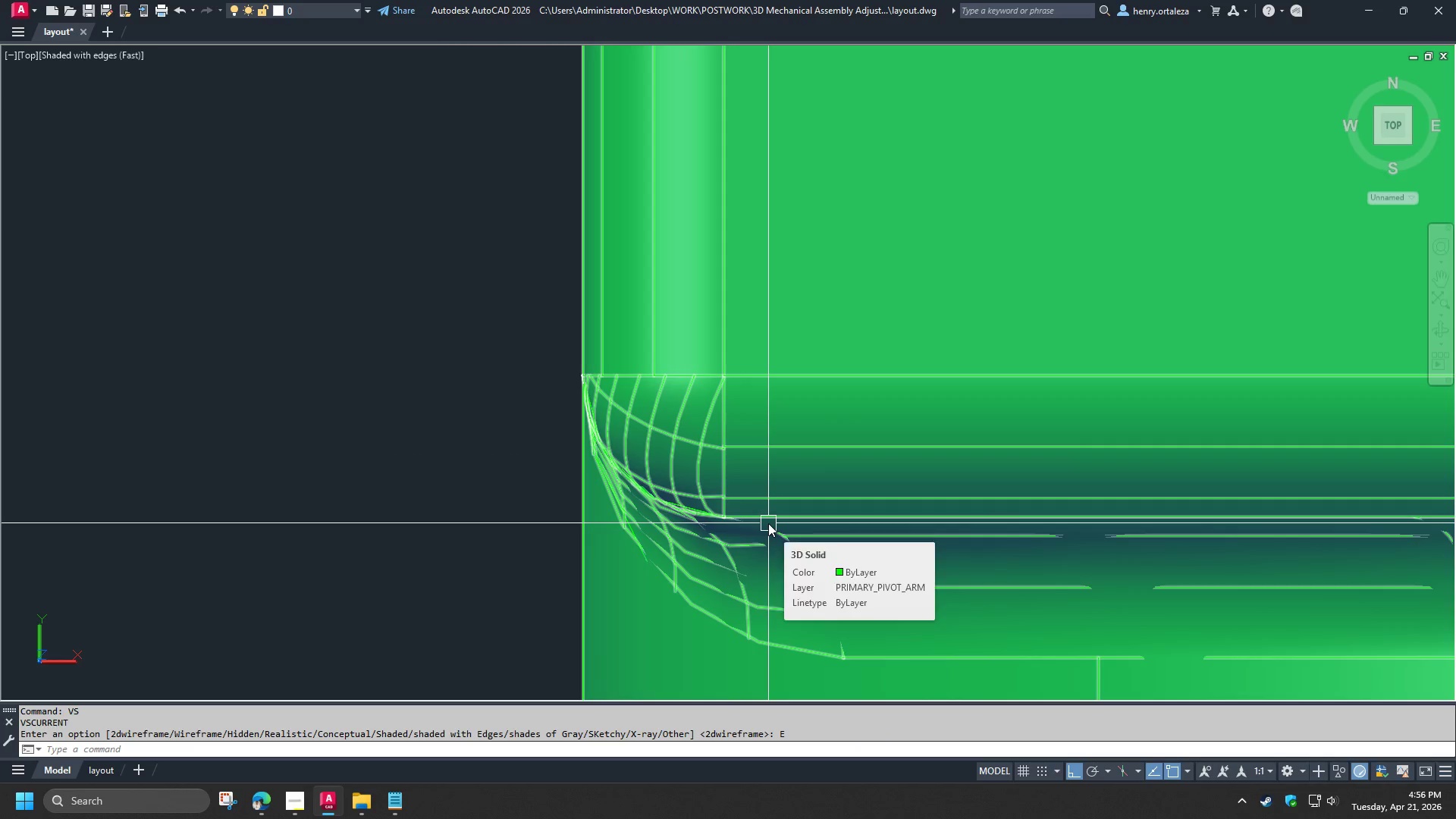 
type(di )
 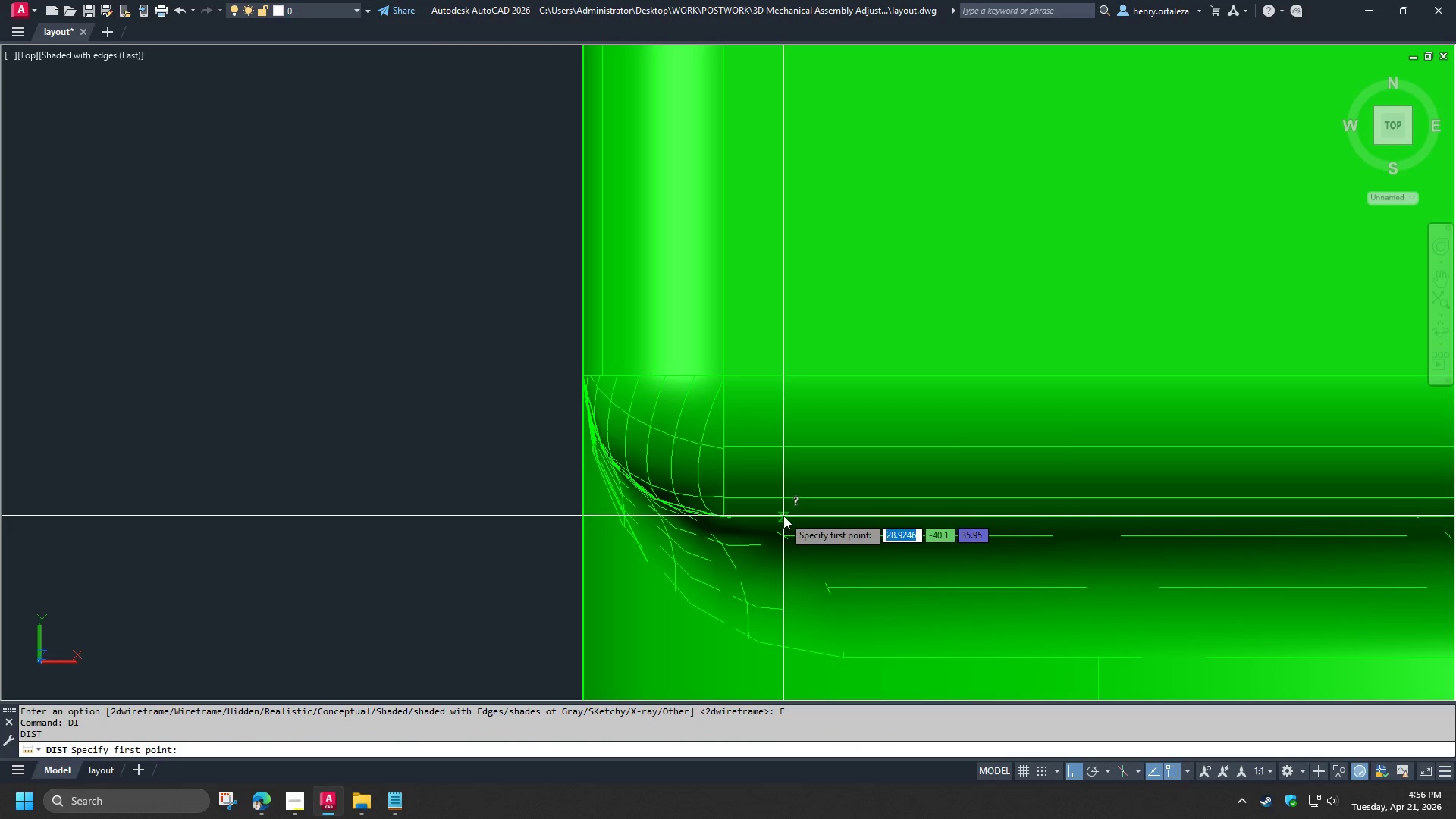 
left_click([783, 516])
 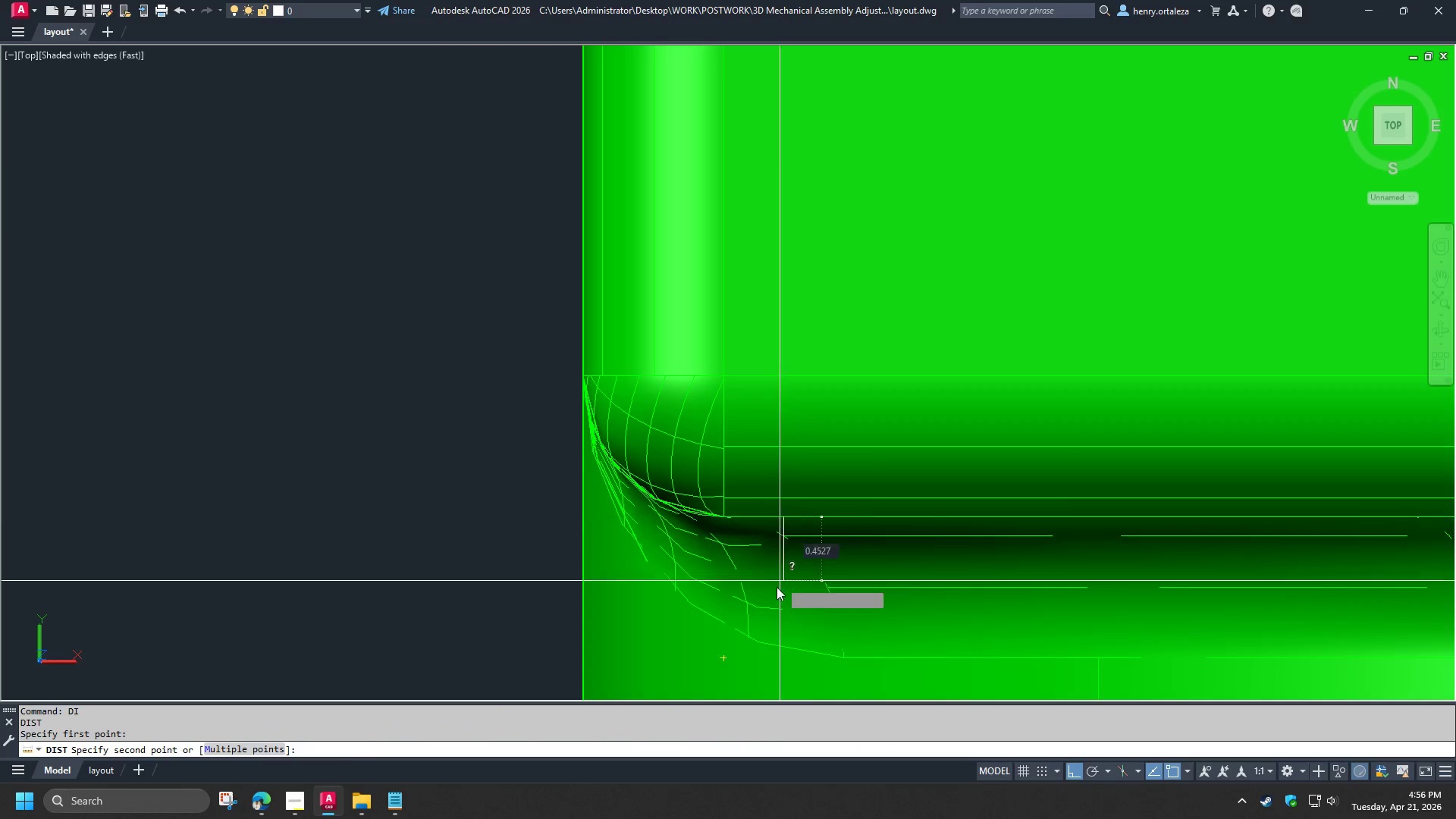 
scroll: coordinate [777, 587], scroll_direction: down, amount: 4.0
 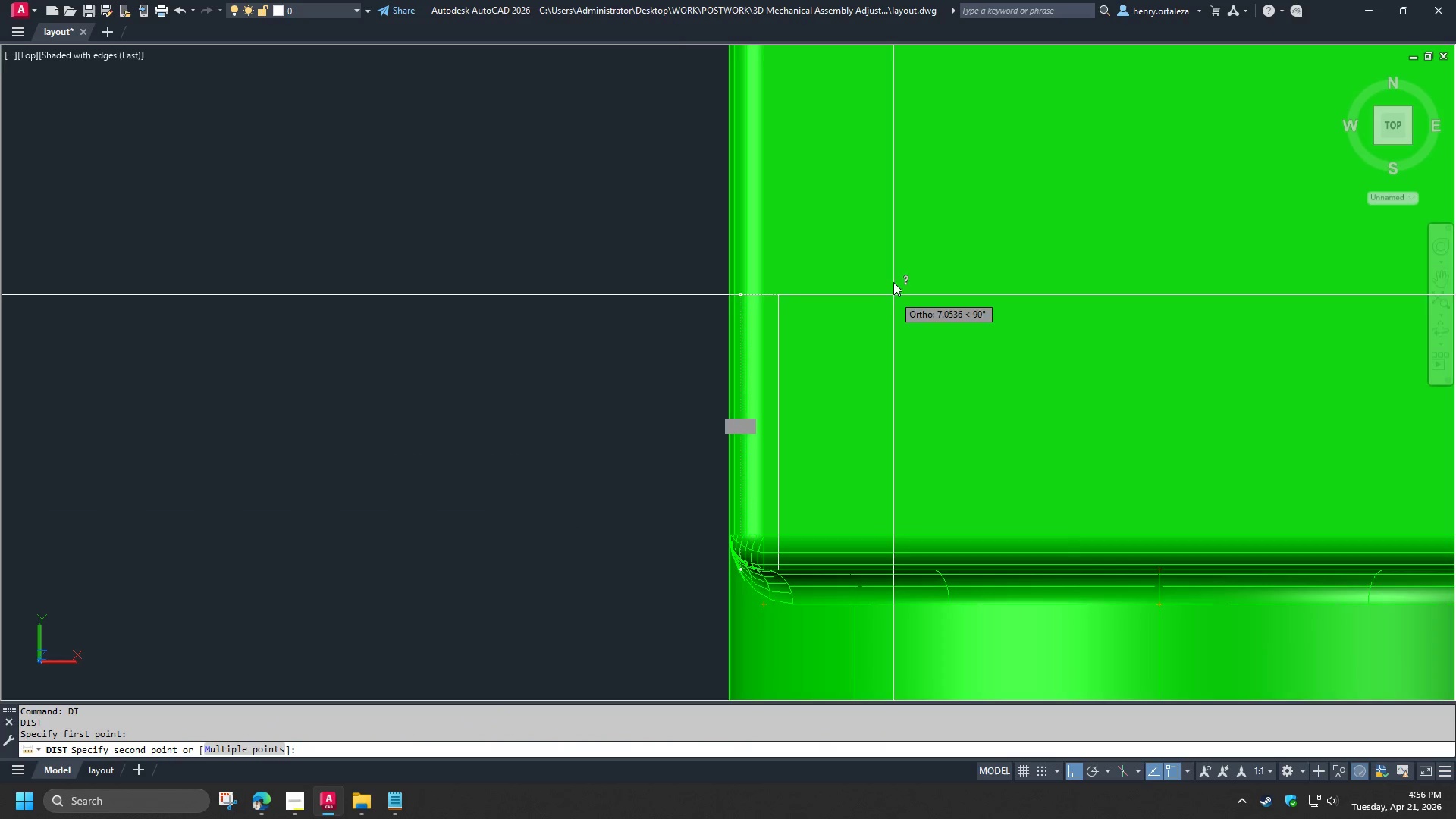 
scroll: coordinate [874, 313], scroll_direction: none, amount: 0.0
 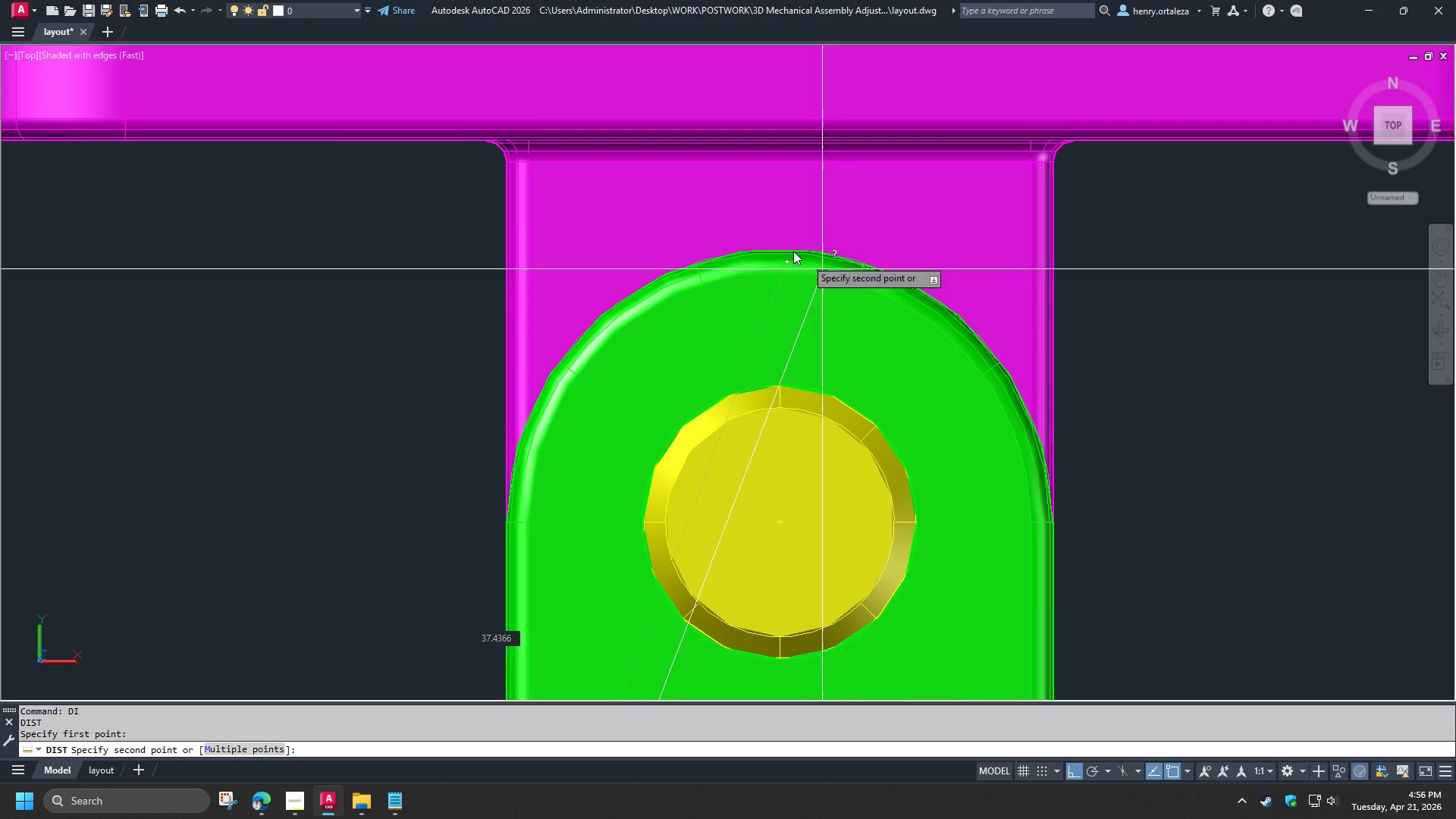 
scroll: coordinate [785, 241], scroll_direction: up, amount: 2.0
 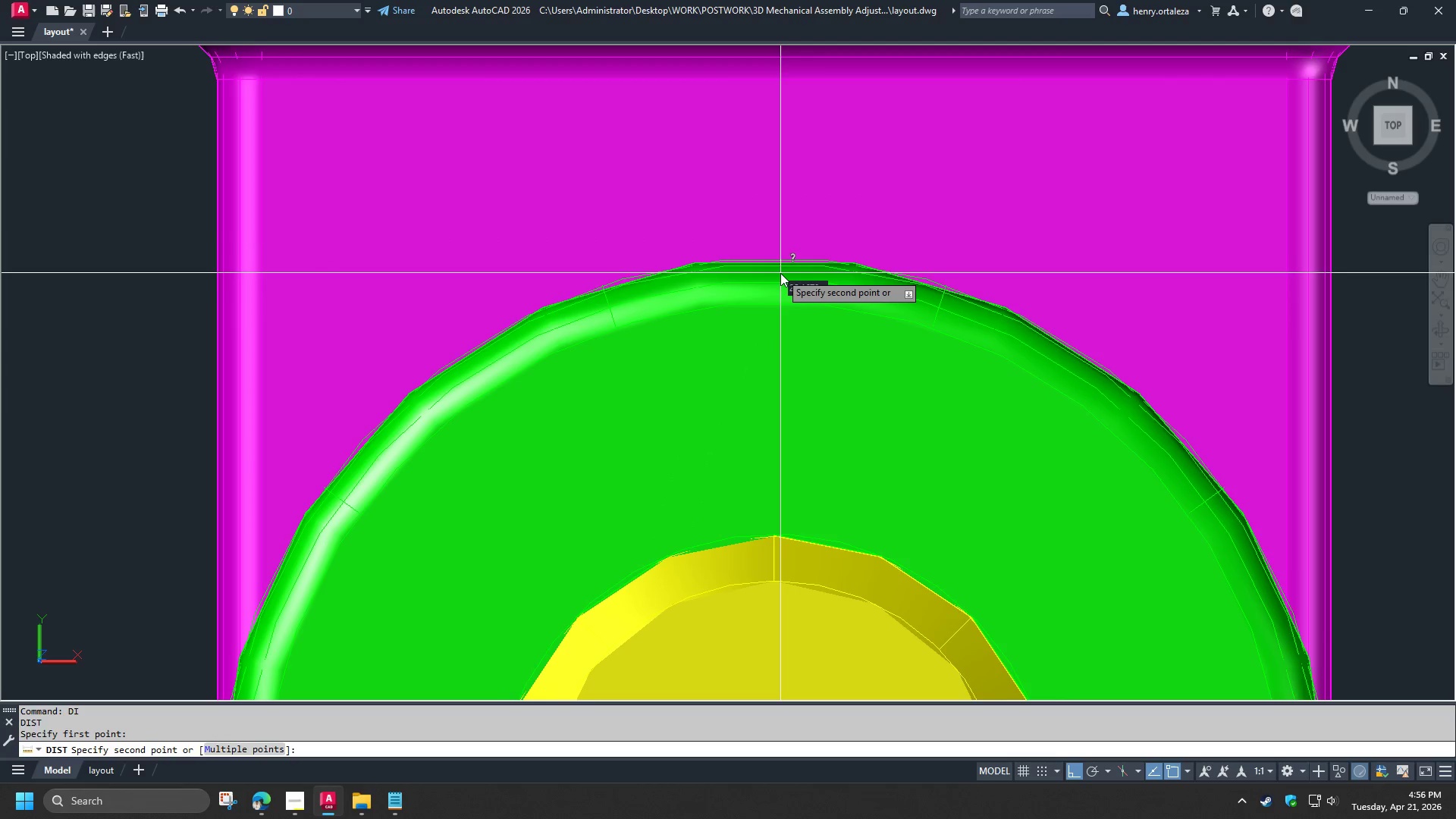 
type(qua )
 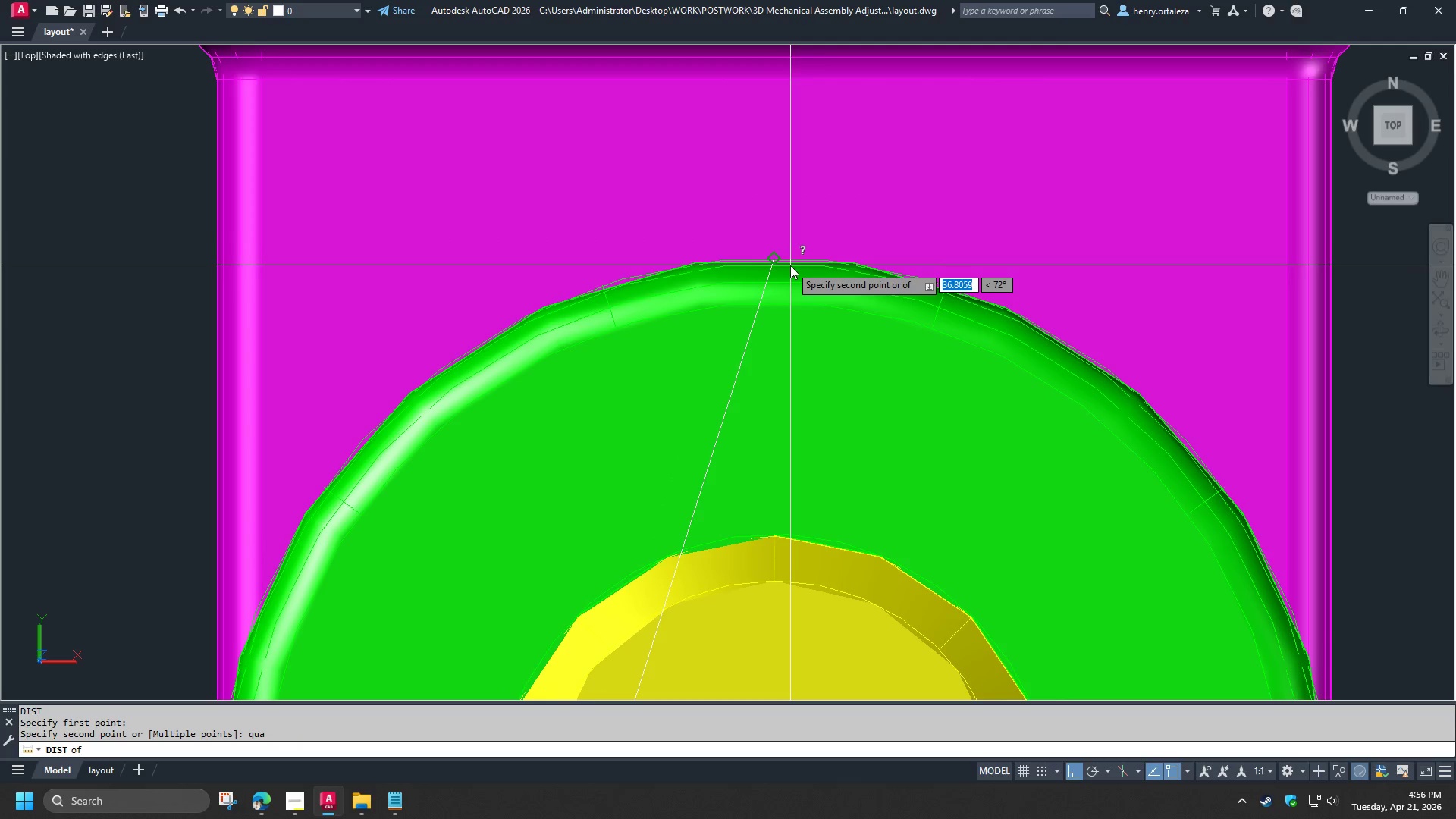 
left_click([790, 265])
 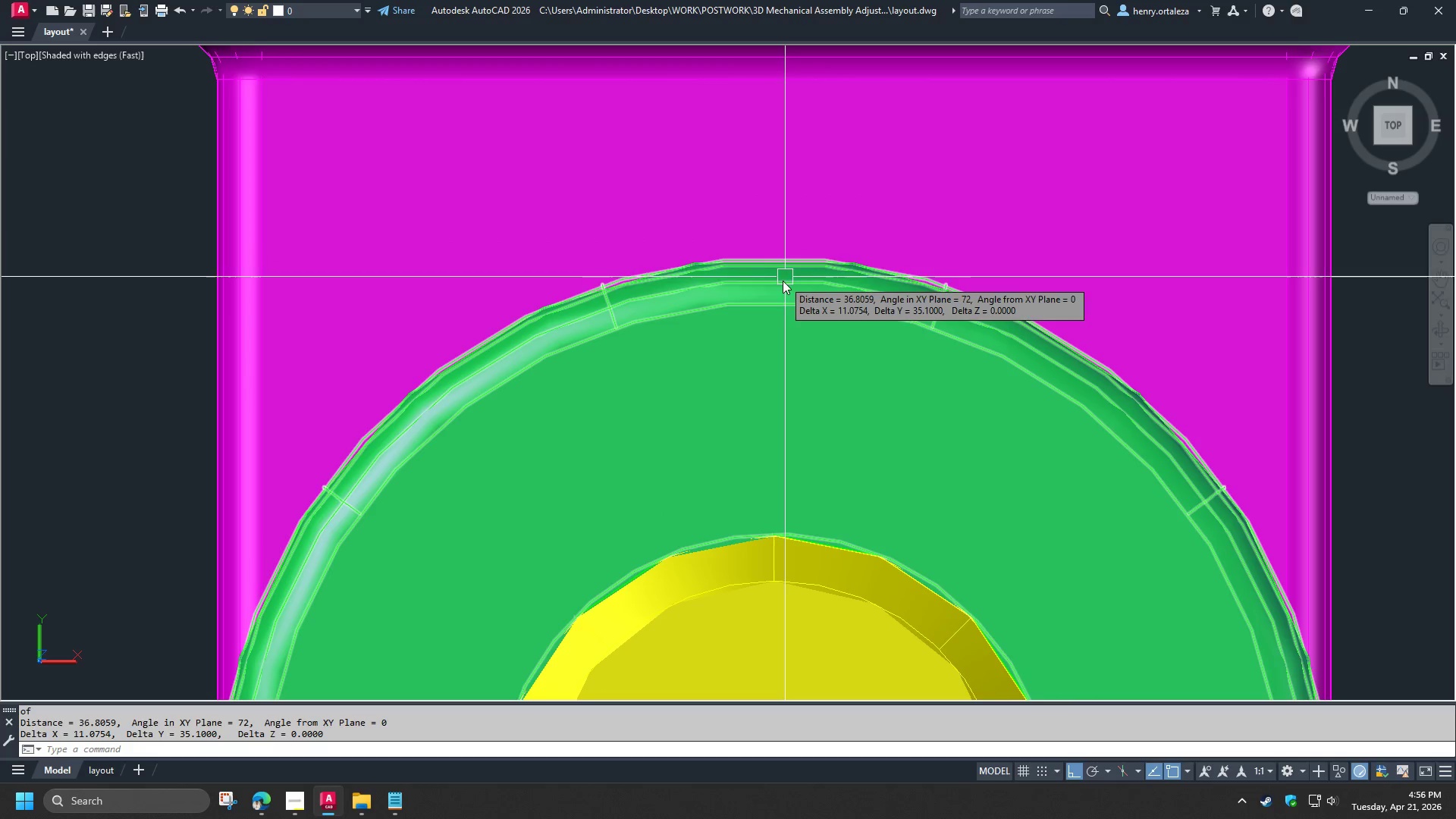 
scroll: coordinate [1092, 467], scroll_direction: down, amount: 4.0
 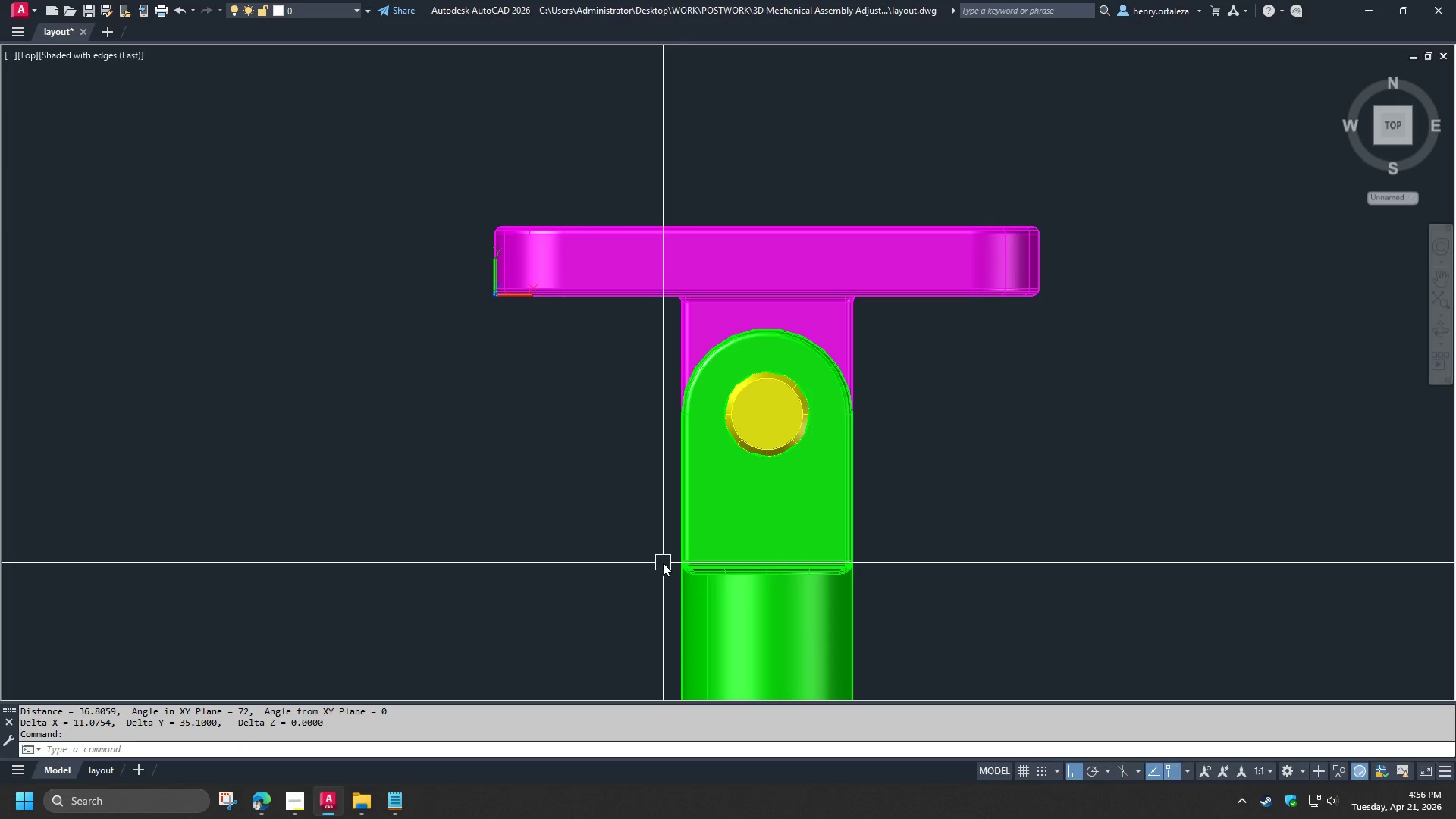 
wait(6.02)
 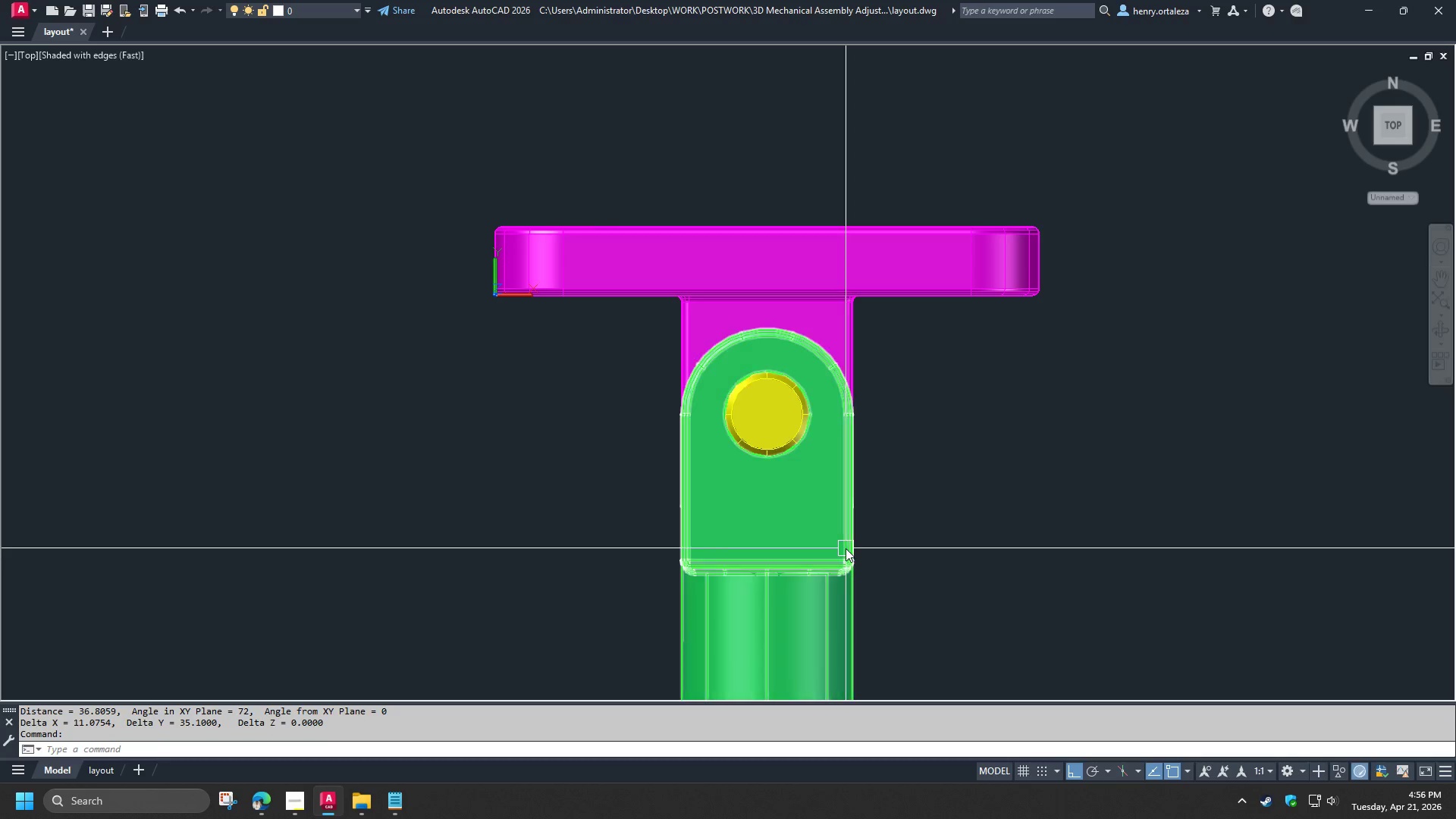 
left_click([99, 767])
 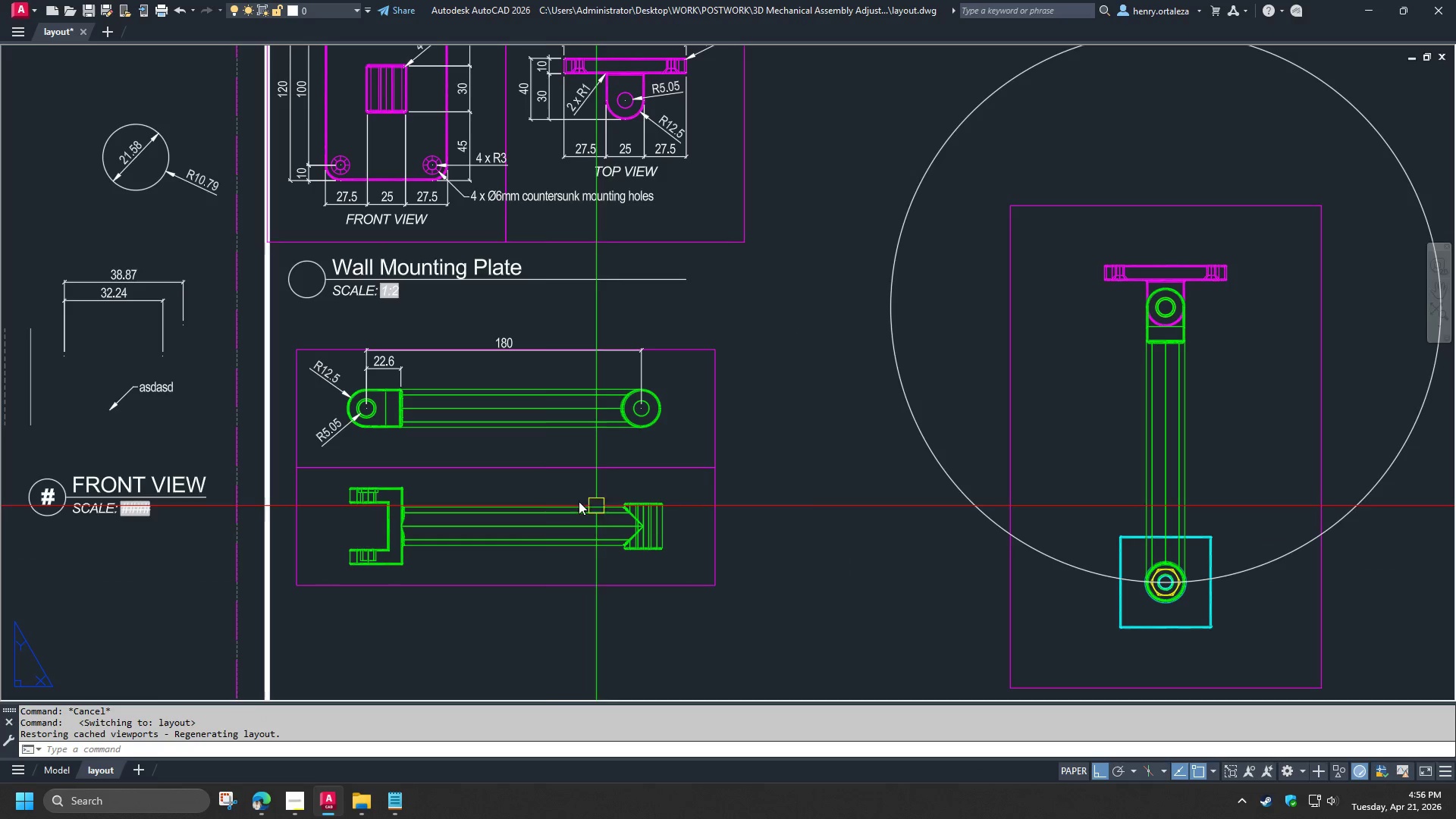 
scroll: coordinate [412, 475], scroll_direction: up, amount: 2.0
 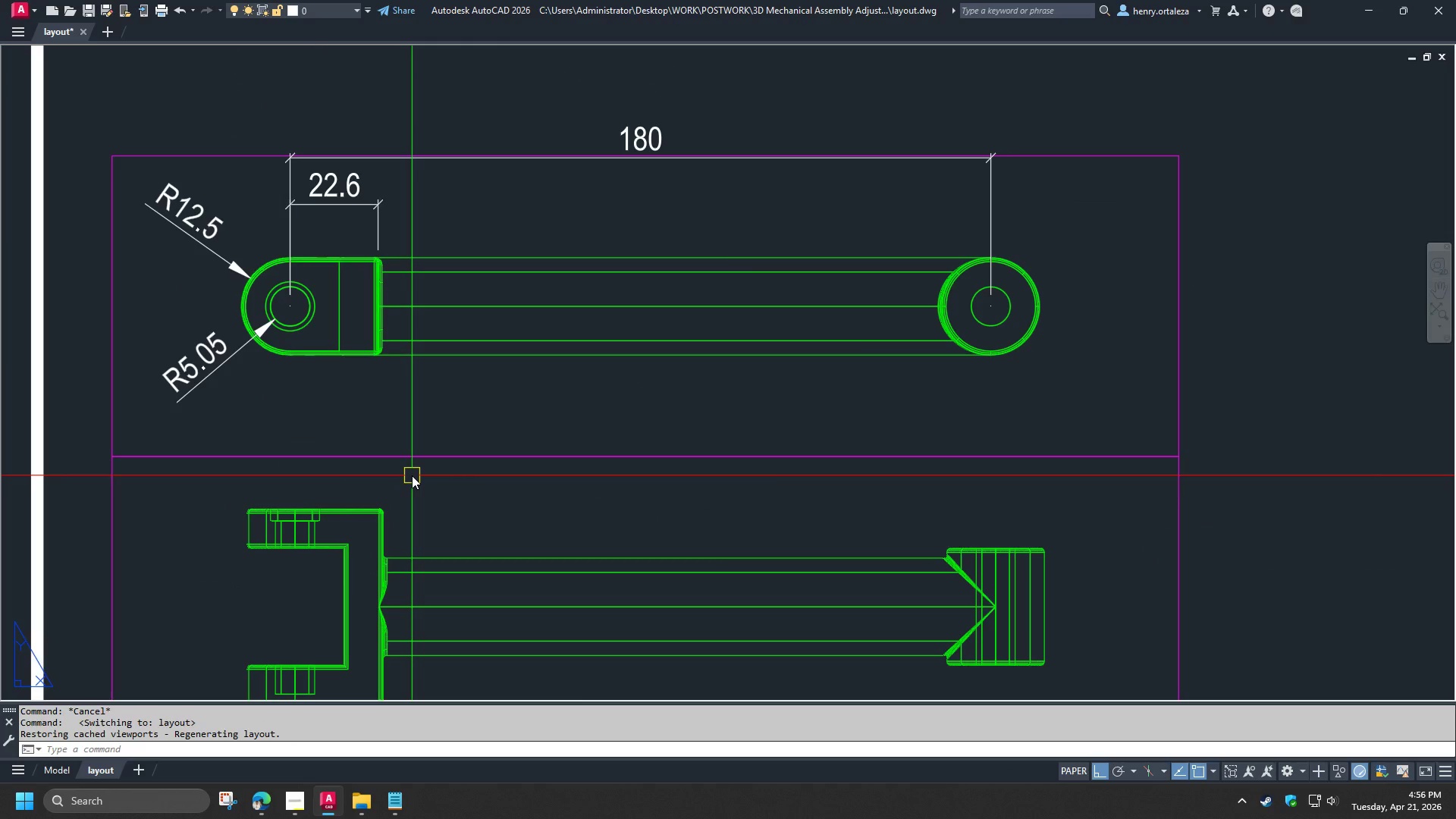 
type(re )
 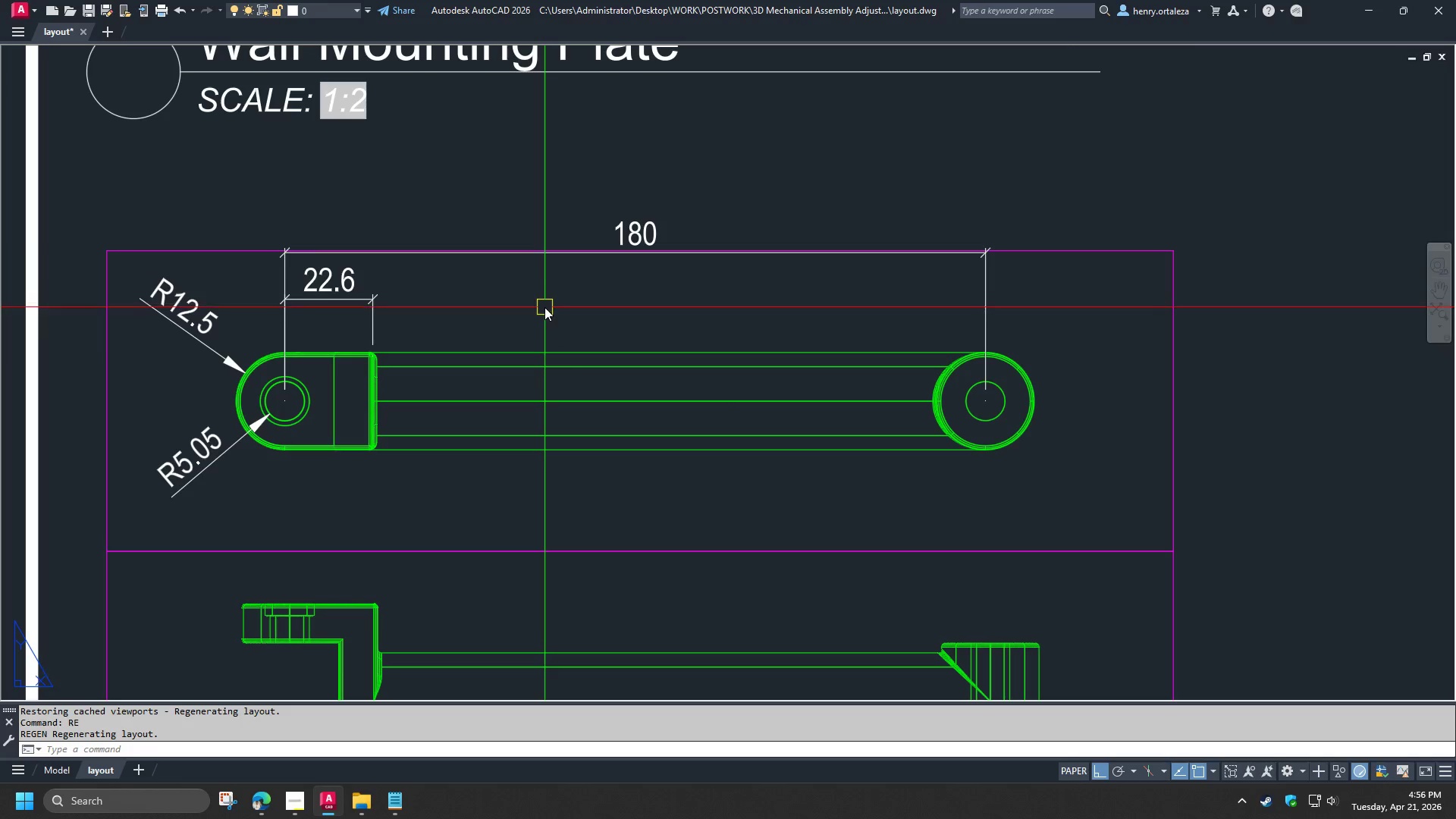 
type(dco )
 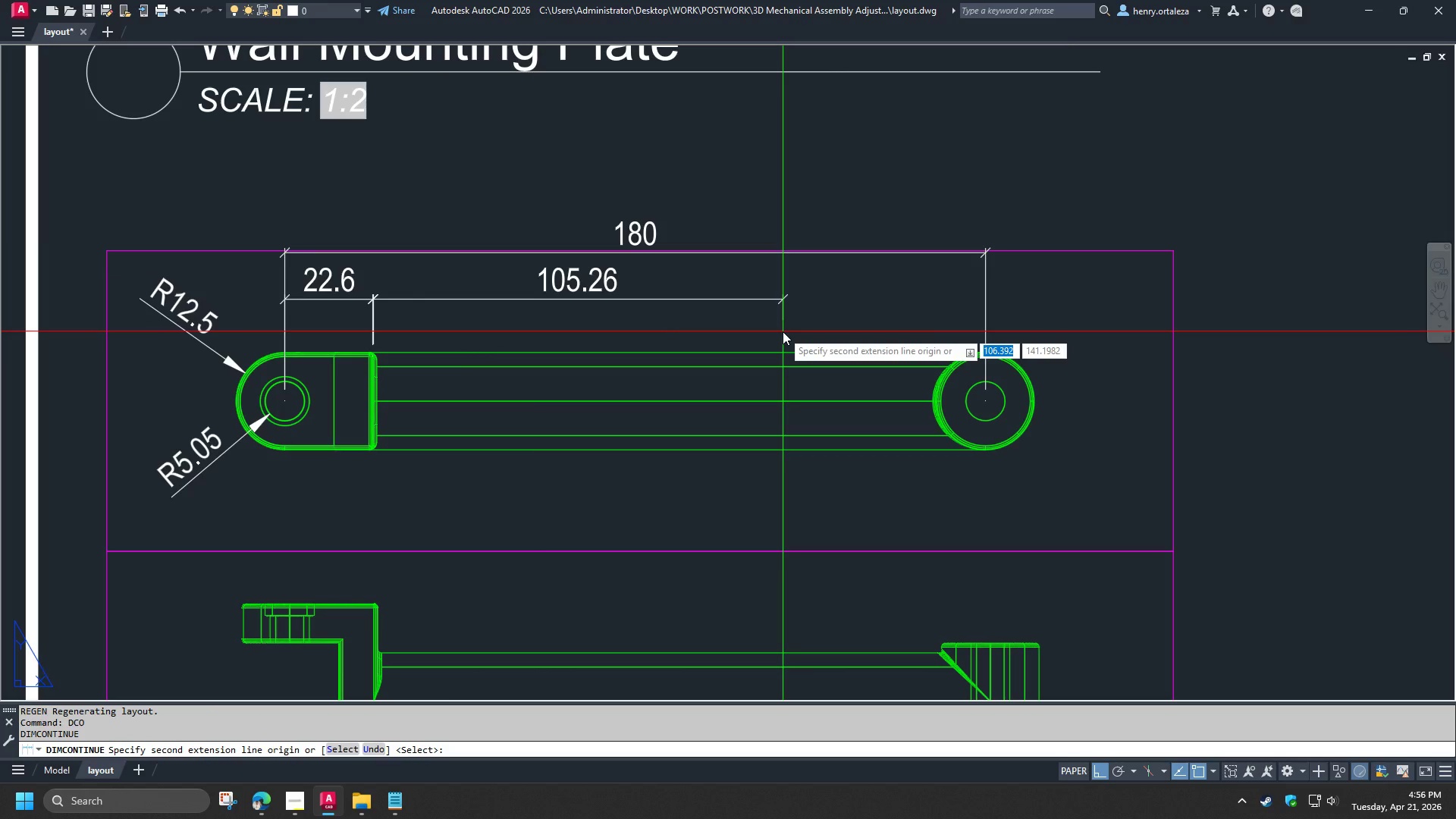 
wait(5.3)
 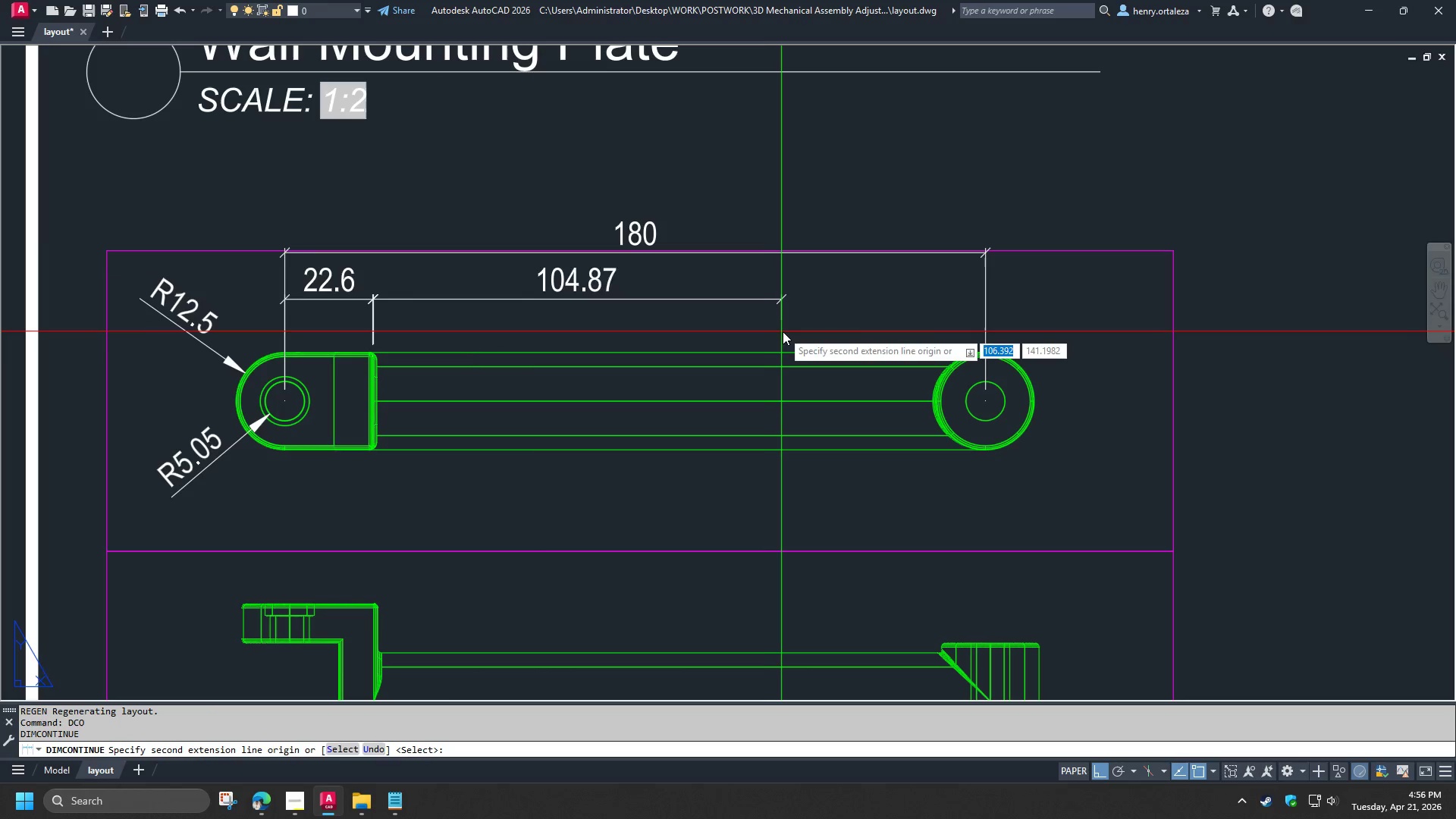 
scroll: coordinate [965, 396], scroll_direction: up, amount: 3.0
 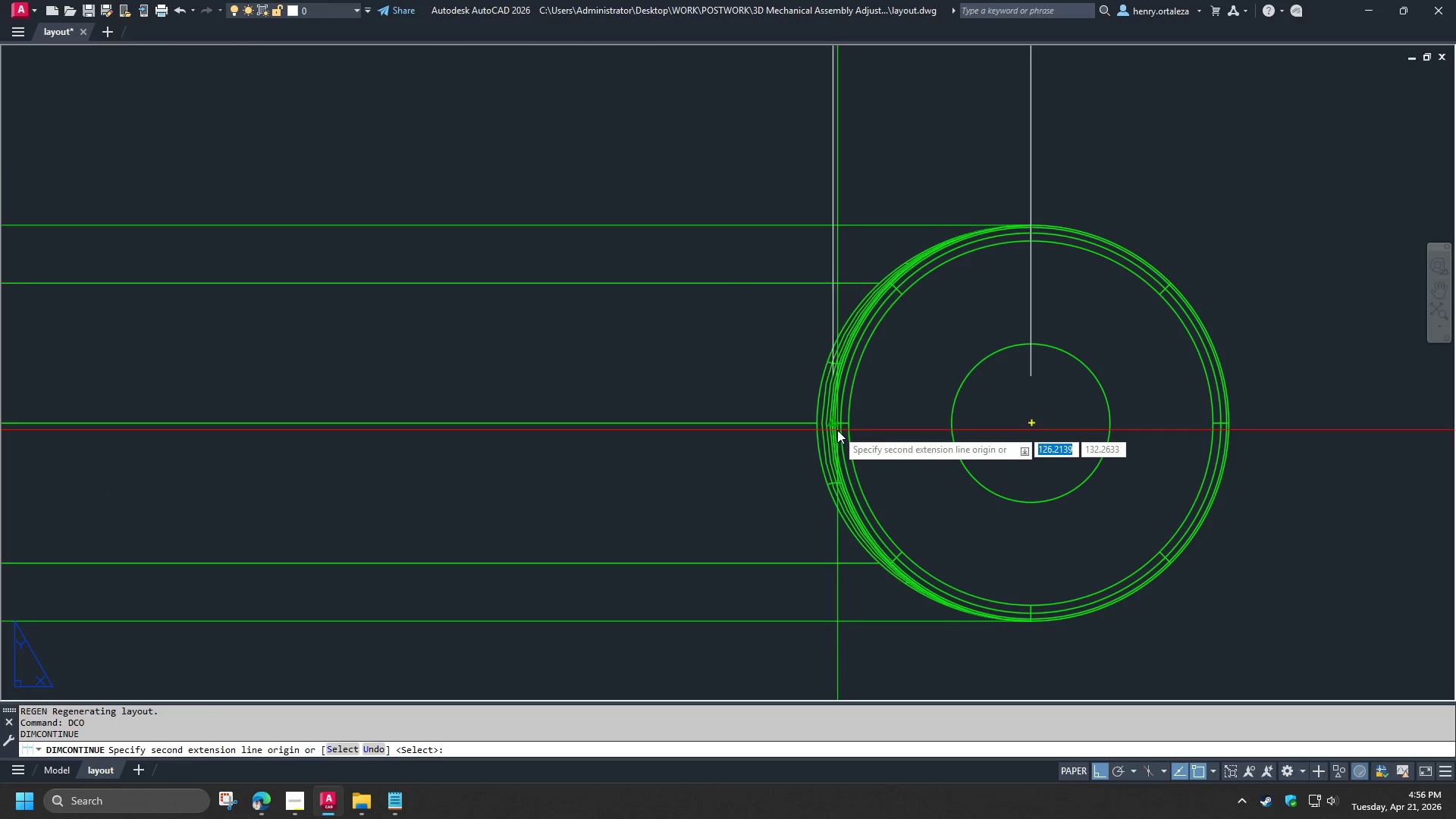 
type(qua )
 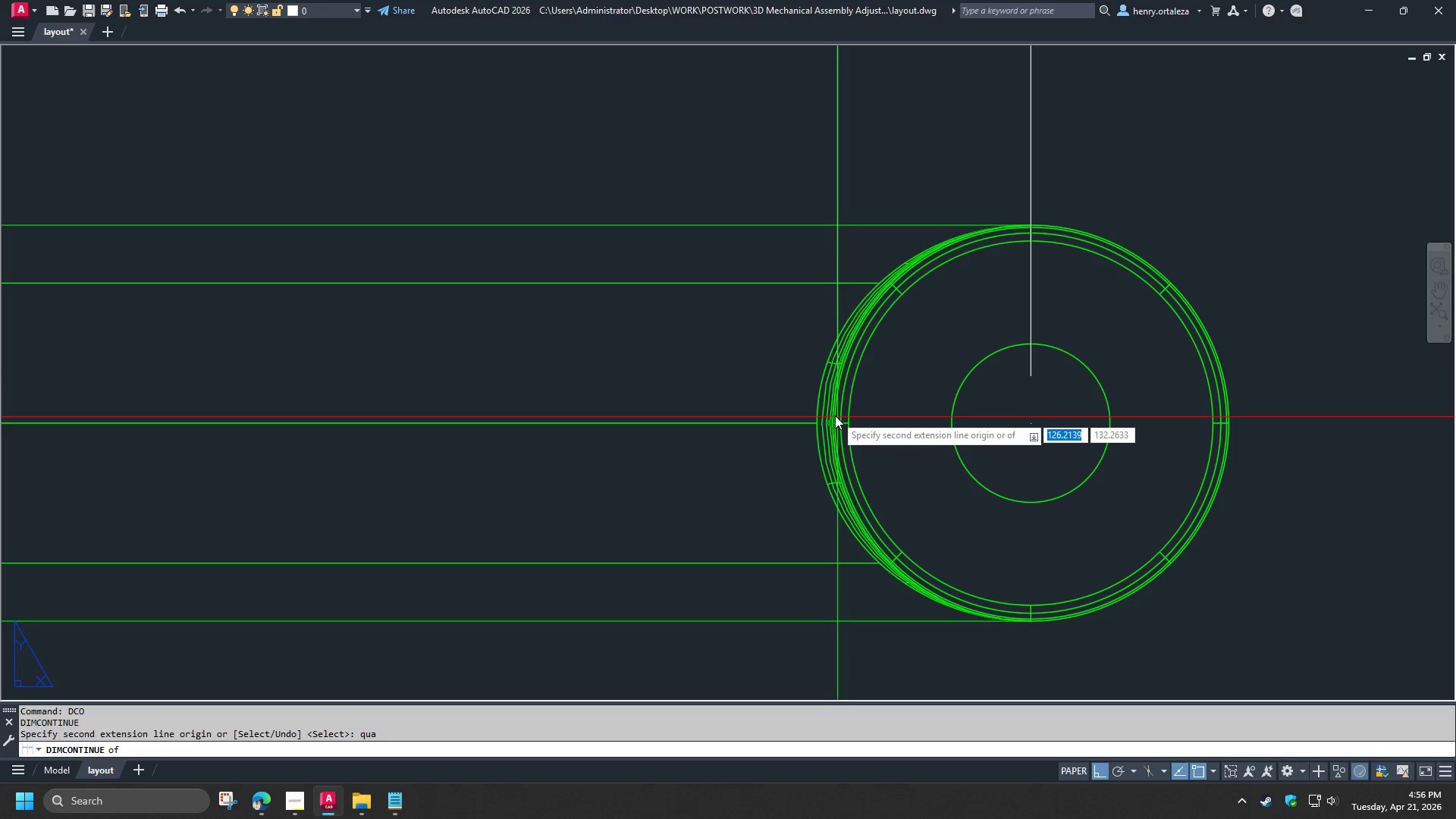 
left_click([835, 416])
 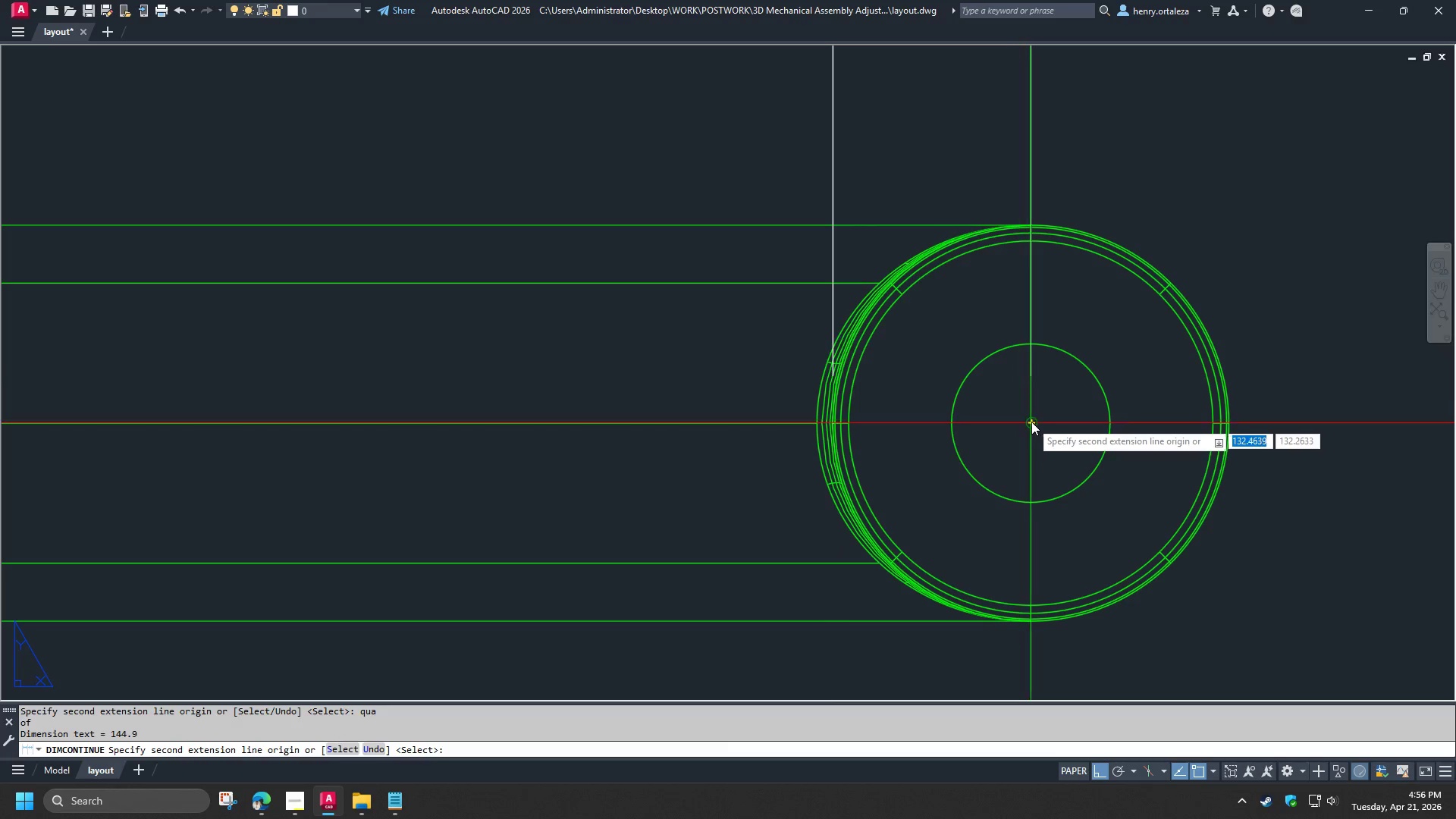 
left_click([1031, 422])
 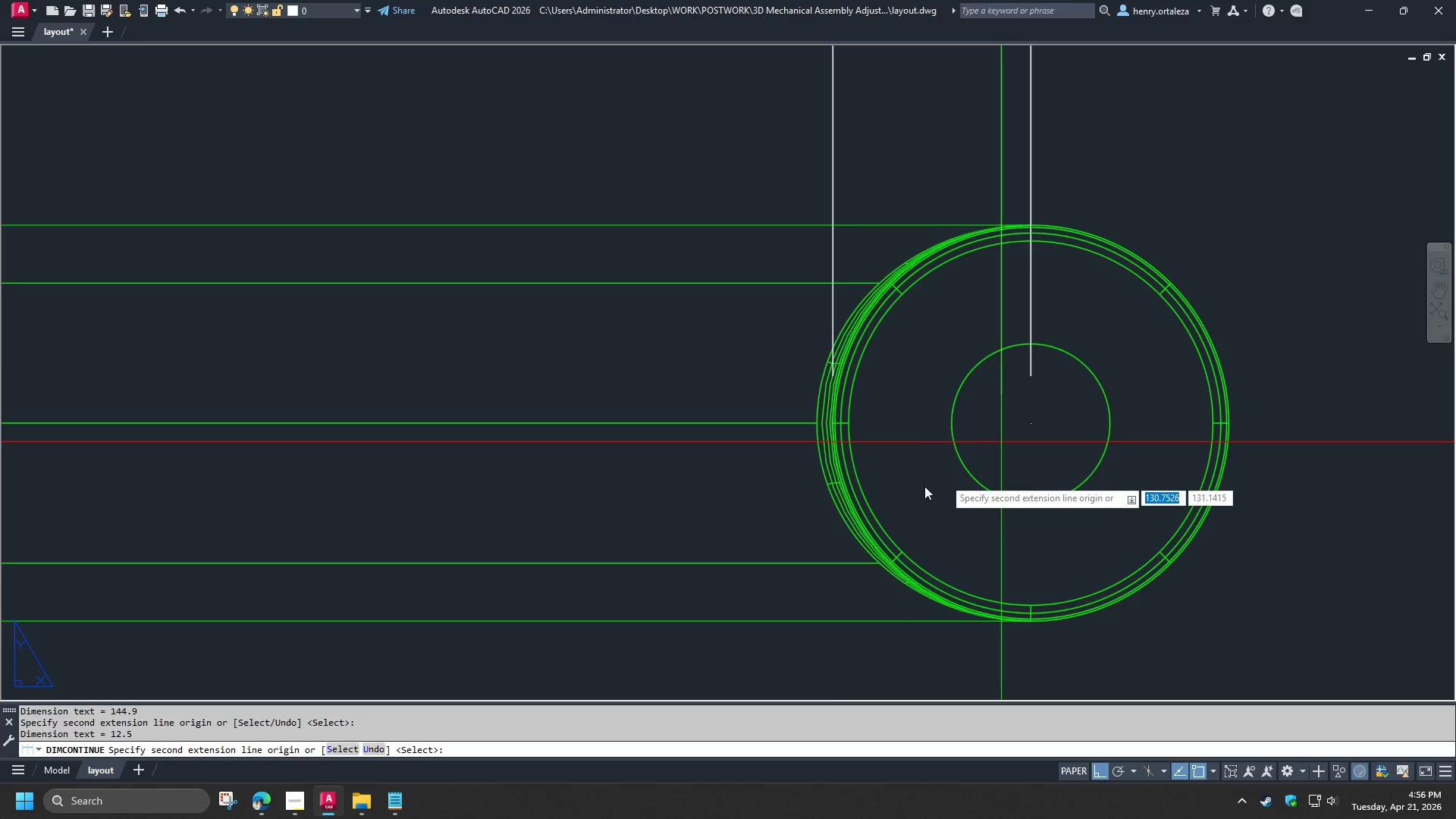 
key(Space)
 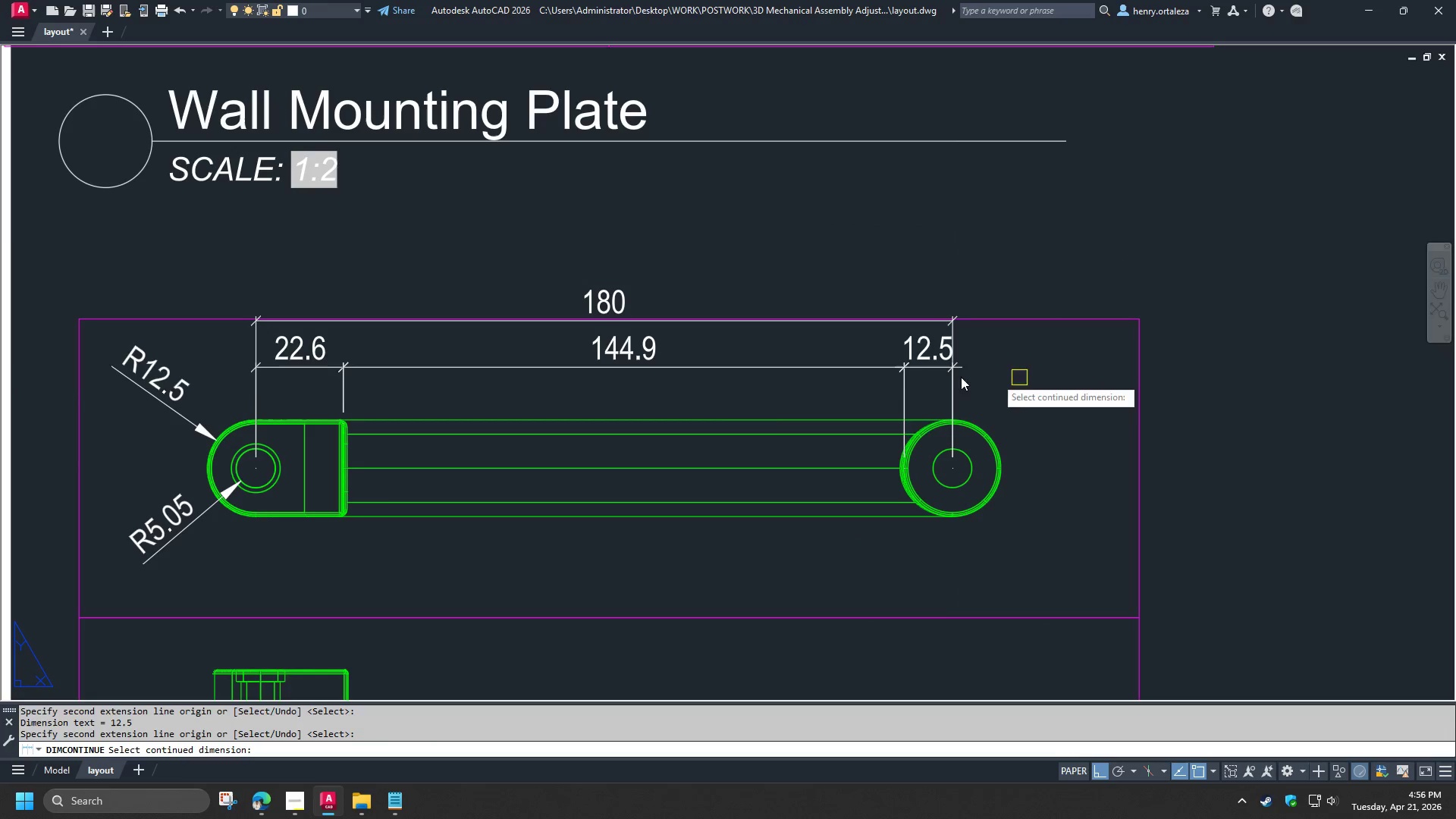 
scroll: coordinate [929, 481], scroll_direction: down, amount: 3.0
 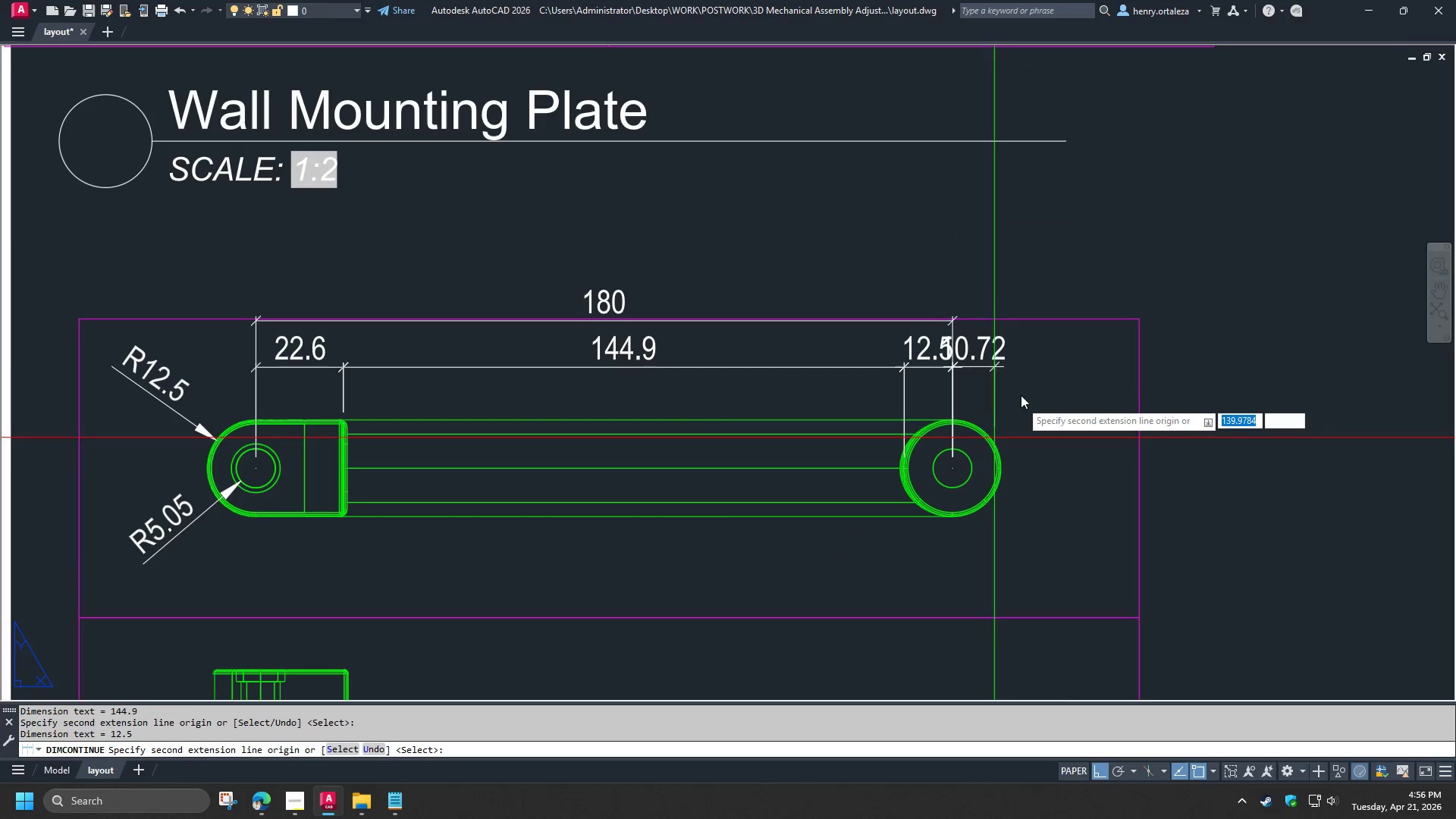 
type( re )
 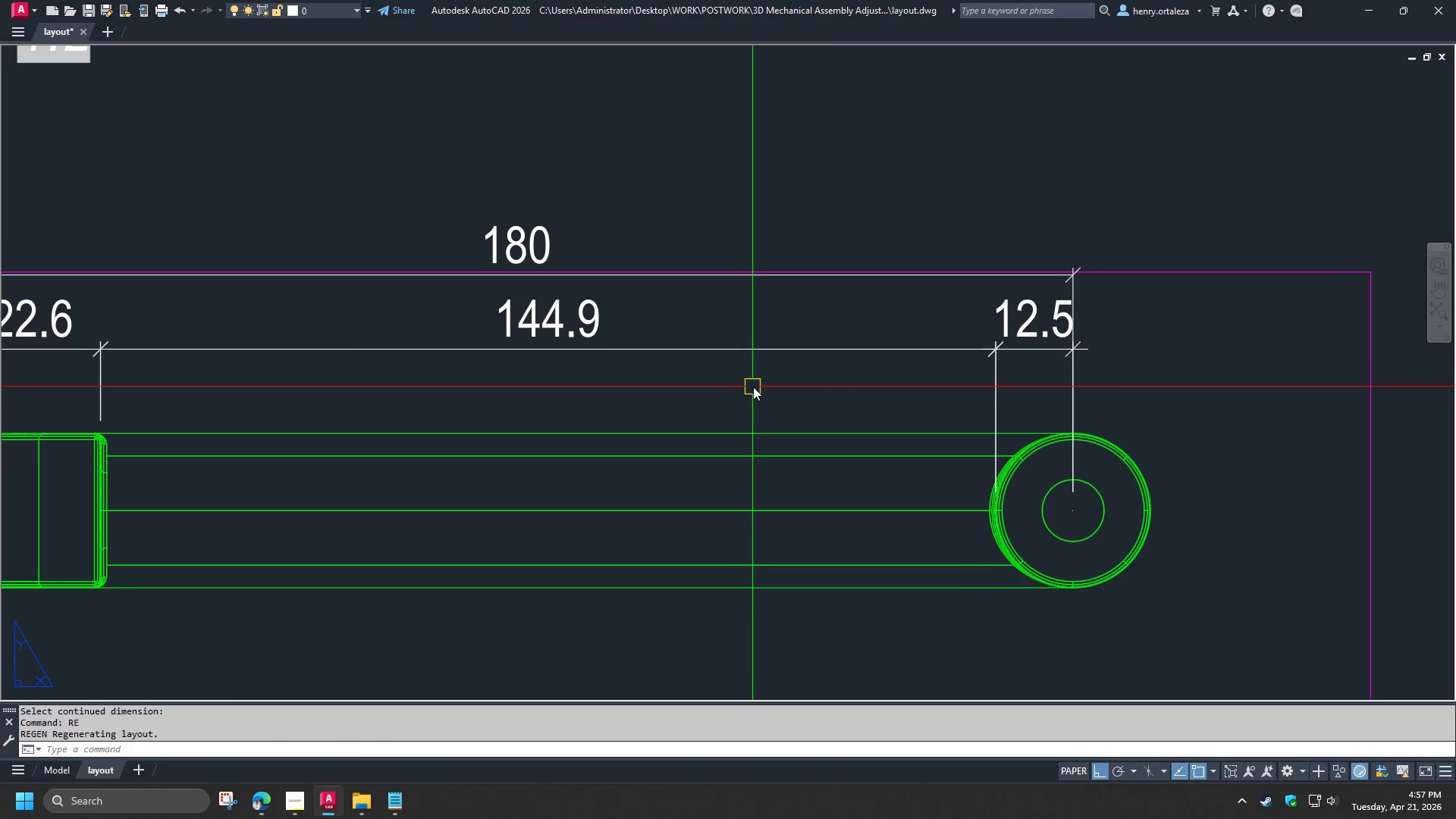 
scroll: coordinate [748, 399], scroll_direction: up, amount: 1.0
 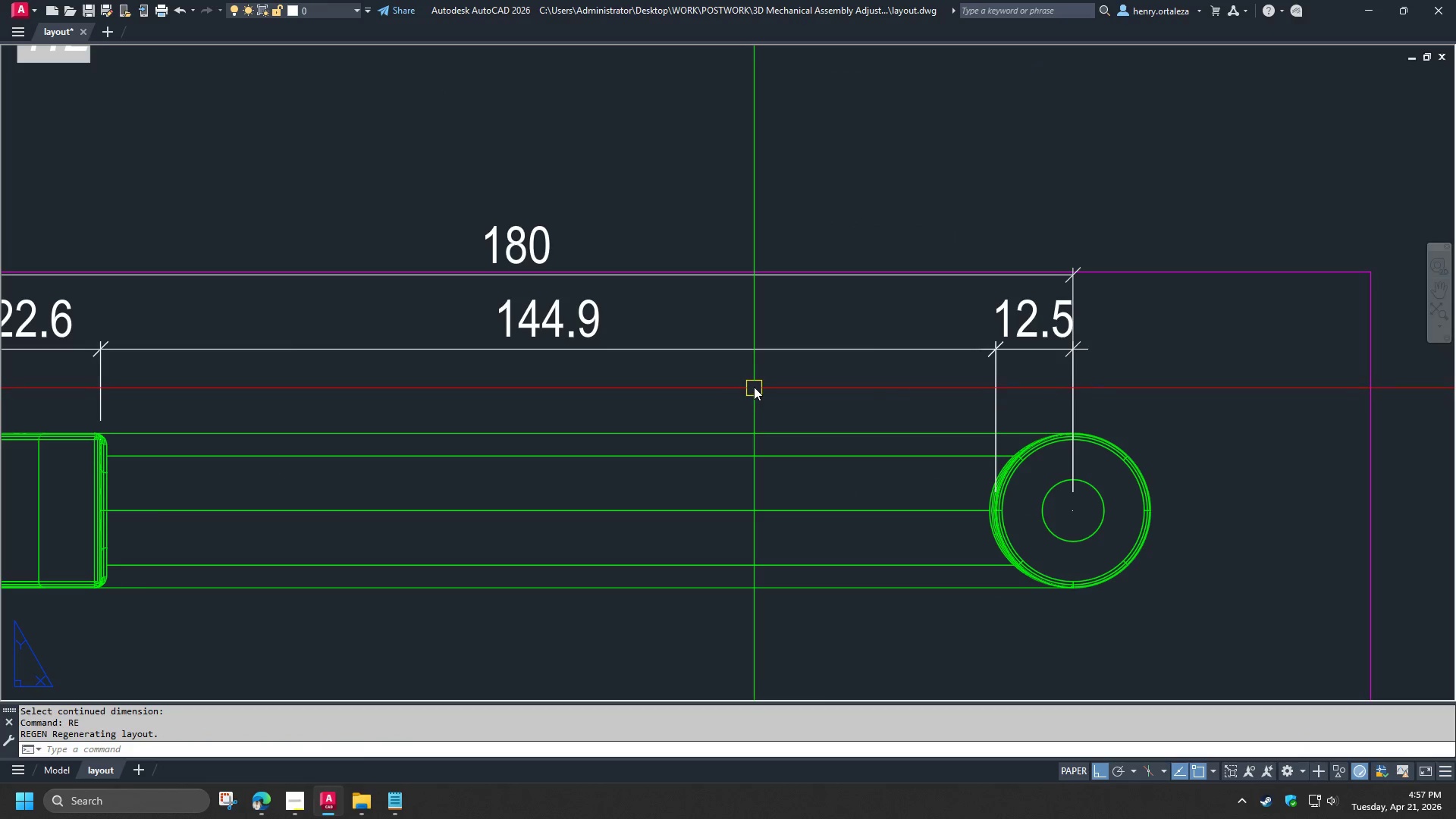 
scroll: coordinate [754, 392], scroll_direction: down, amount: 1.0
 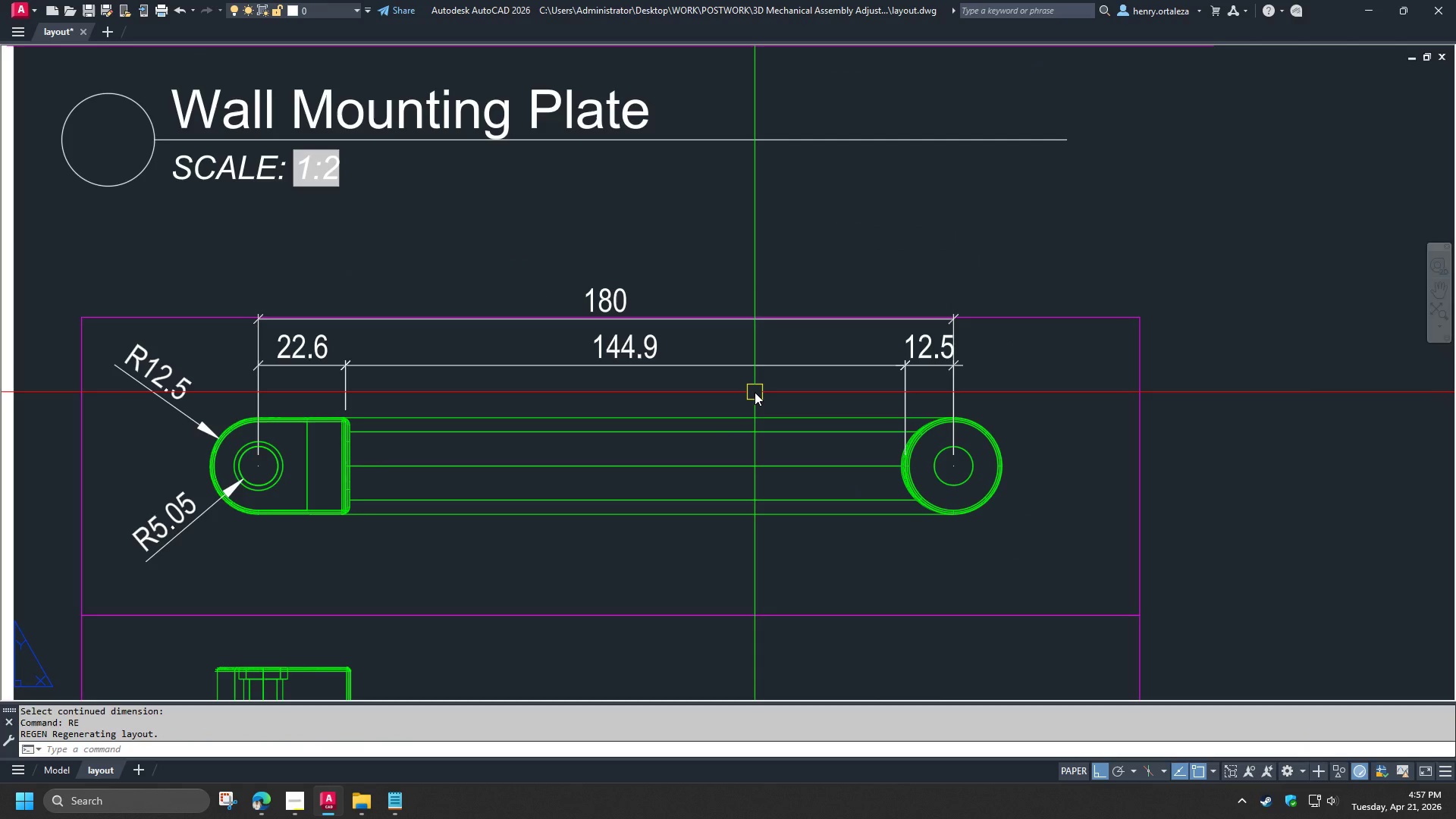 
wait(8.88)
 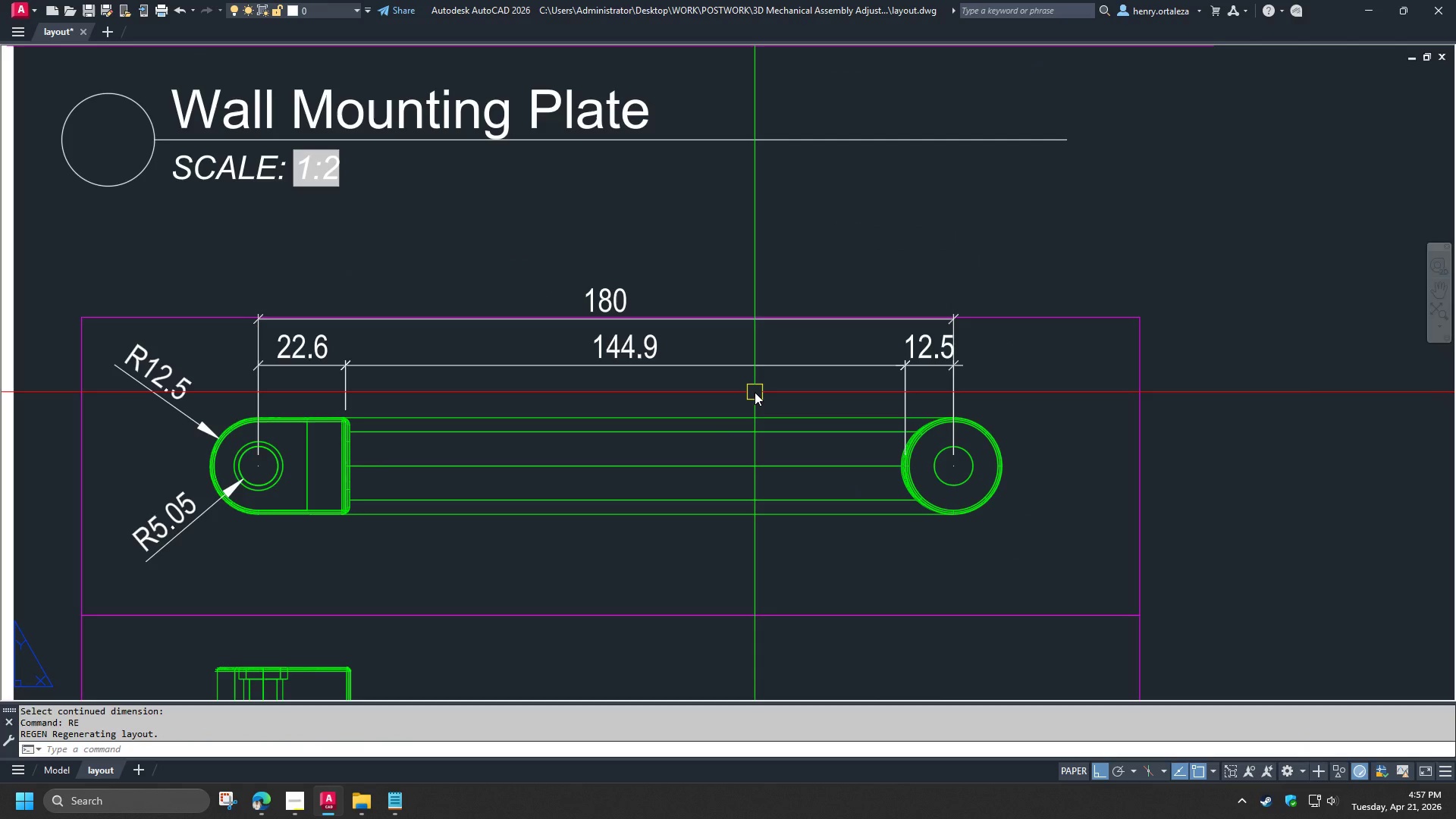 
scroll: coordinate [484, 538], scroll_direction: down, amount: 3.0
 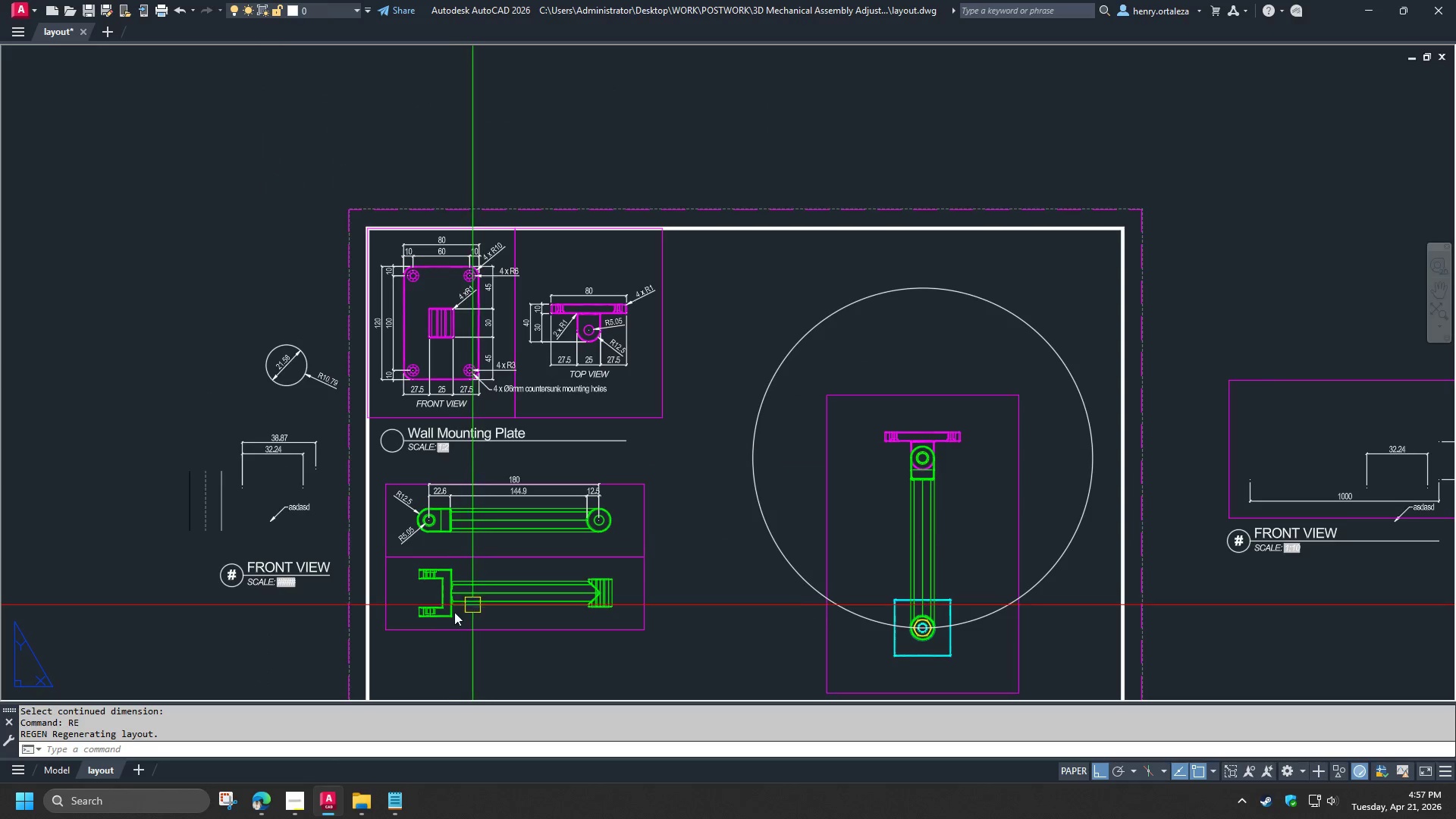 
scroll: coordinate [444, 607], scroll_direction: up, amount: 4.0
 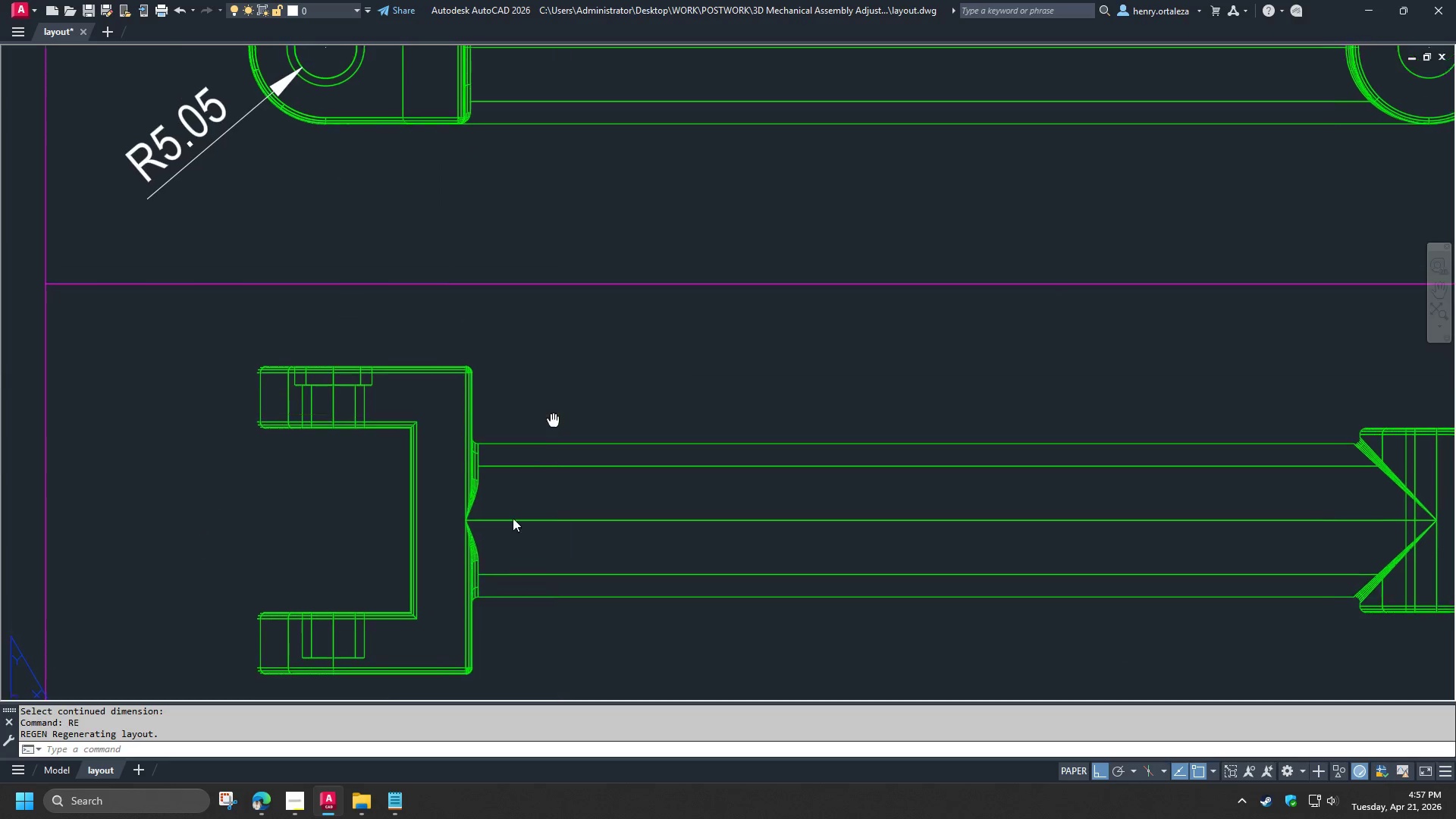 
scroll: coordinate [529, 504], scroll_direction: down, amount: 3.0
 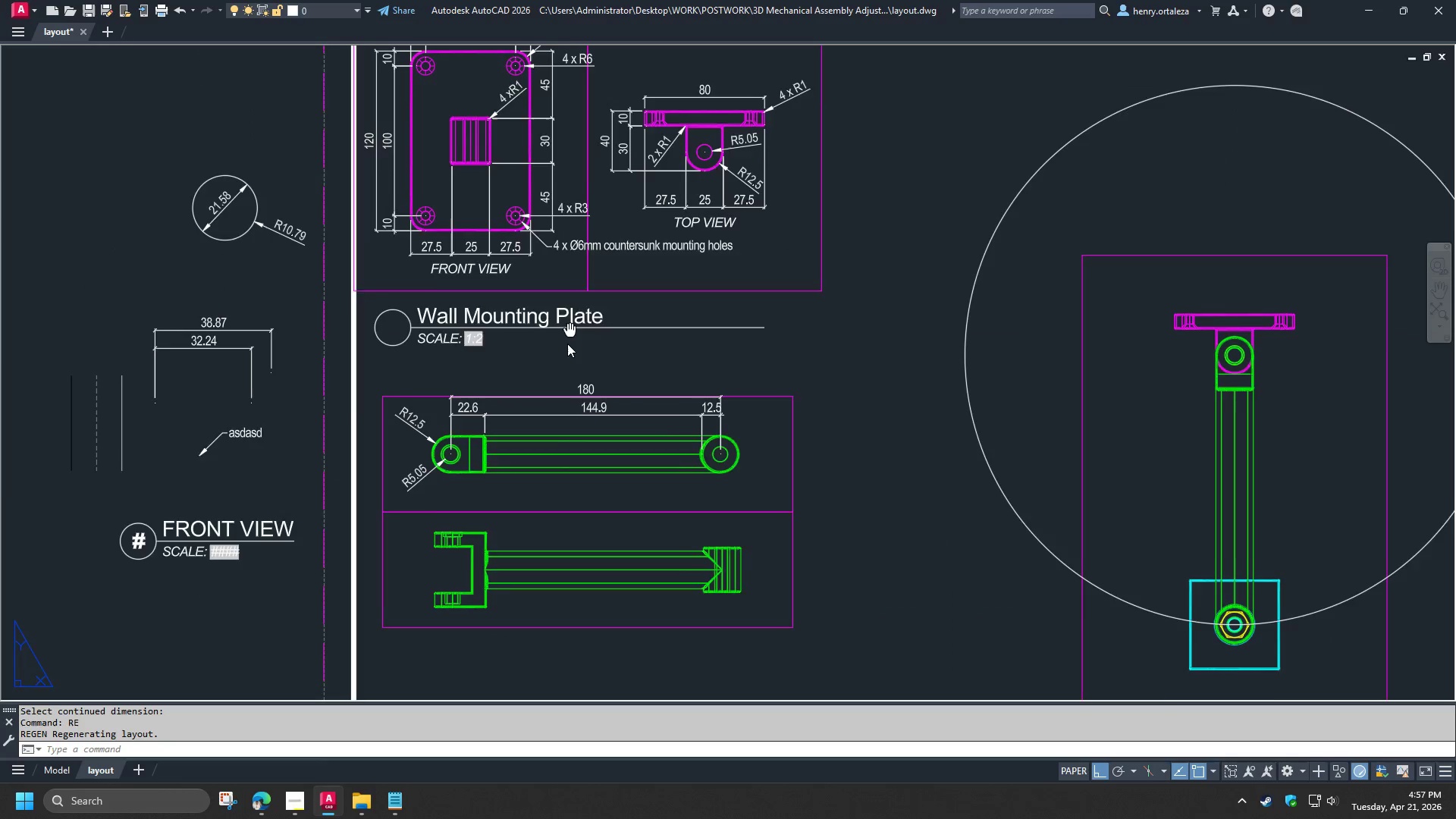 
mouse_move([550, 425])
 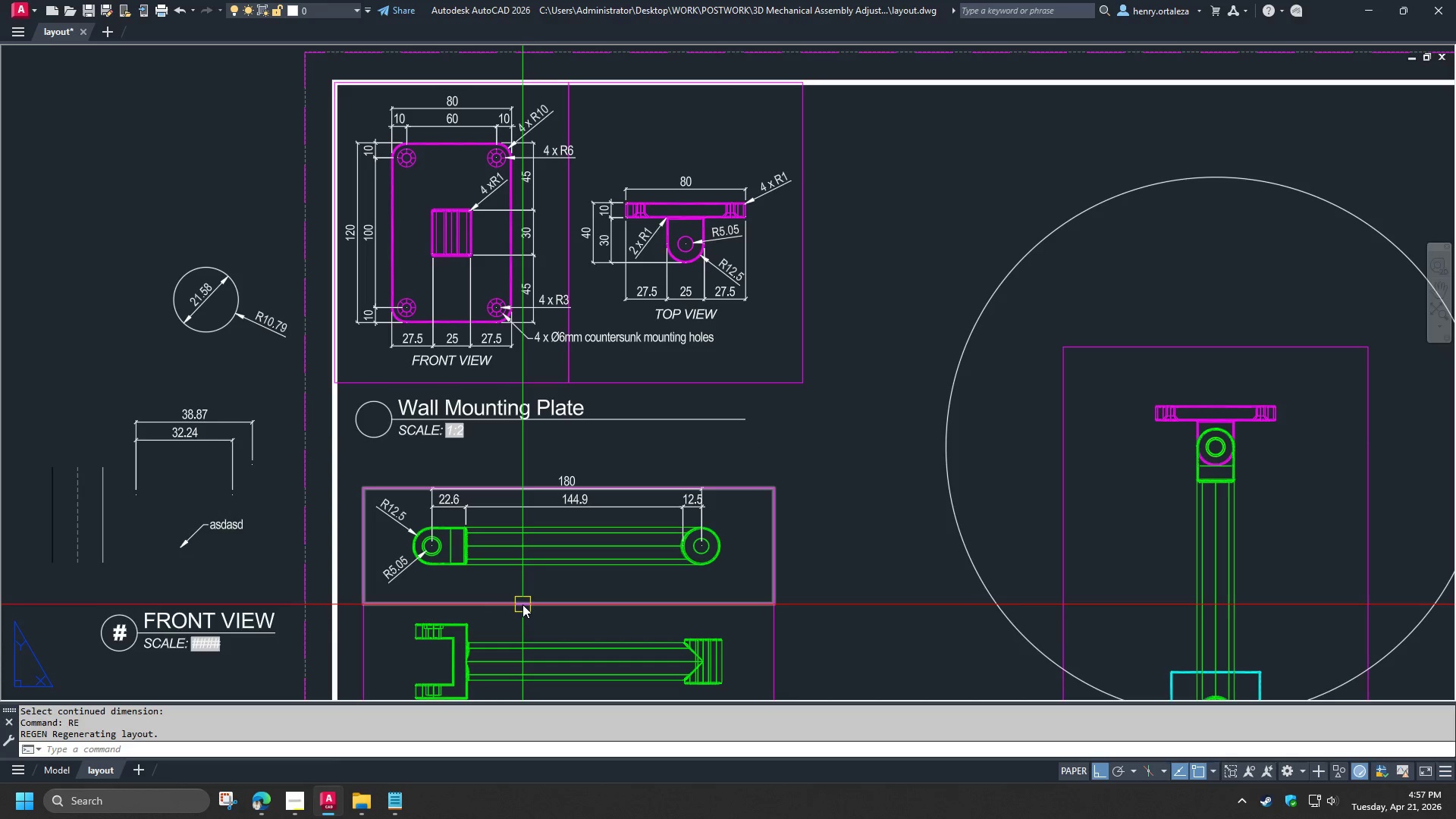 
wait(9.81)
 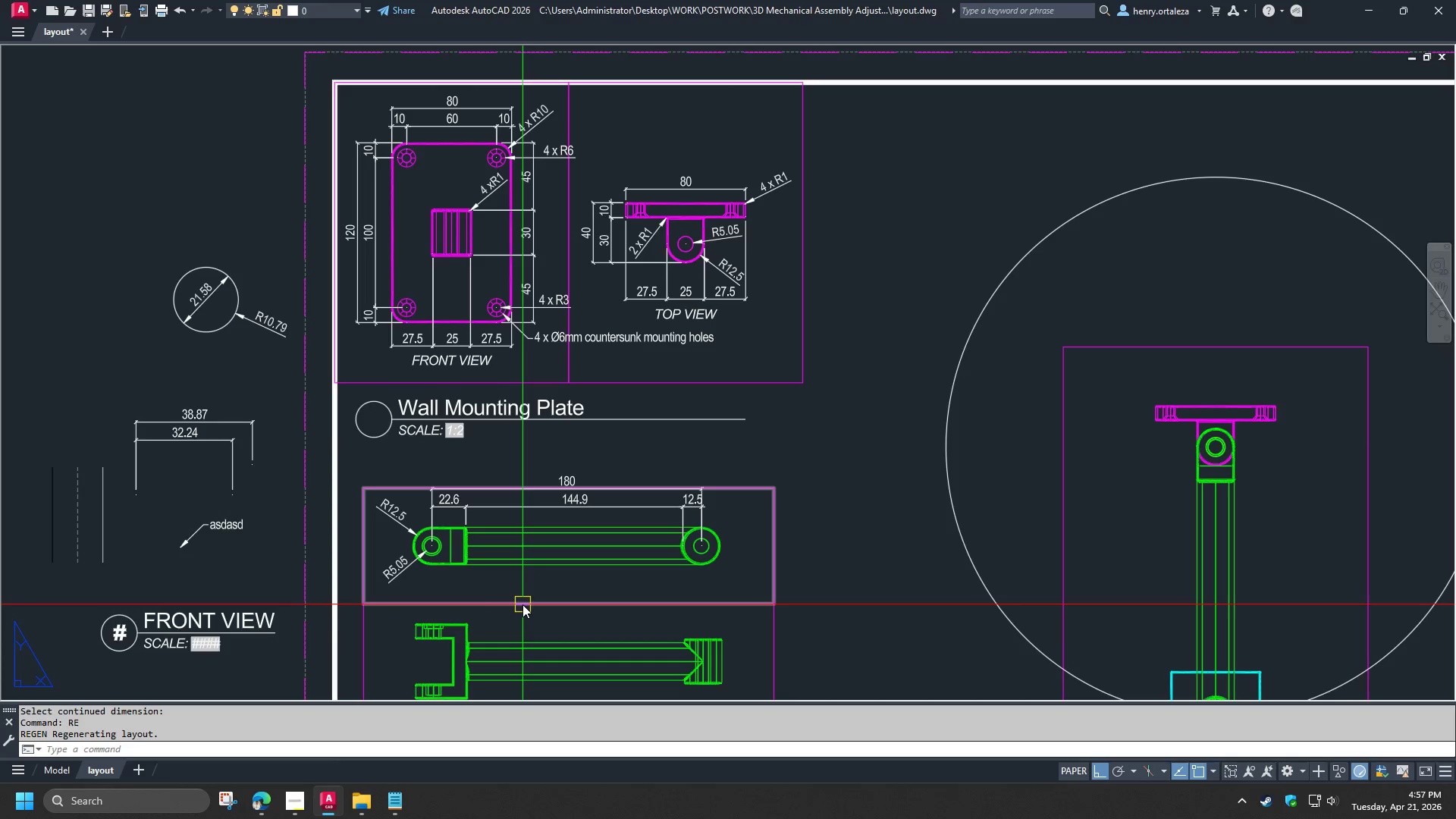 
scroll: coordinate [513, 588], scroll_direction: up, amount: 2.0
 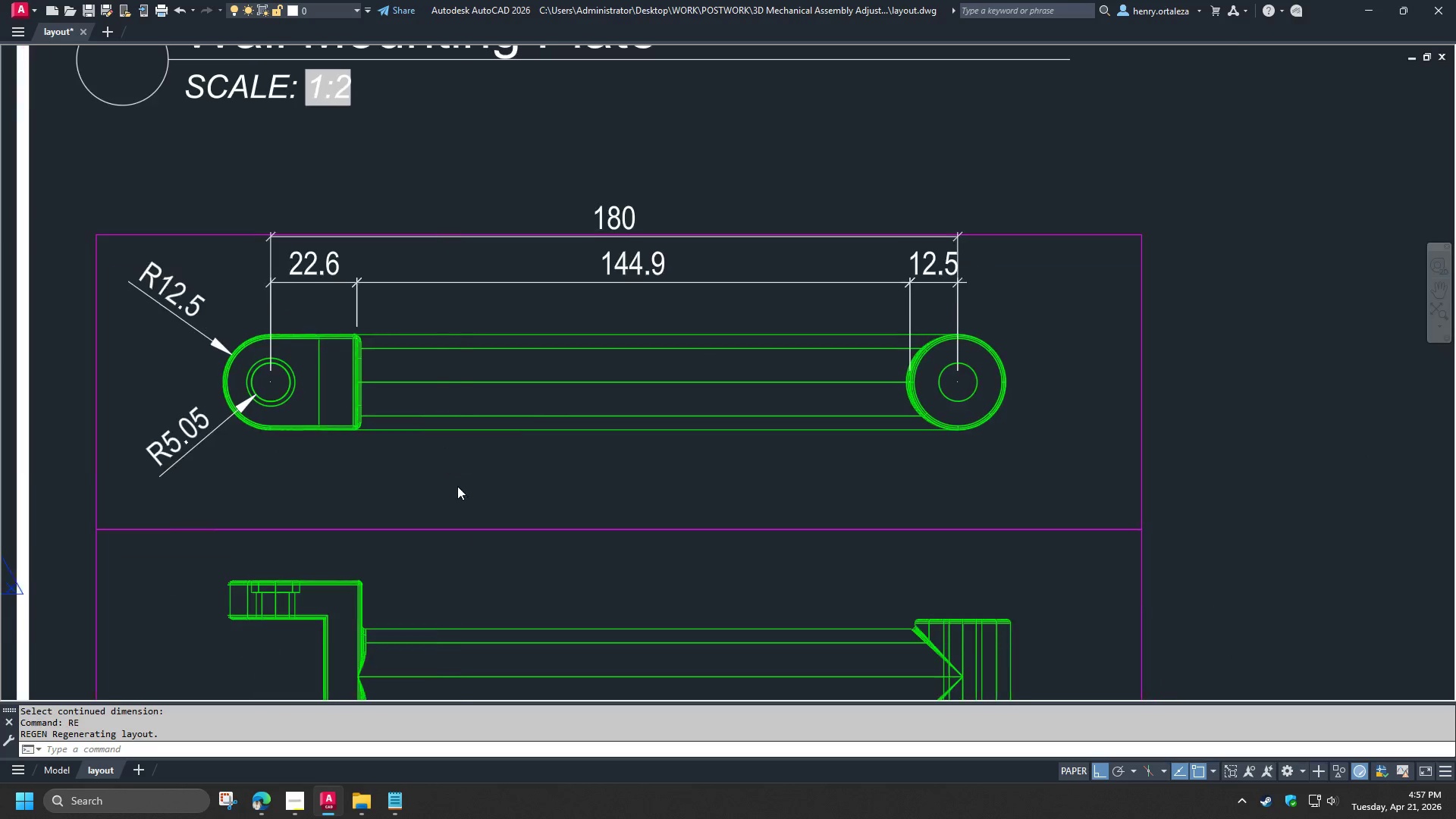 
type(re )
 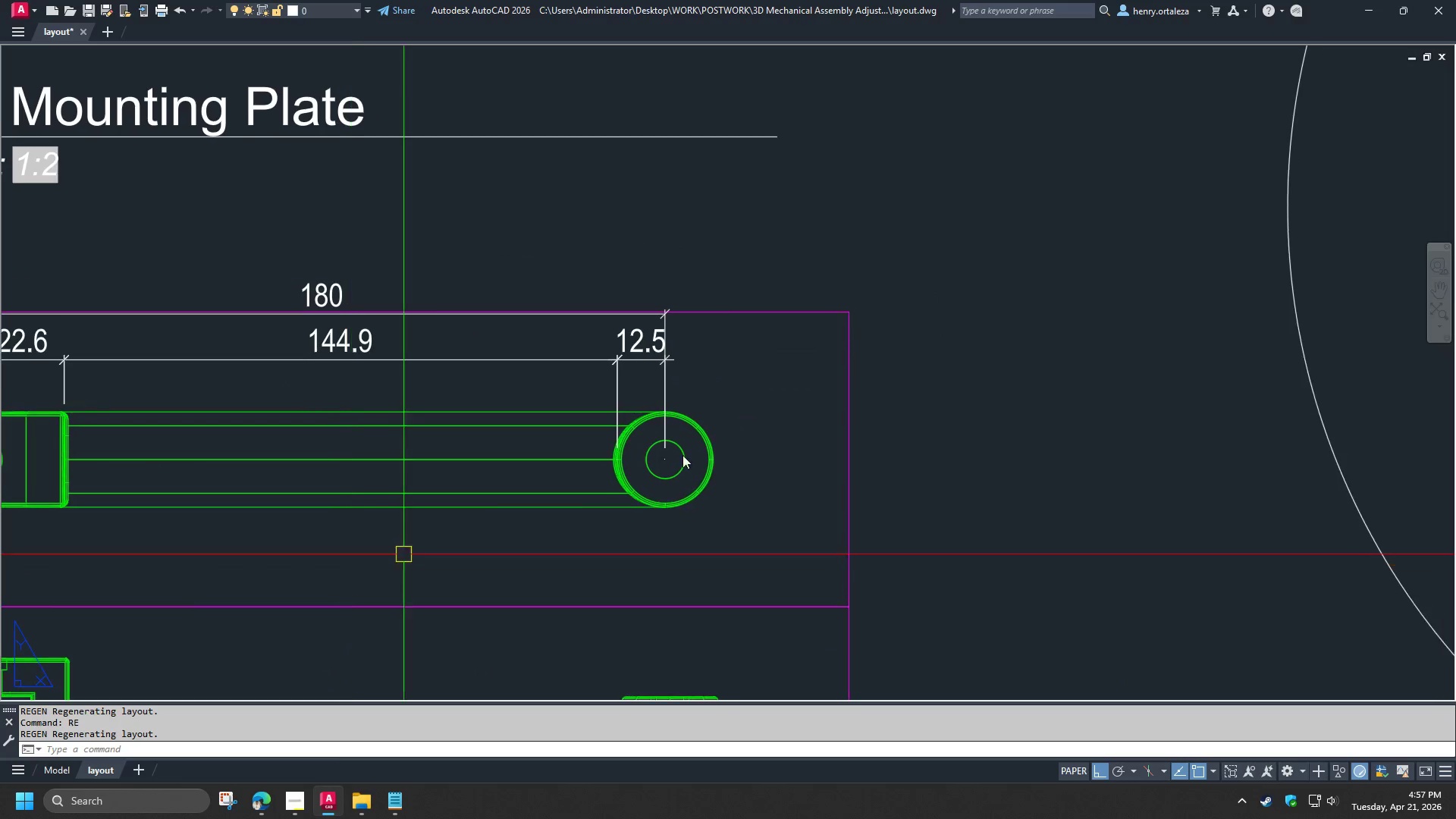 
scroll: coordinate [746, 413], scroll_direction: up, amount: 1.0
 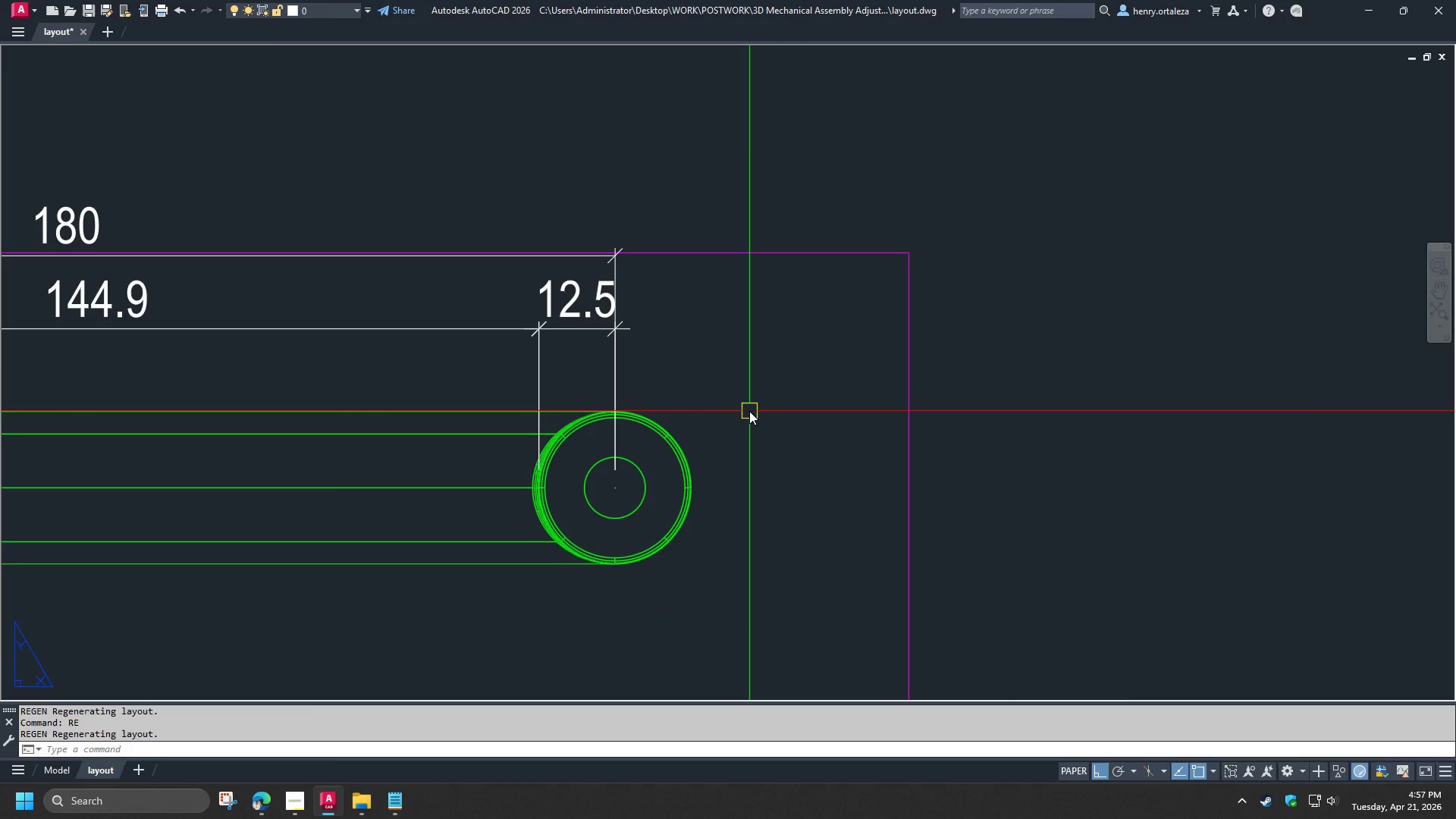 
type(dli)
 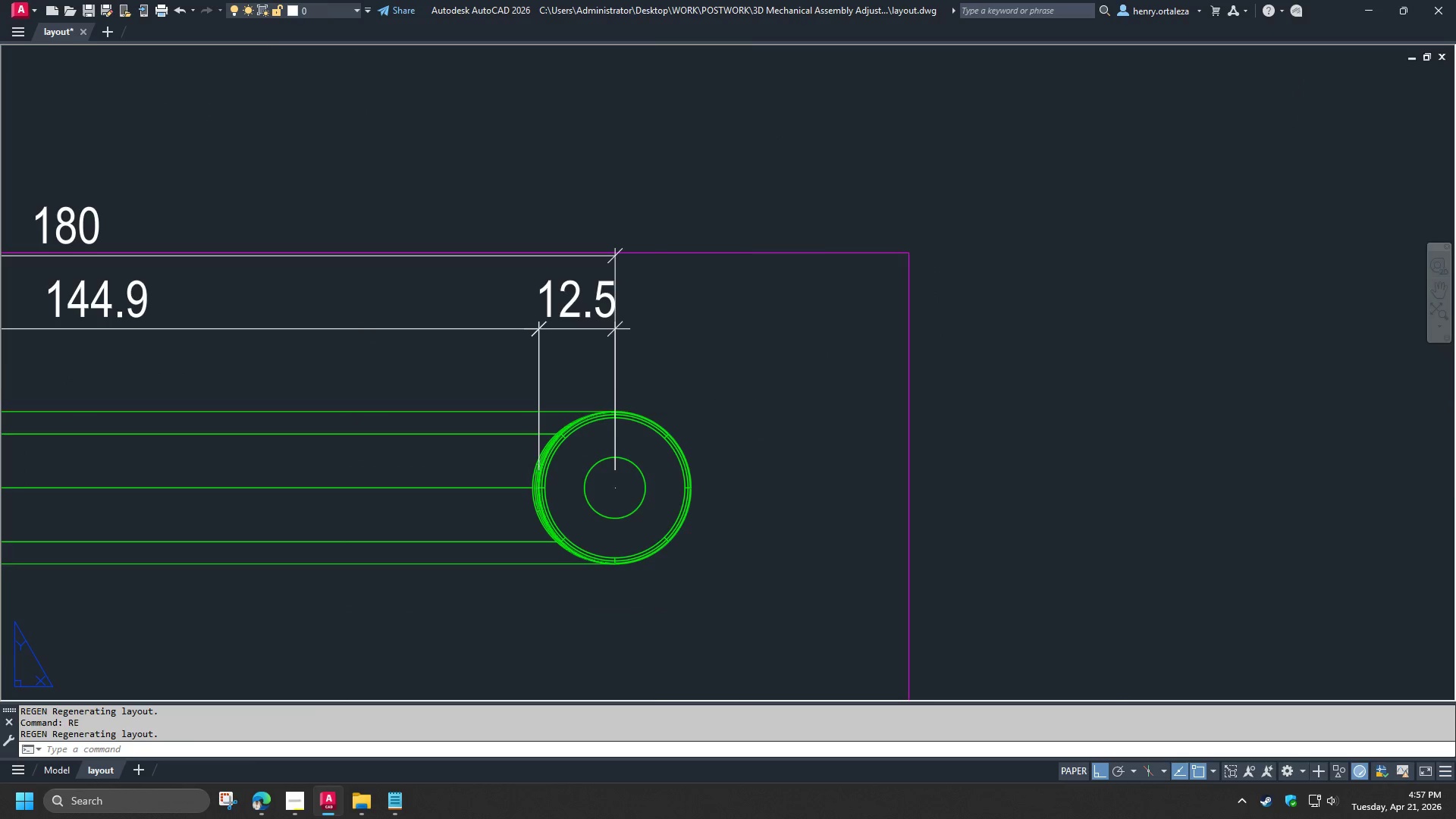 
key(Space)
 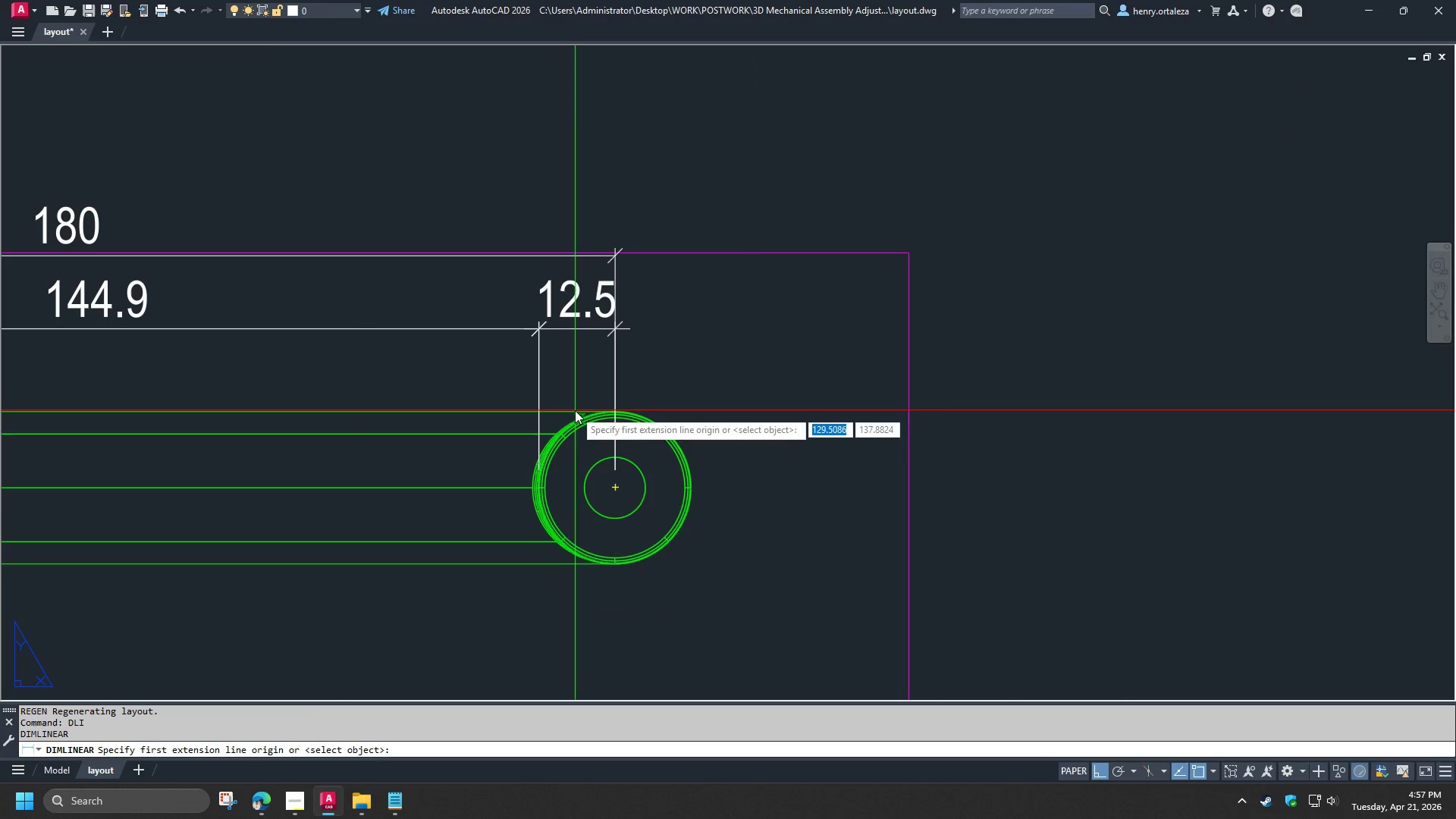 
scroll: coordinate [764, 417], scroll_direction: down, amount: 2.0
 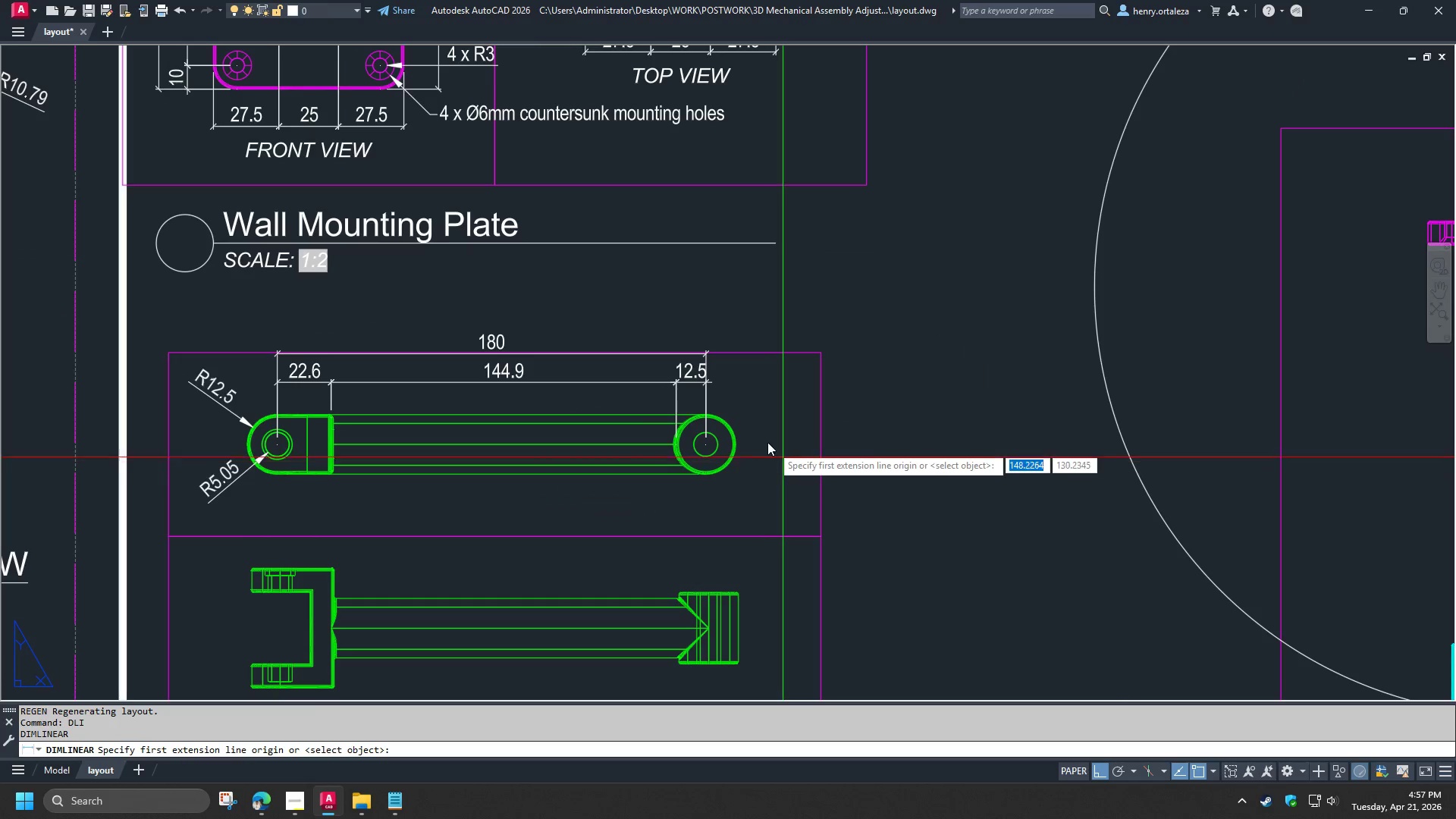 
key(Escape)
 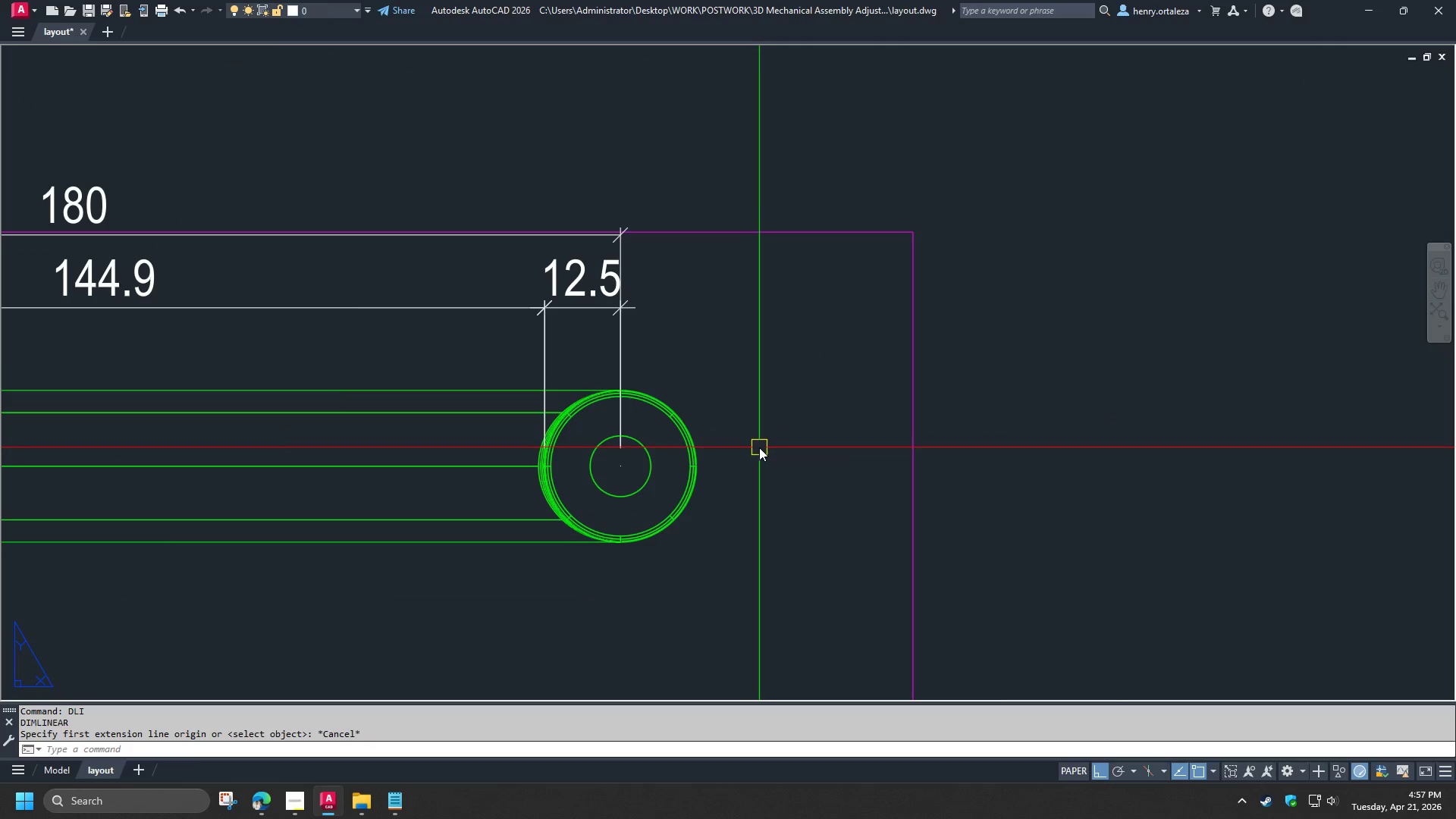 
scroll: coordinate [758, 429], scroll_direction: up, amount: 2.0
 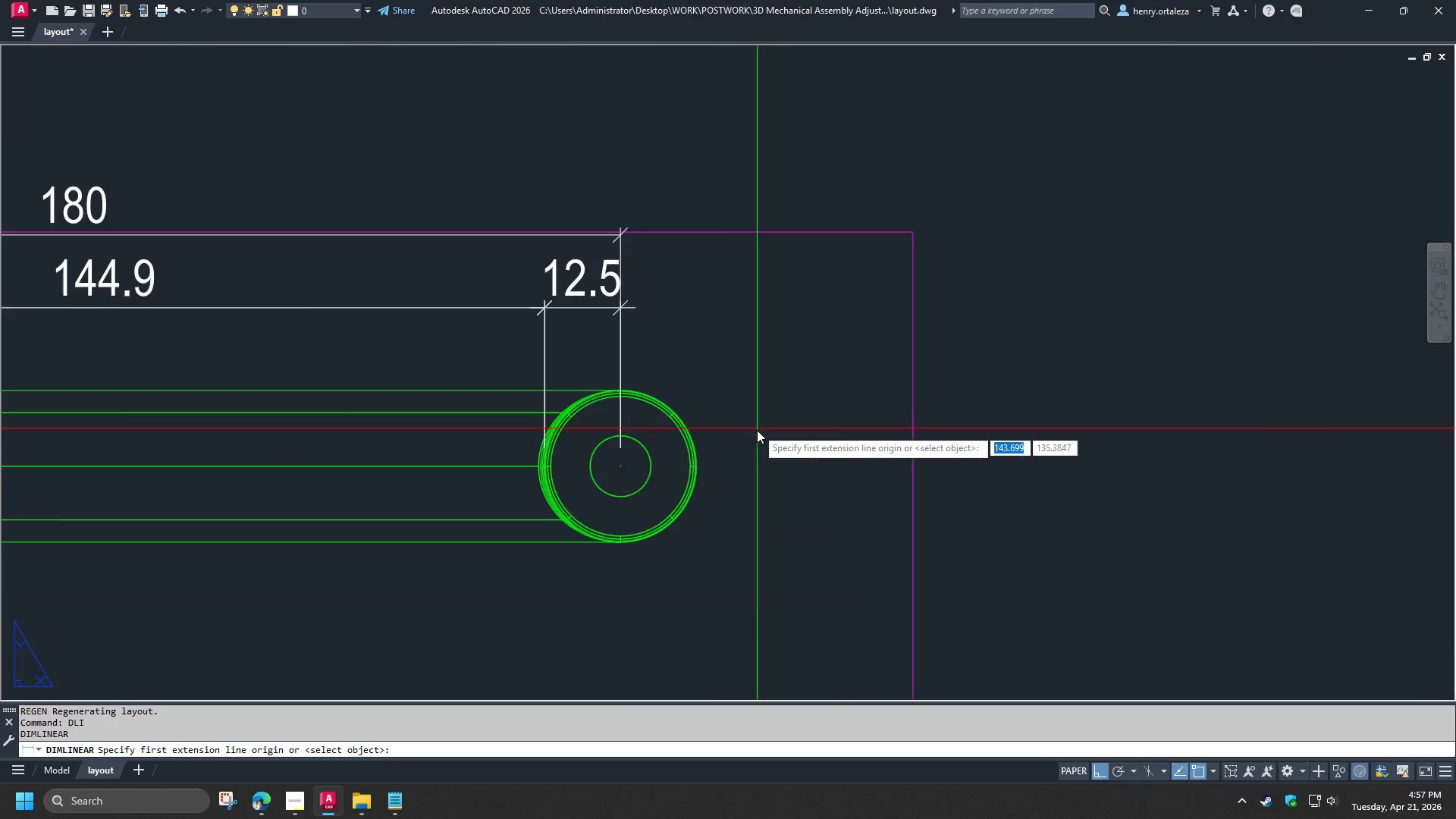 
type(dra )
 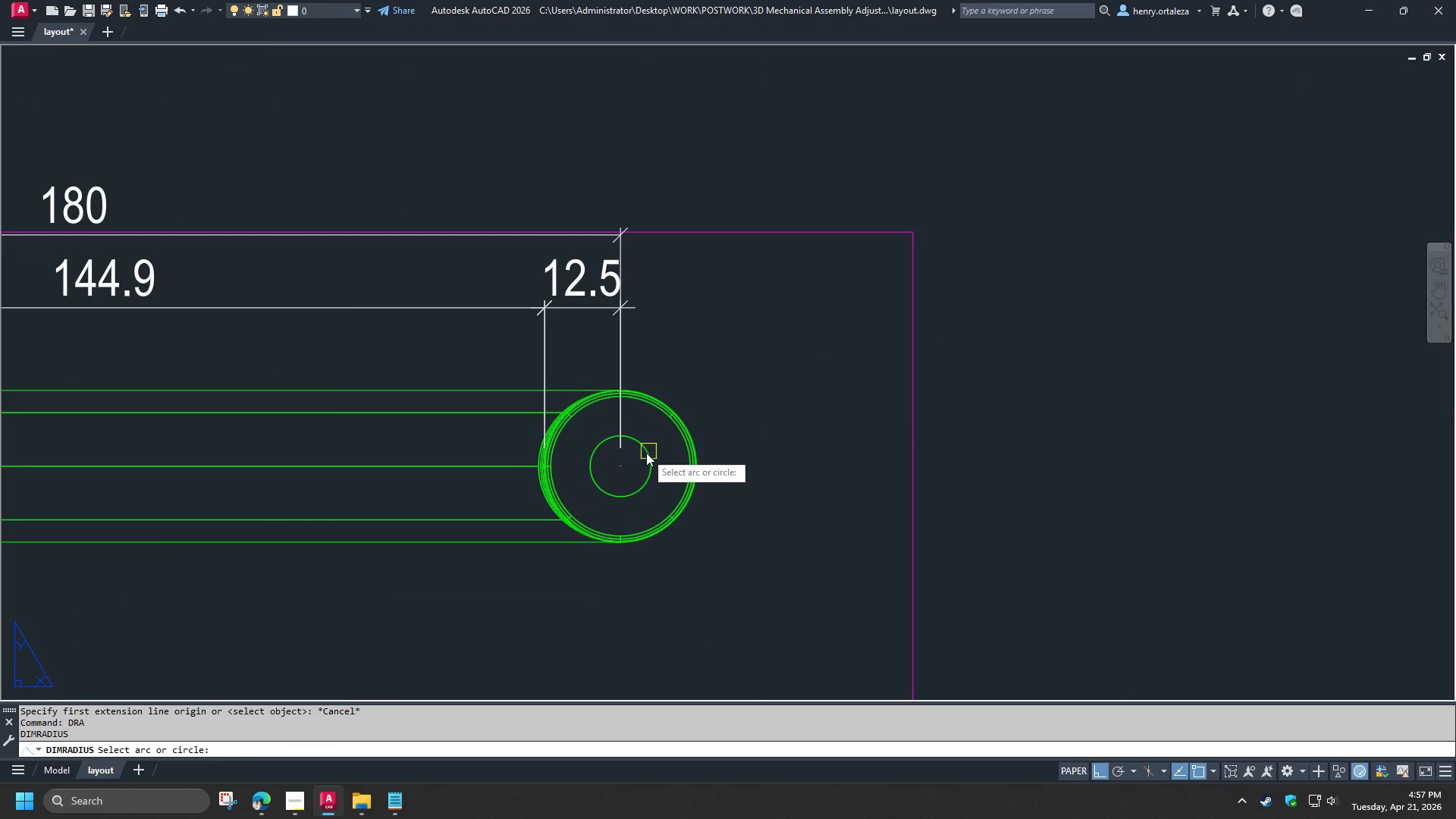 
left_click([646, 453])
 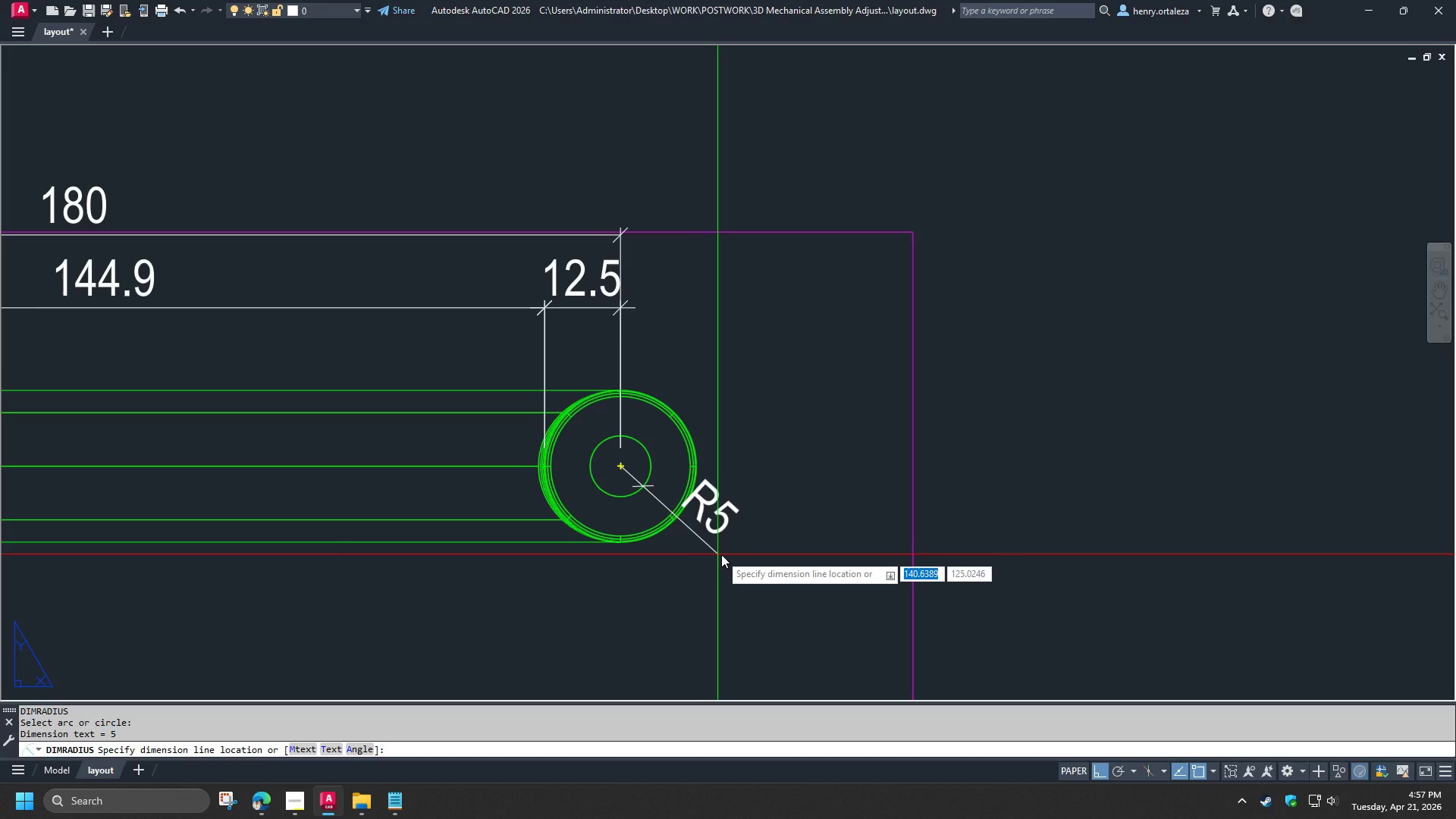 
left_click([730, 558])
 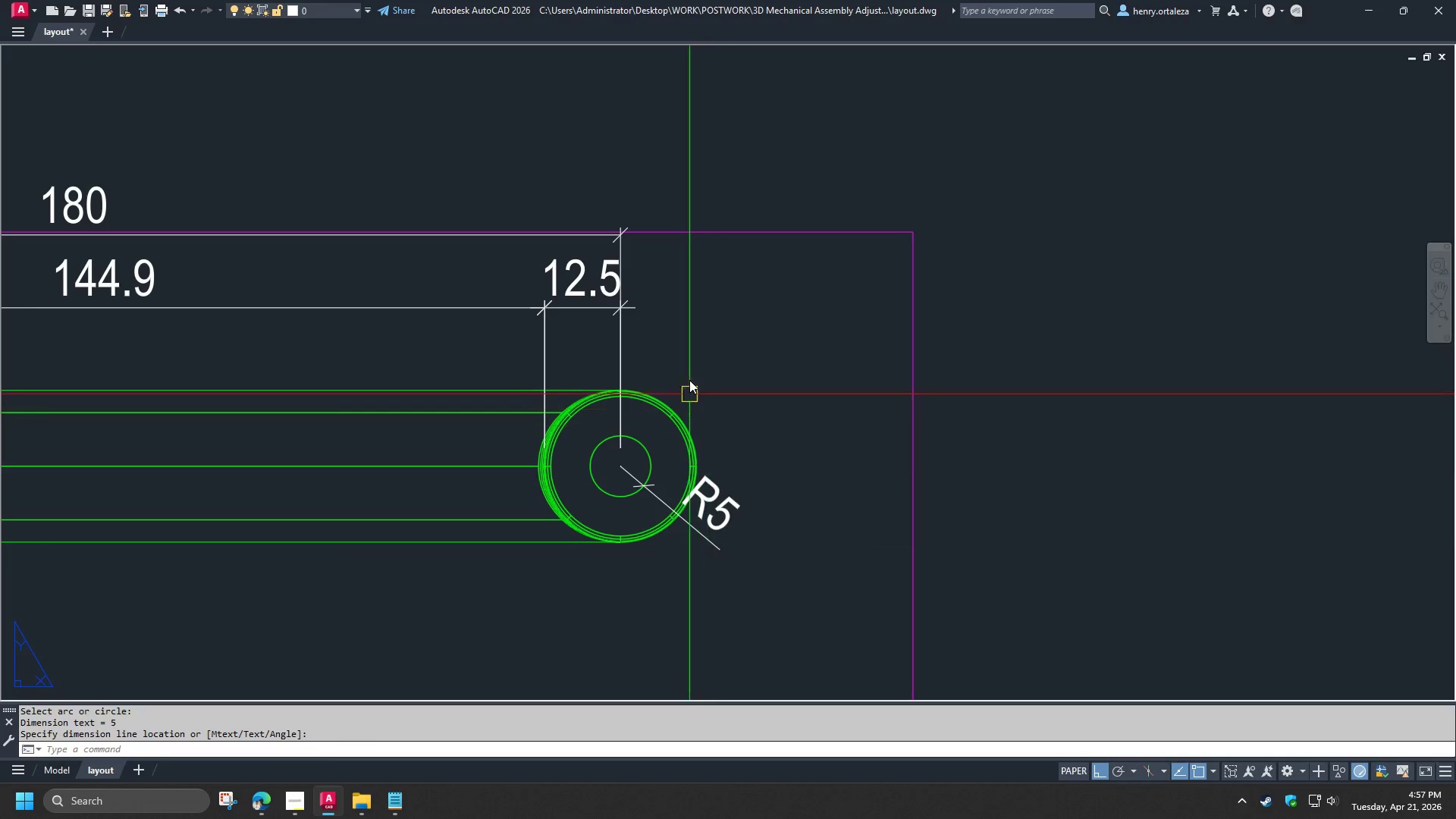 
key(Space)
 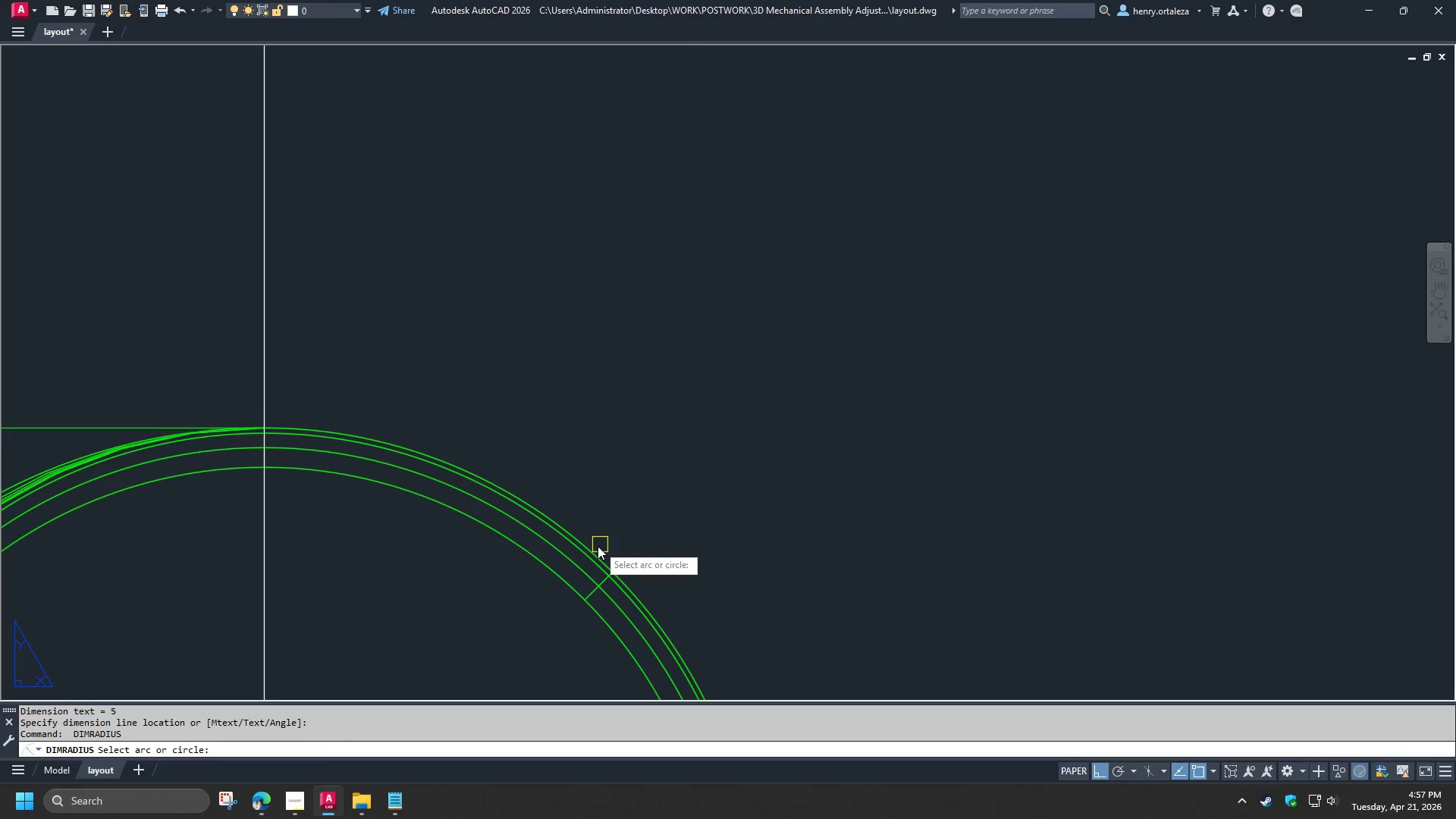 
scroll: coordinate [671, 412], scroll_direction: up, amount: 4.0
 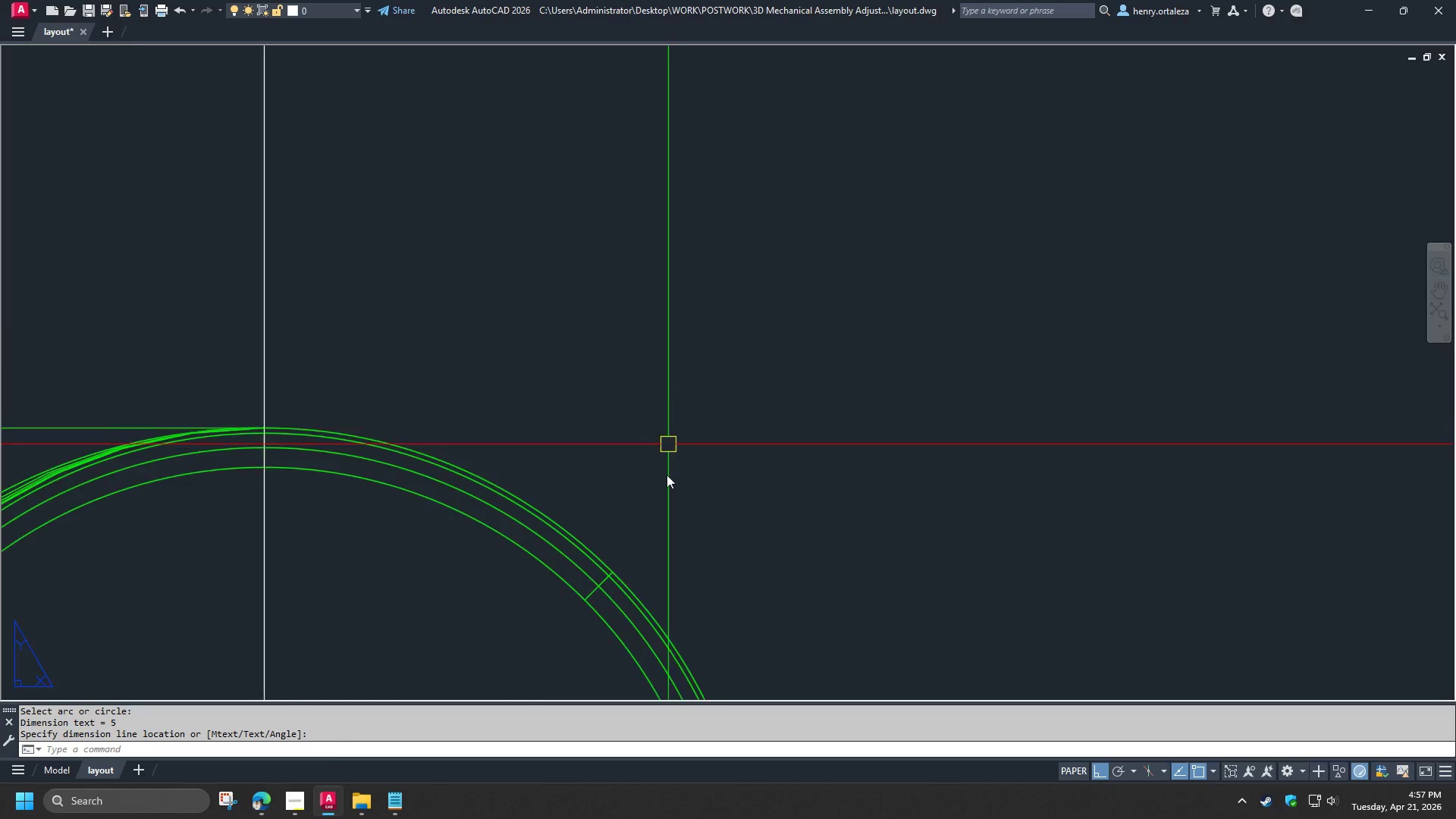 
left_click([597, 548])
 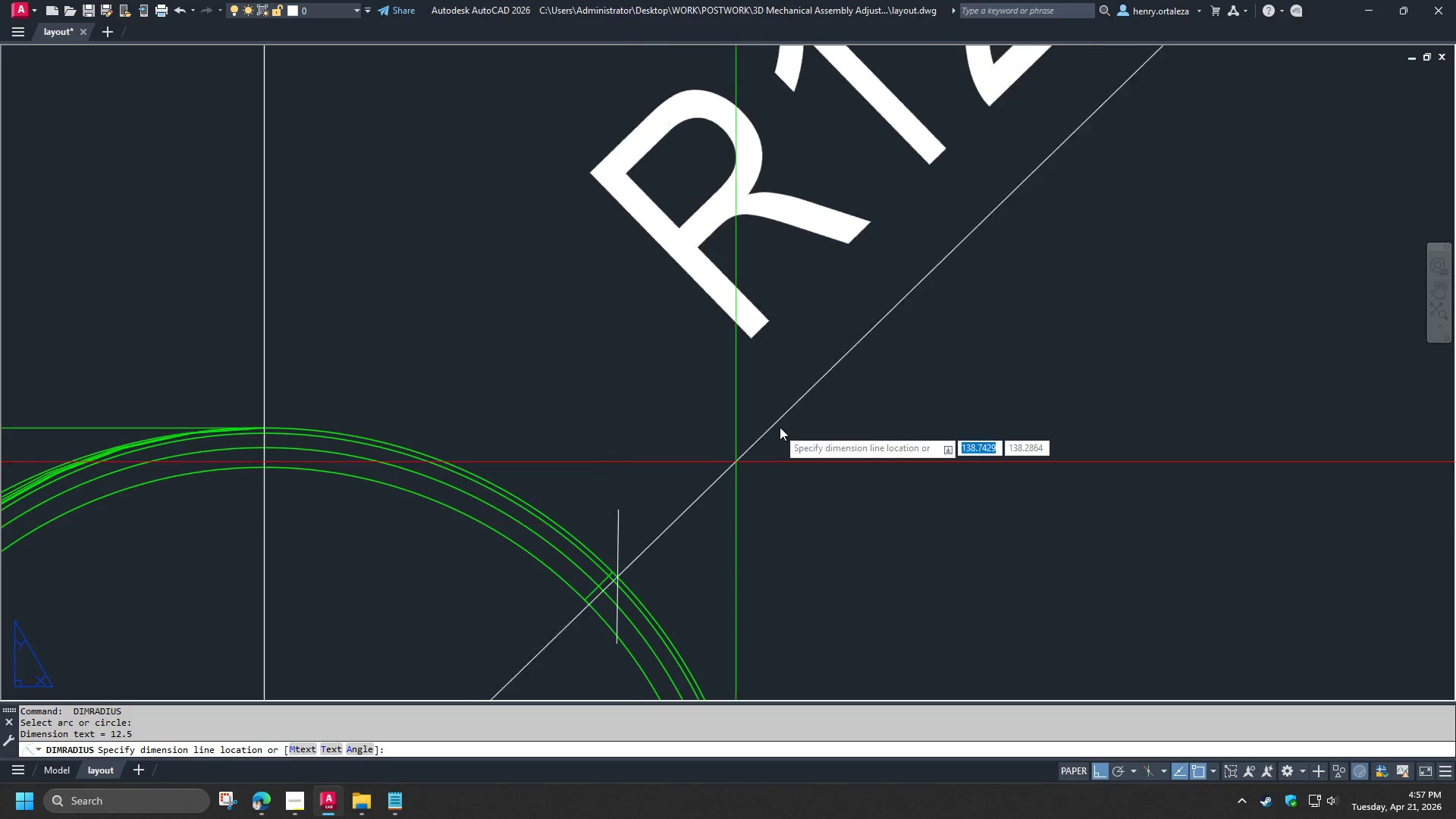 
scroll: coordinate [790, 422], scroll_direction: down, amount: 3.0
 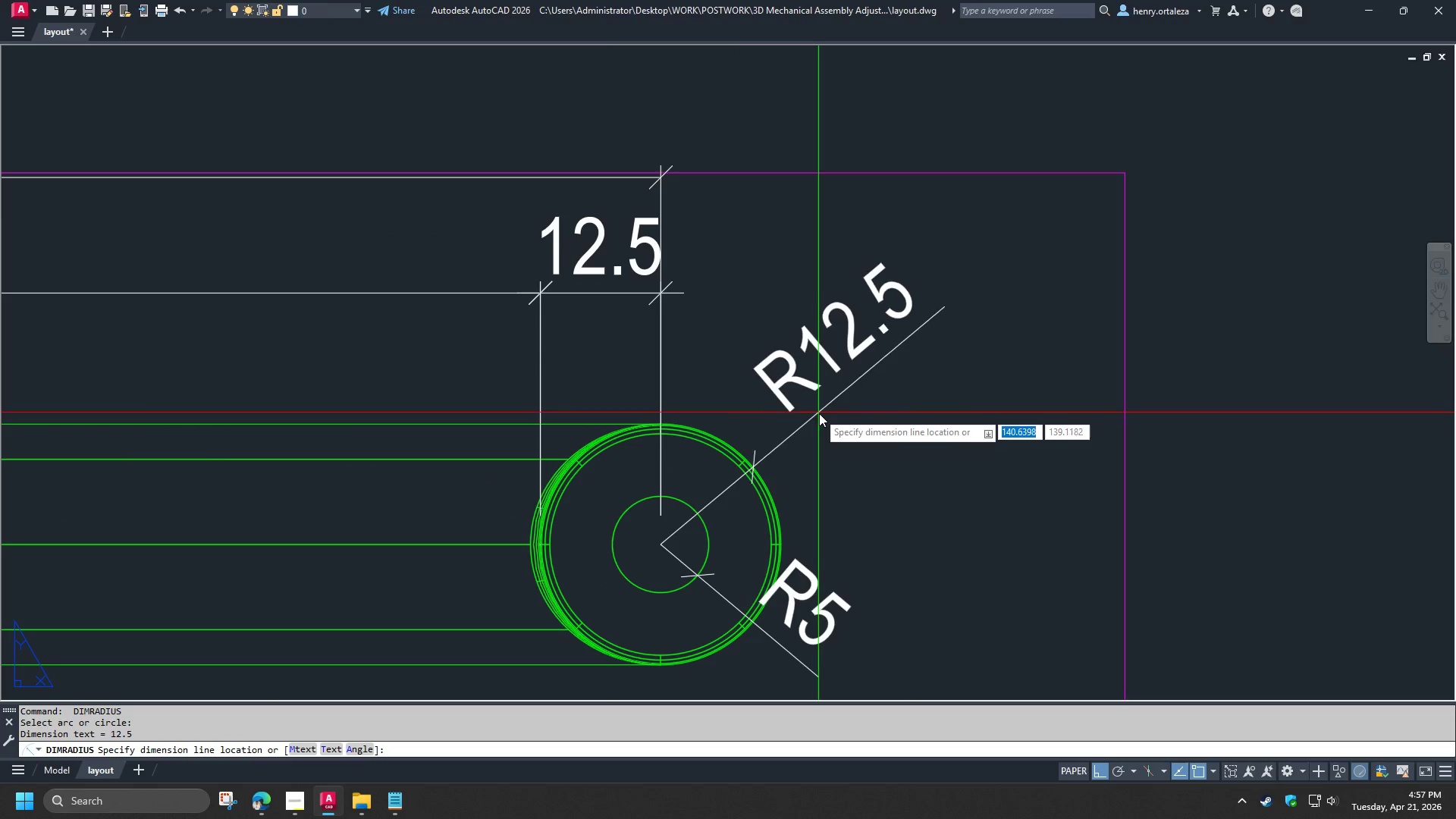 
left_click([819, 416])
 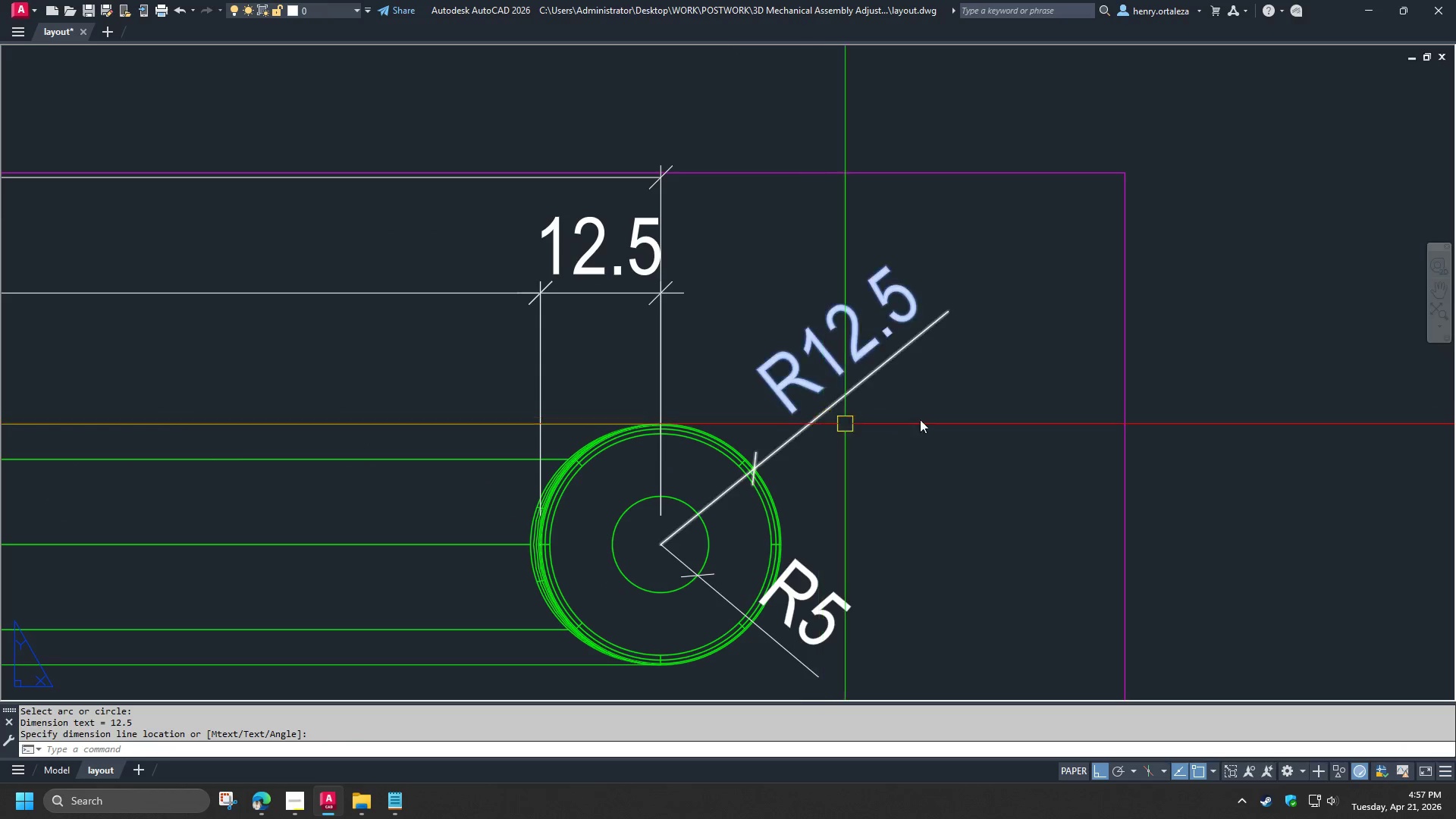 
type(ma )
 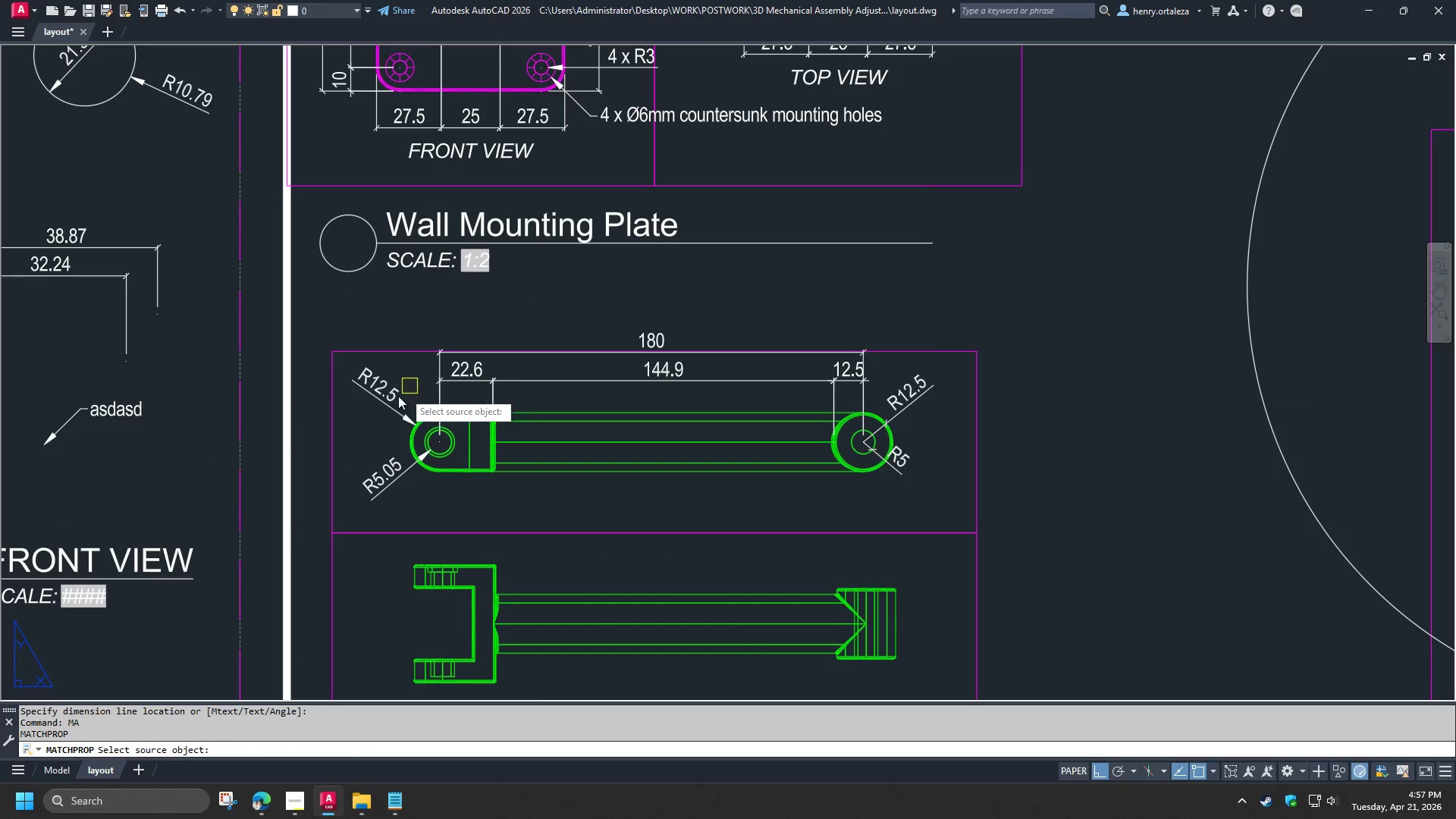 
scroll: coordinate [929, 409], scroll_direction: down, amount: 3.0
 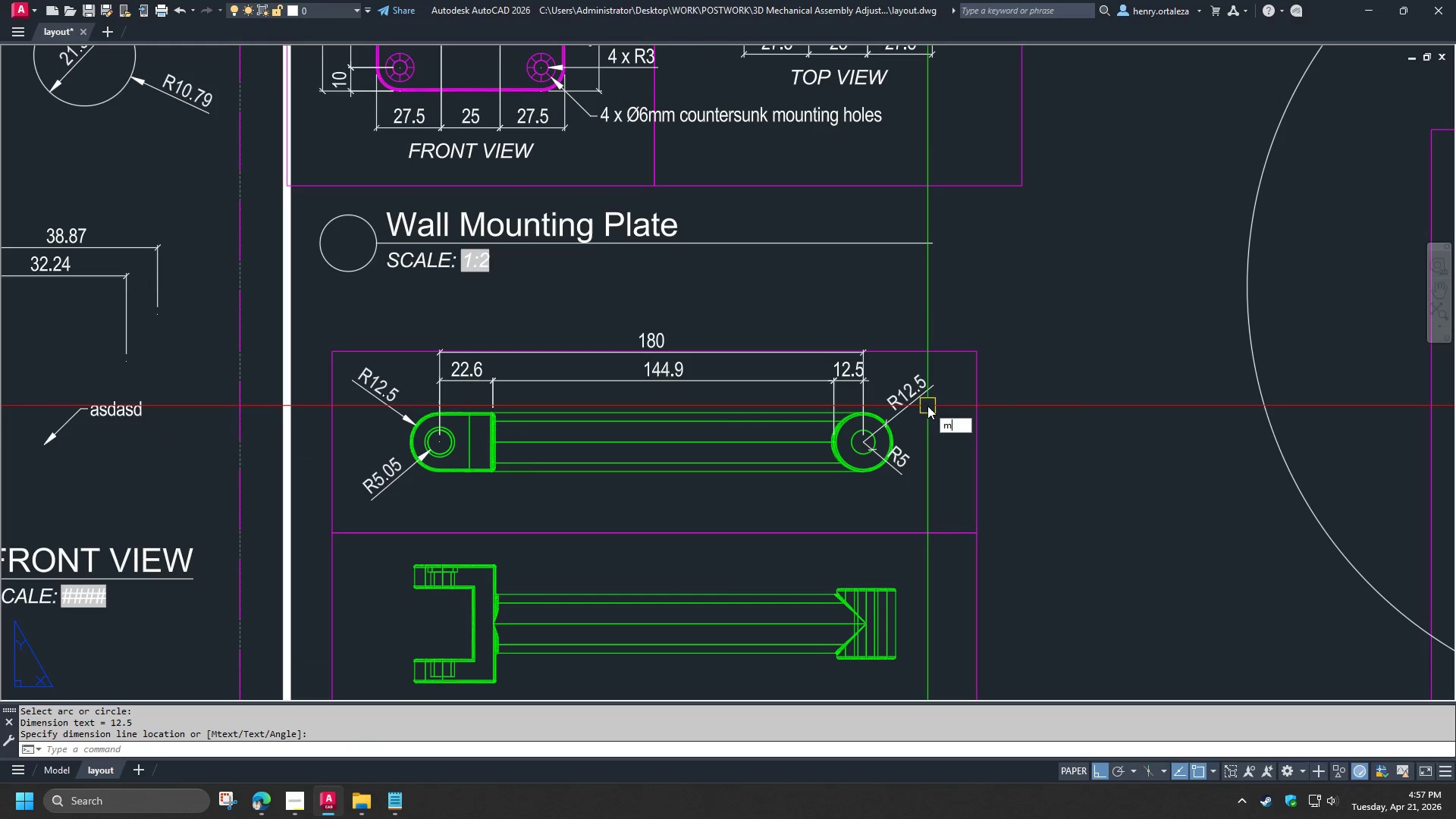 
left_click([375, 394])
 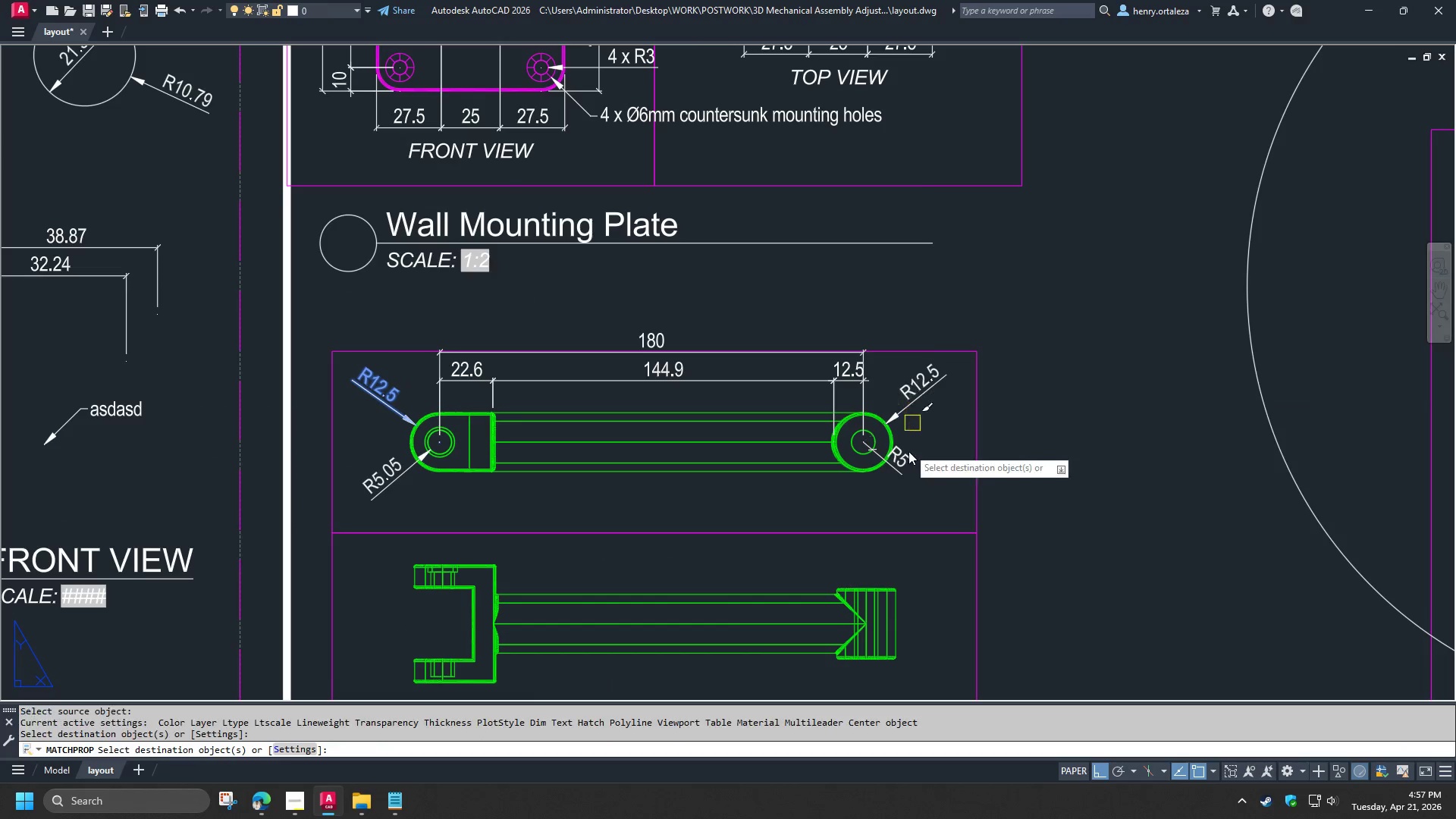 
left_click([902, 463])
 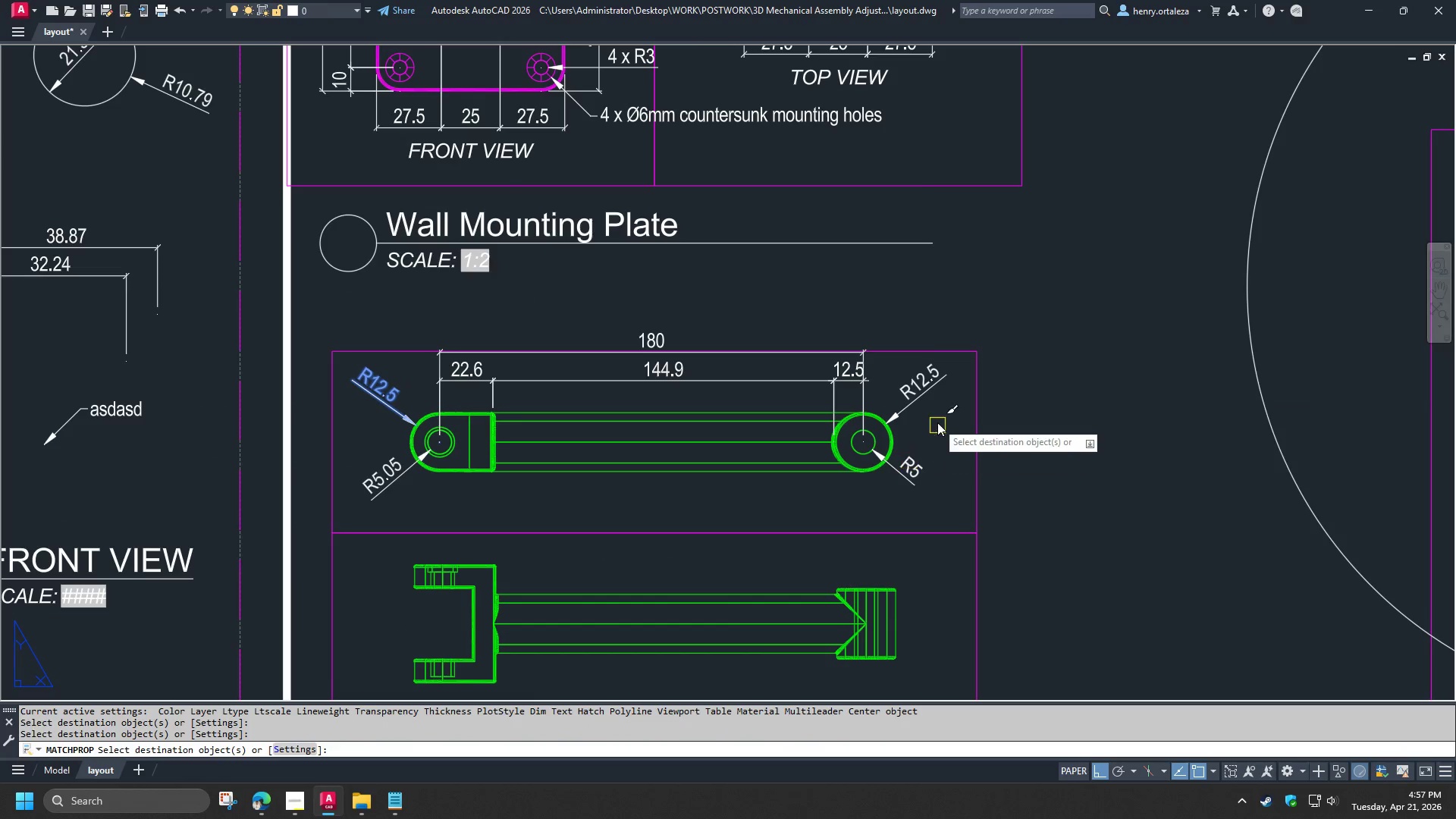 
type( re )
 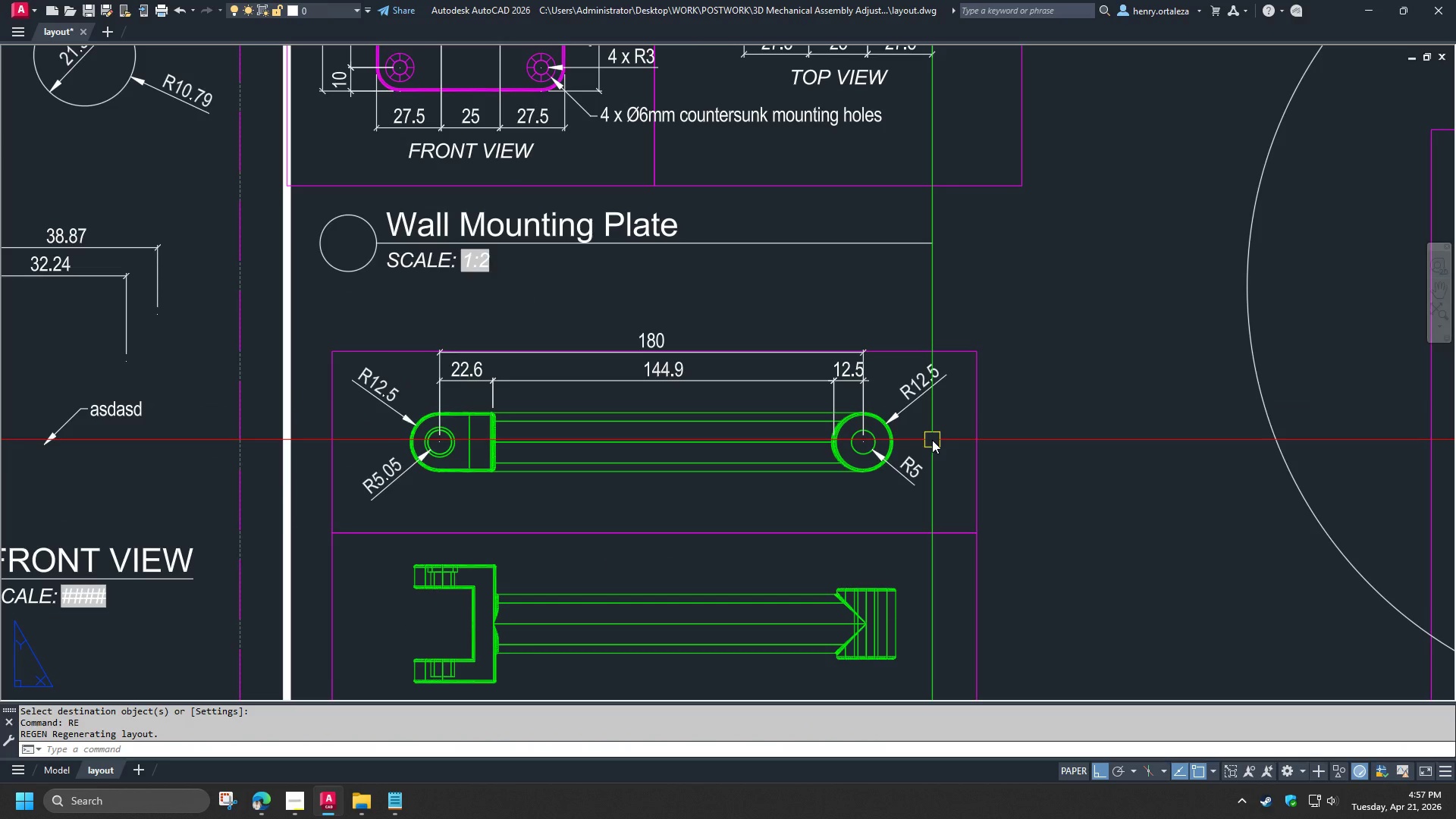 
wait(12.02)
 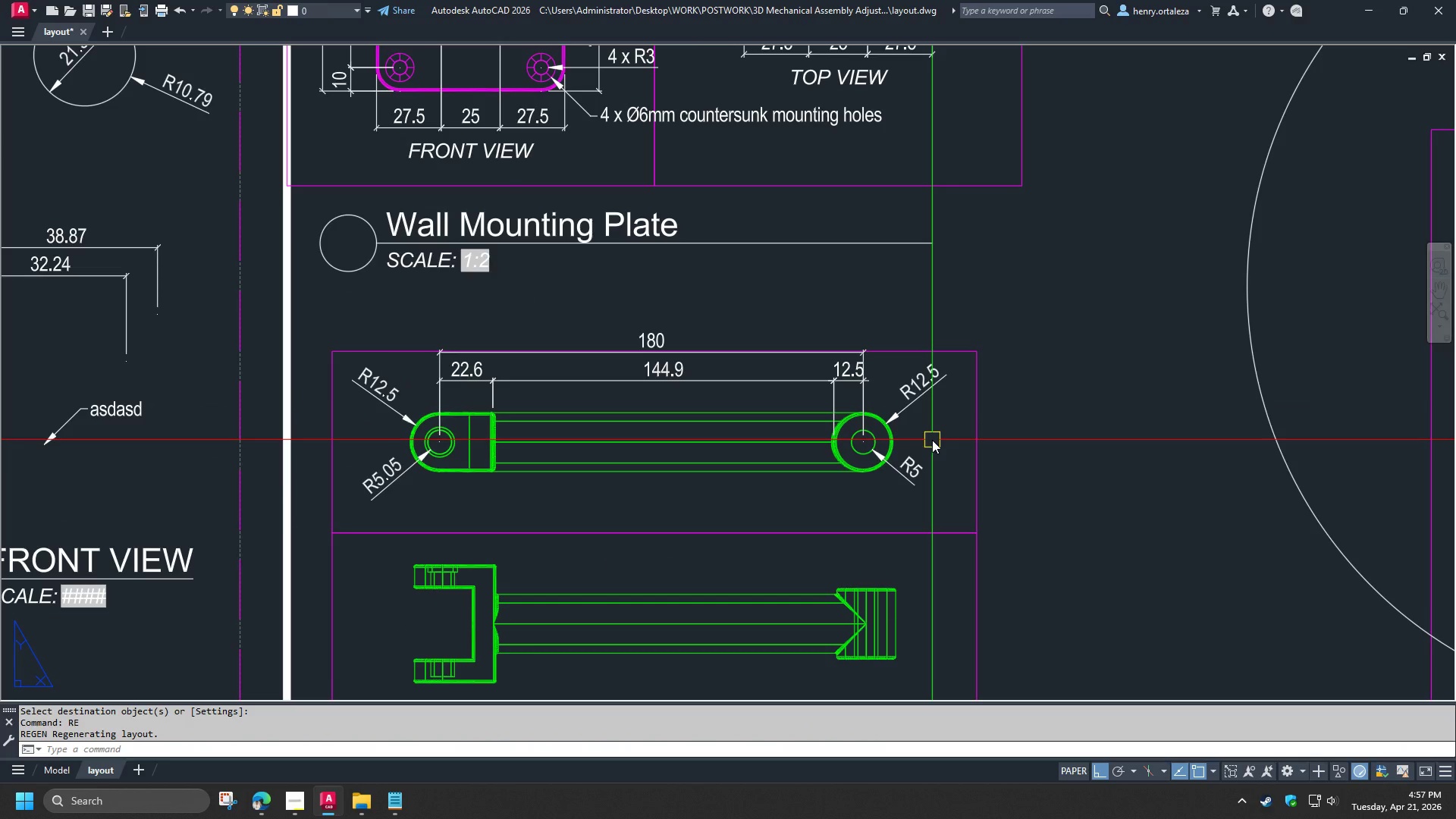 
scroll: coordinate [702, 456], scroll_direction: up, amount: 3.0
 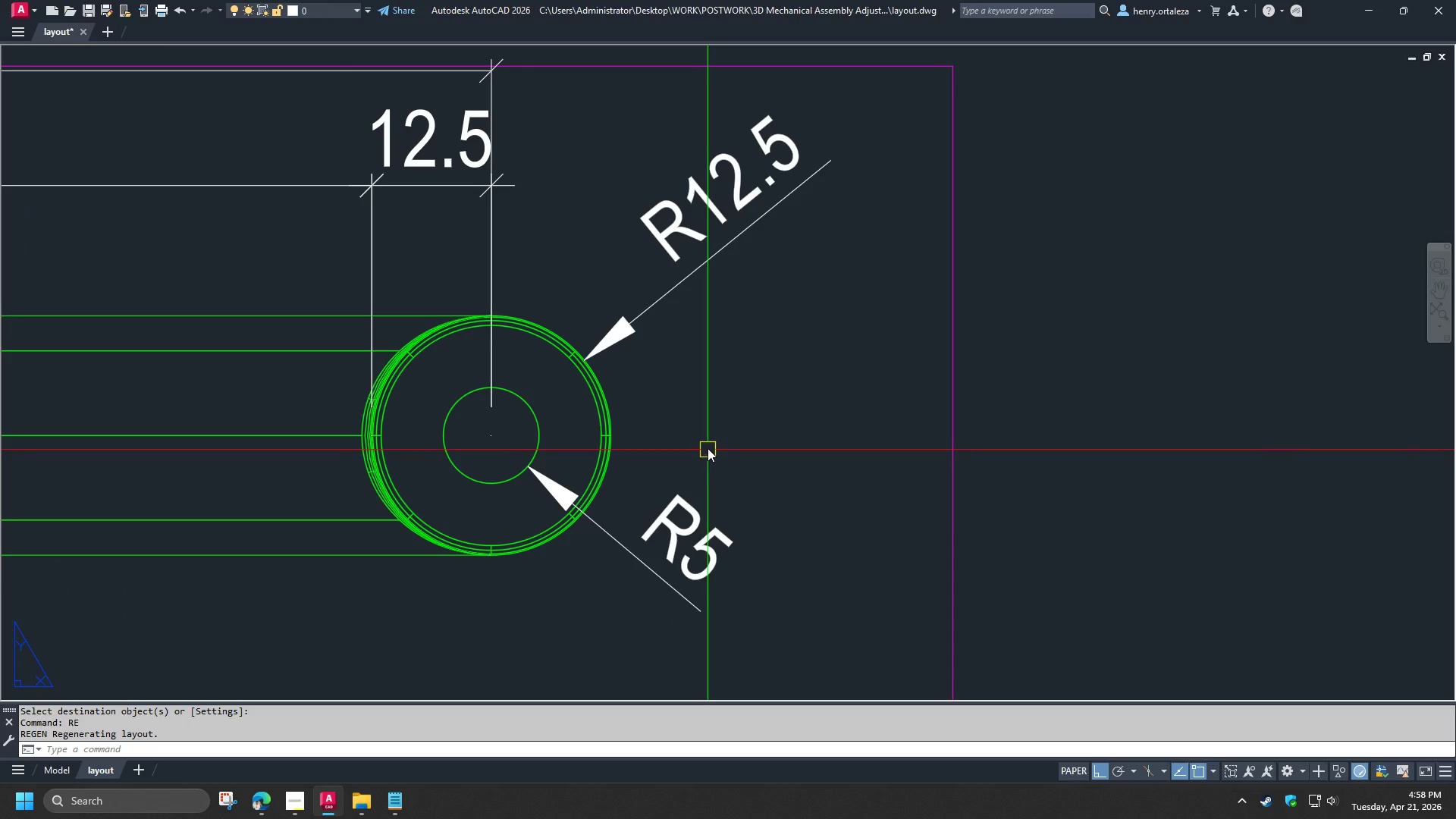 
scroll: coordinate [709, 447], scroll_direction: down, amount: 4.0
 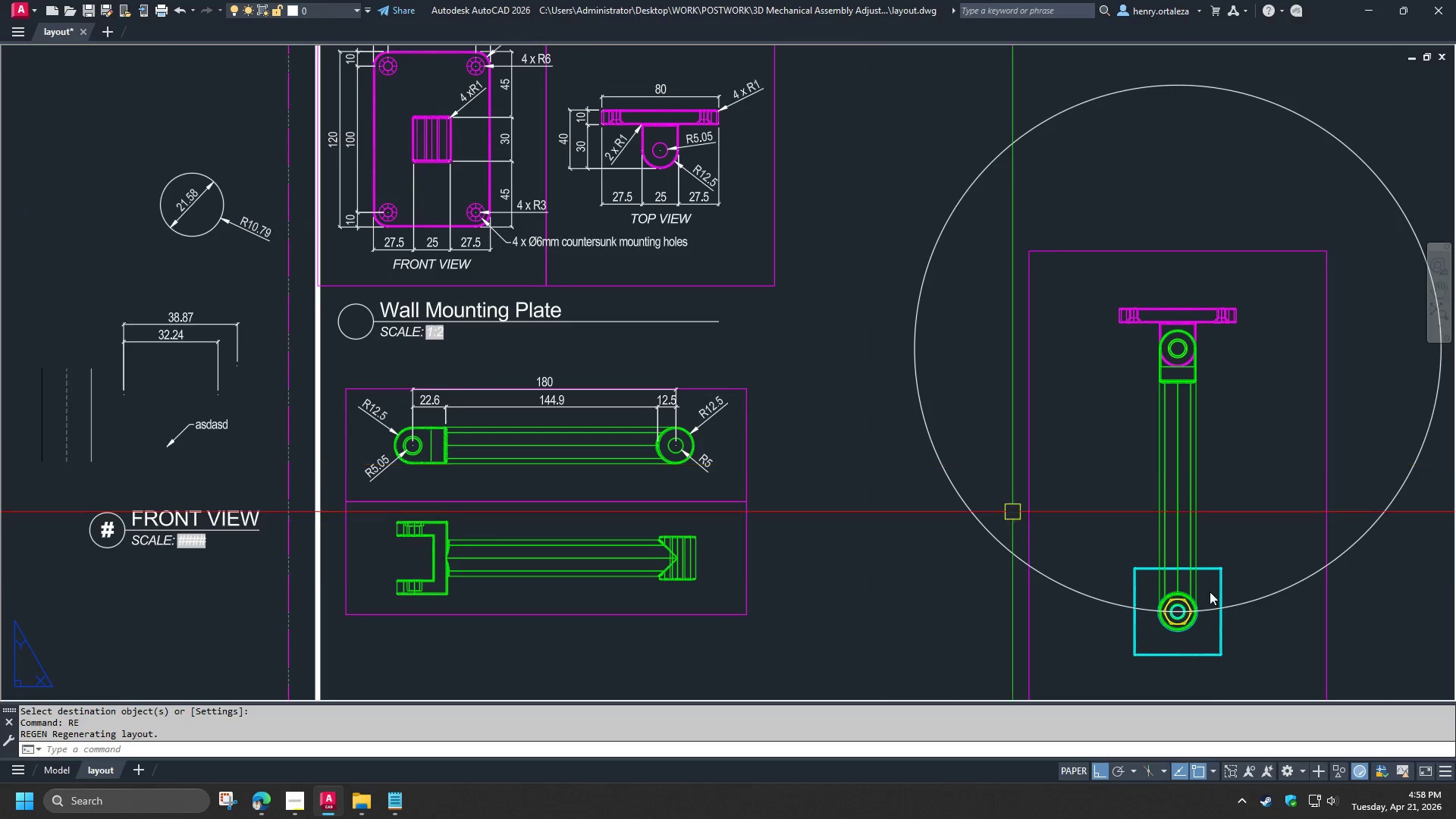 
scroll: coordinate [1105, 541], scroll_direction: up, amount: 6.0
 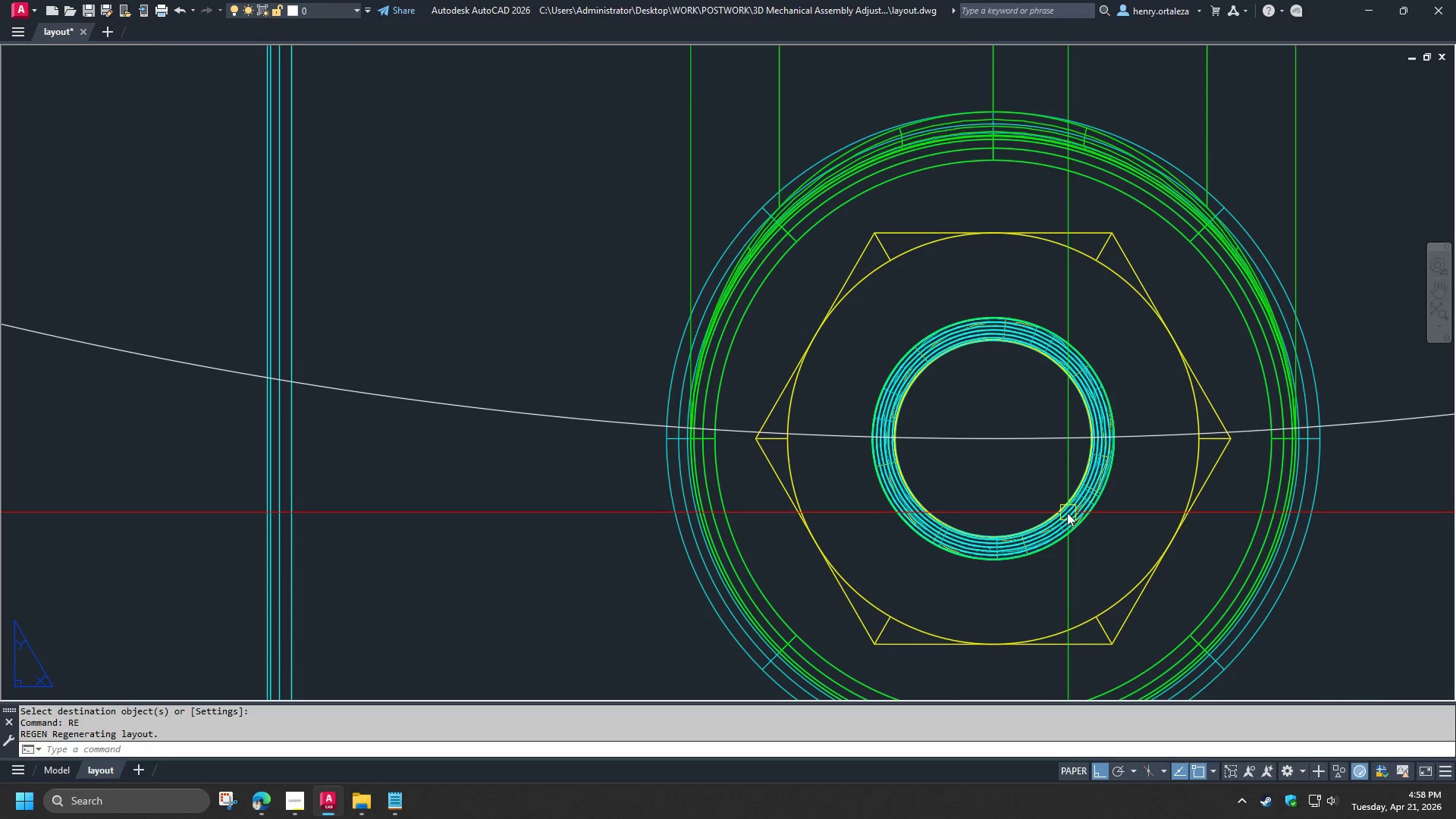 
scroll: coordinate [1064, 545], scroll_direction: down, amount: 8.0
 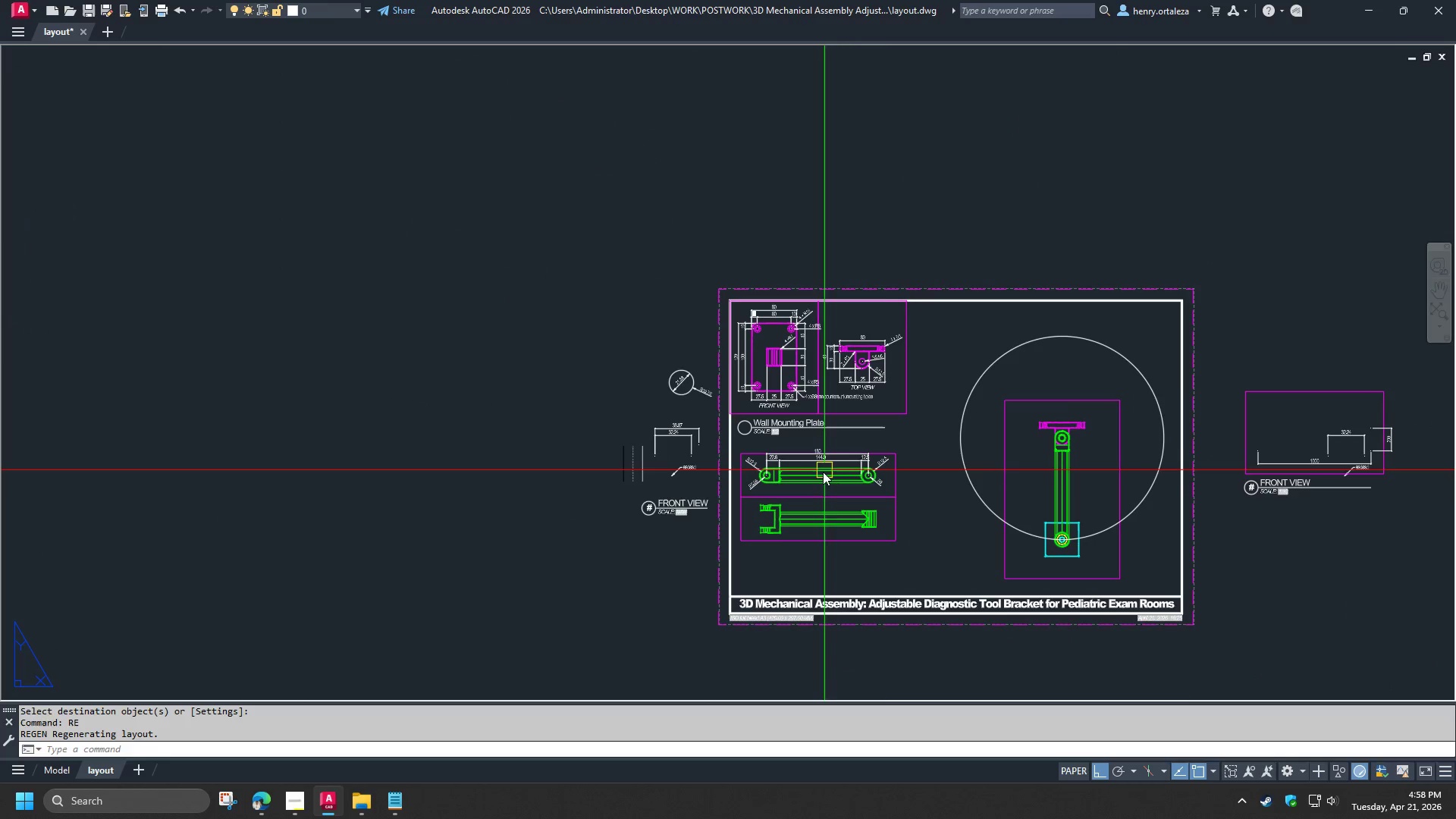 
scroll: coordinate [912, 494], scroll_direction: up, amount: 3.0
 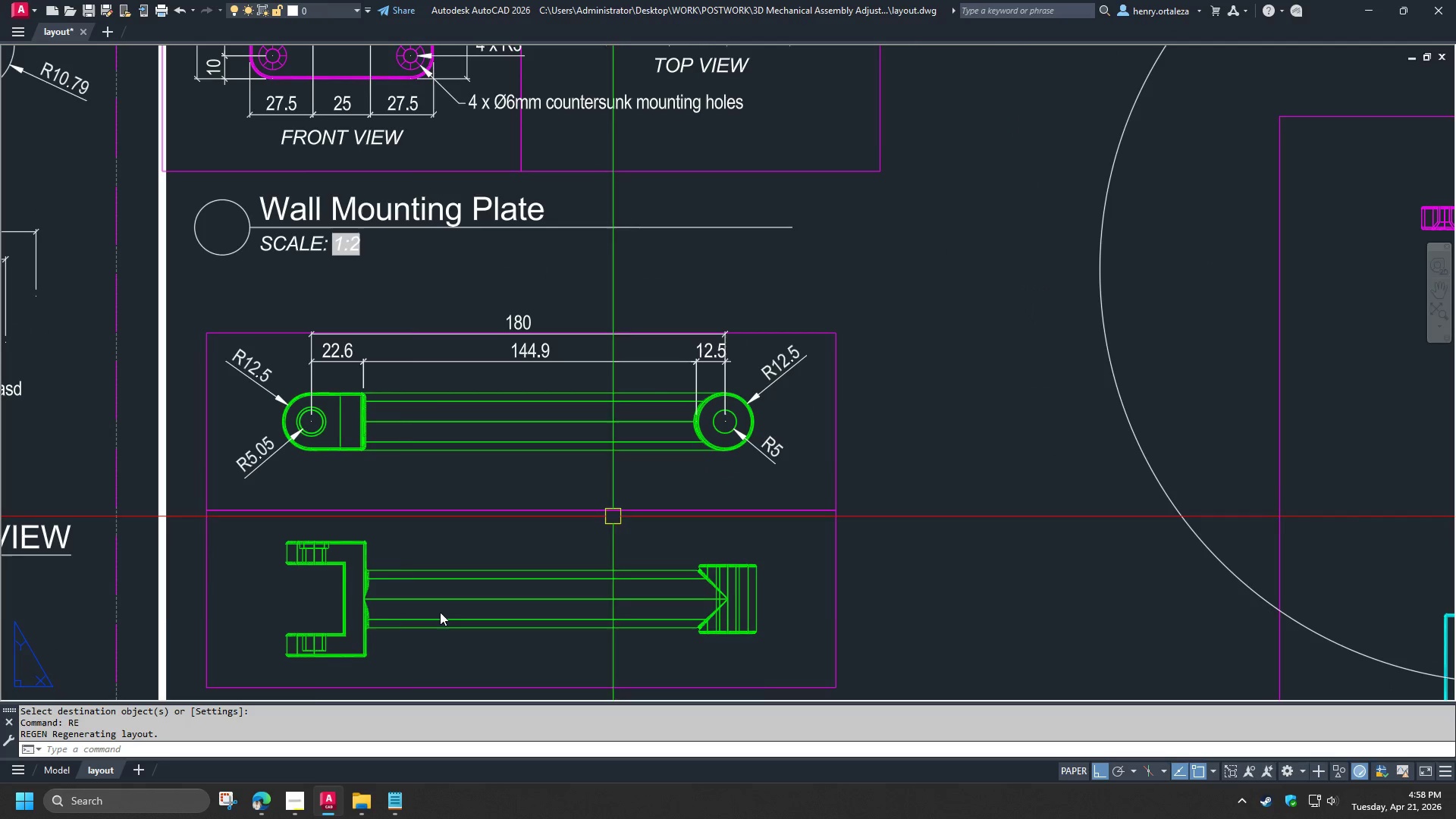 
left_click([63, 771])
 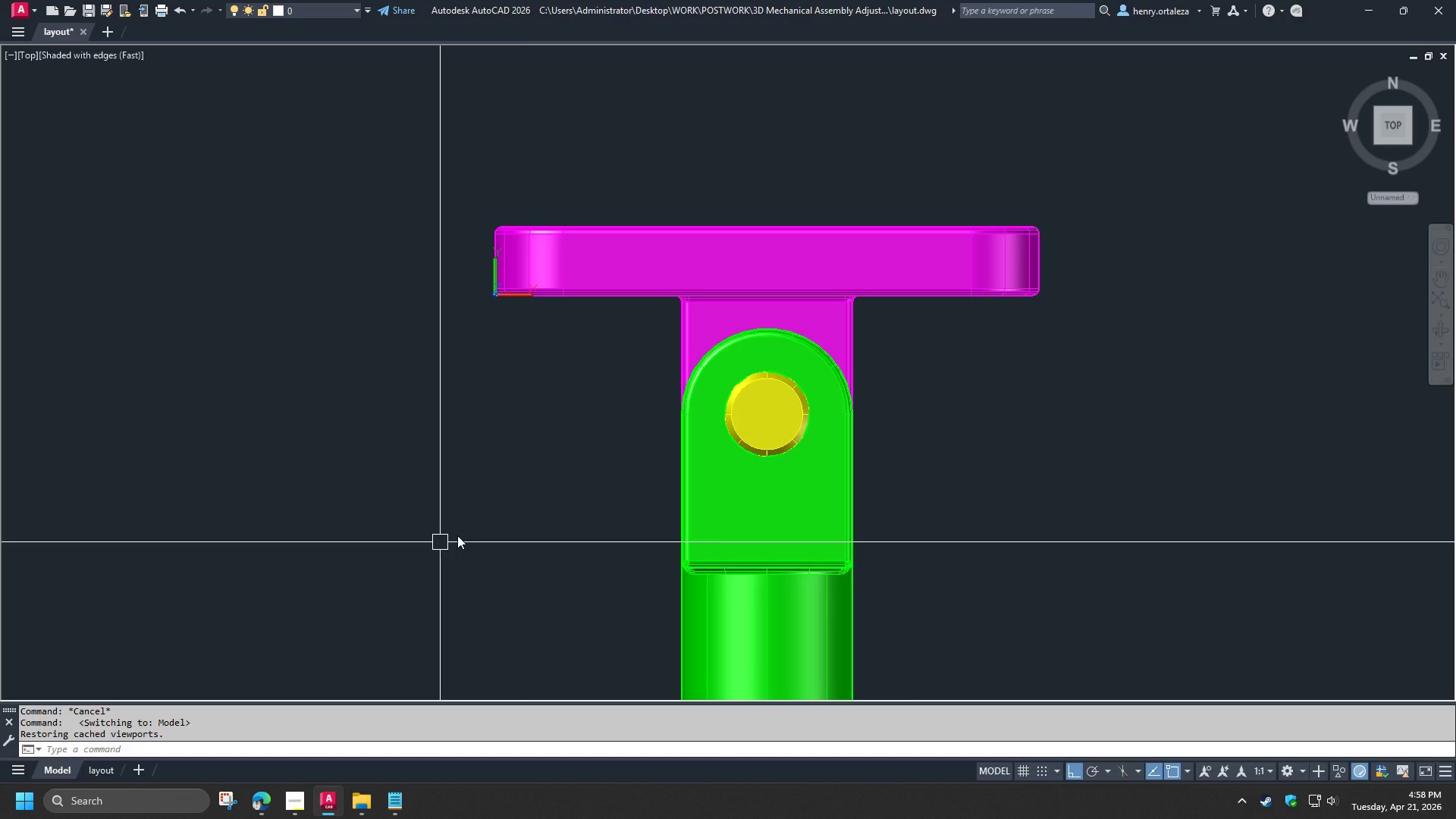 
scroll: coordinate [689, 274], scroll_direction: down, amount: 5.0
 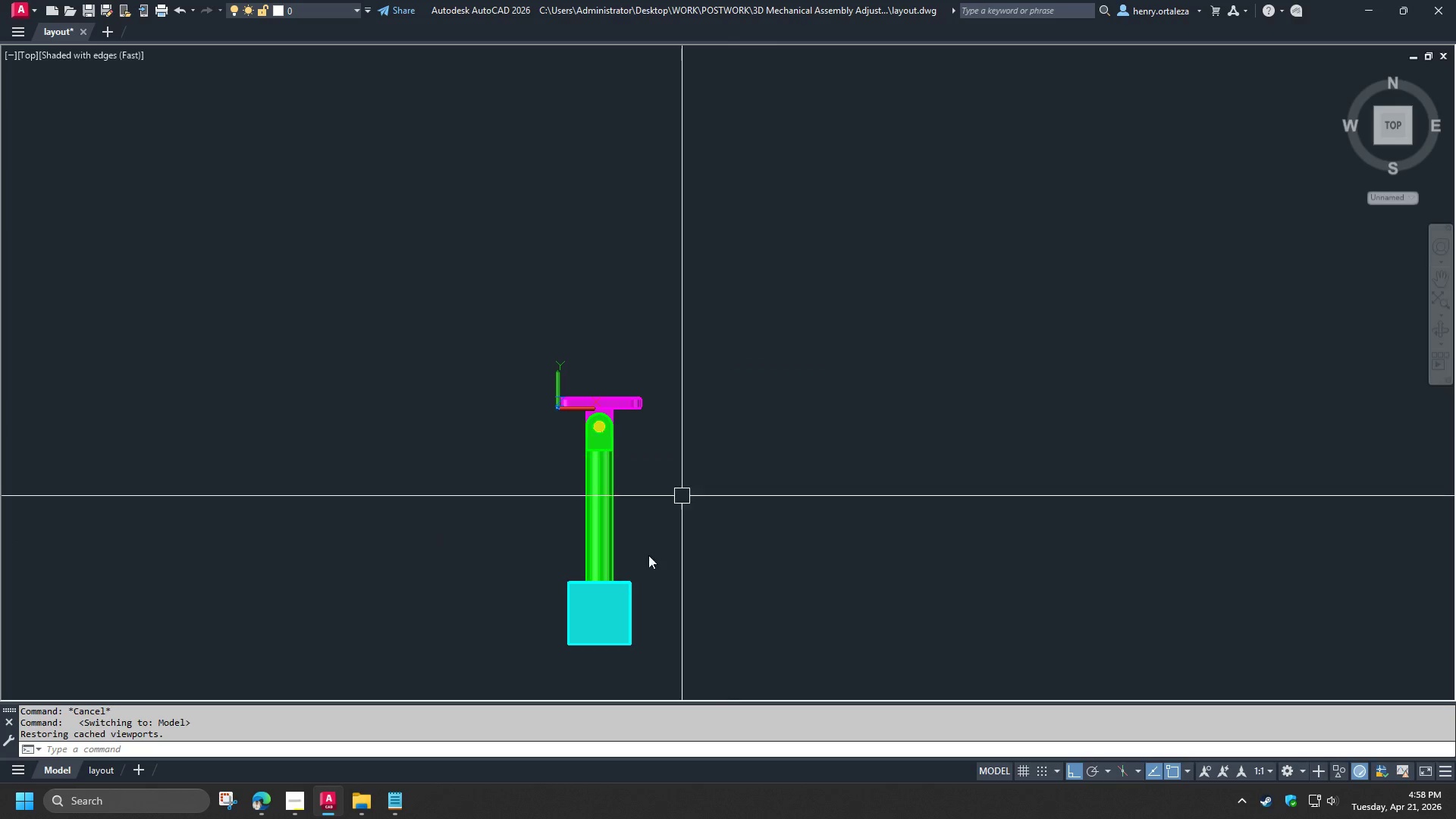 
hold_key(key=ShiftLeft, duration=1.36)
 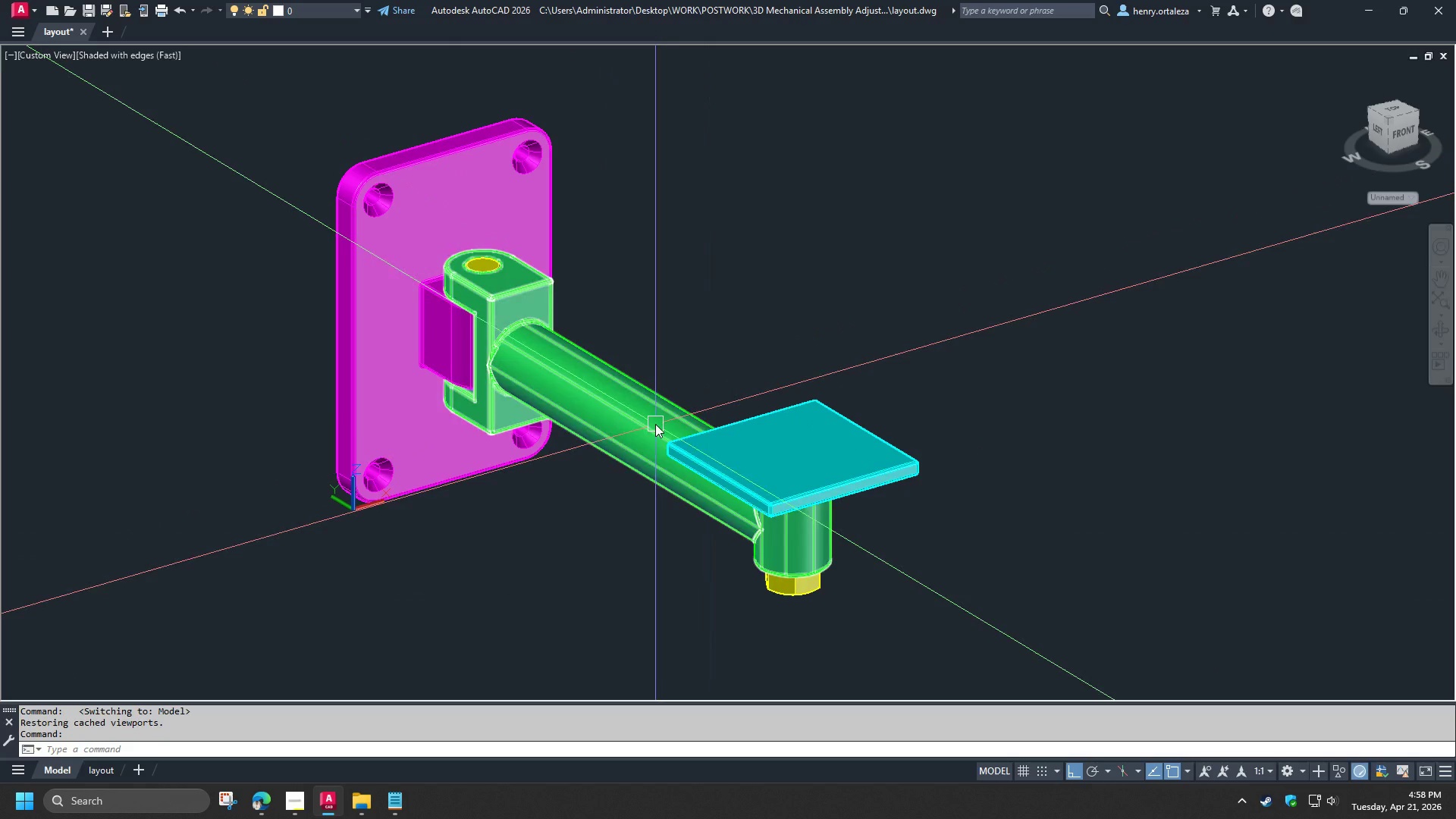 
scroll: coordinate [587, 601], scroll_direction: up, amount: 3.0
 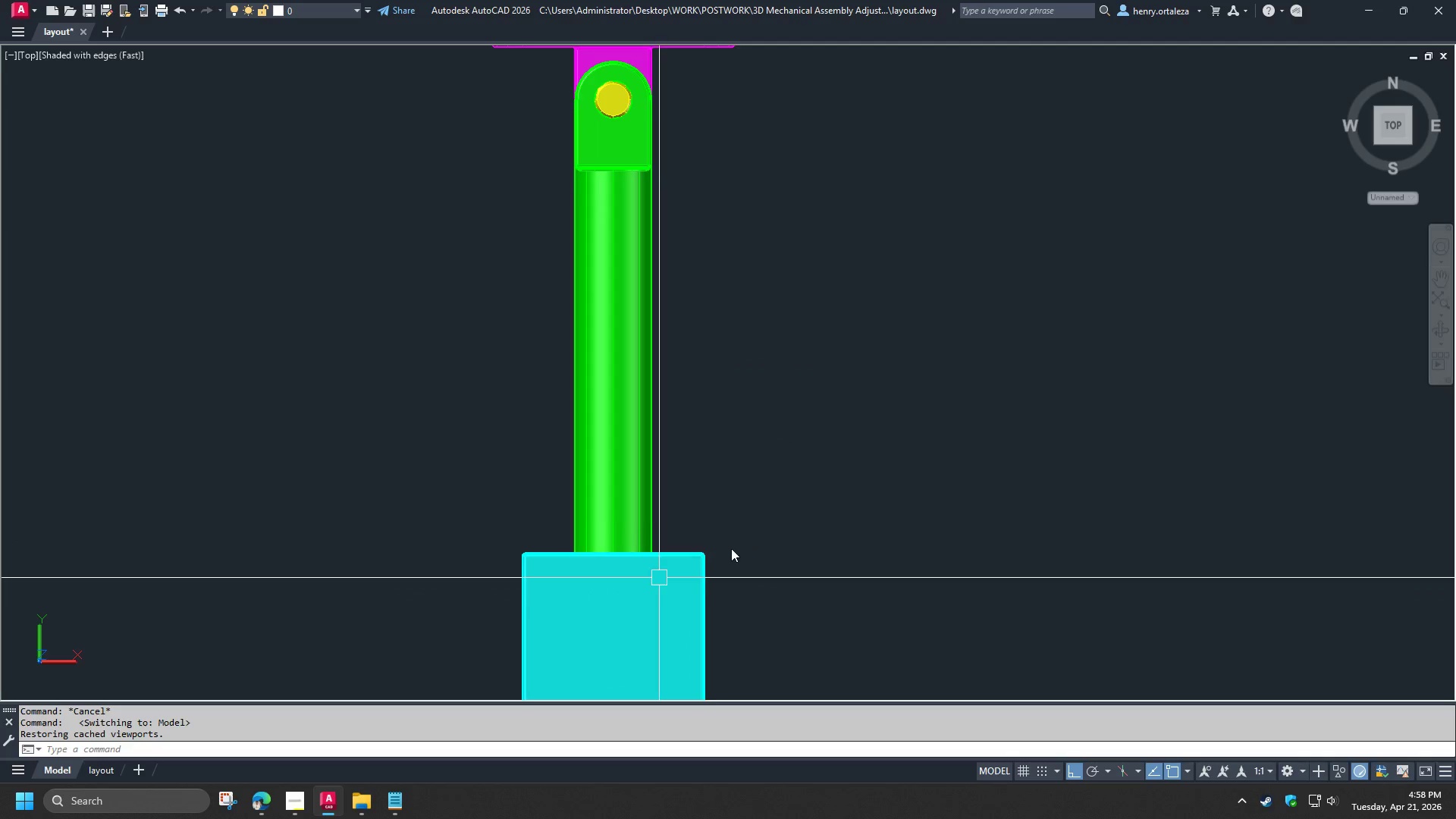 
left_click([655, 424])
 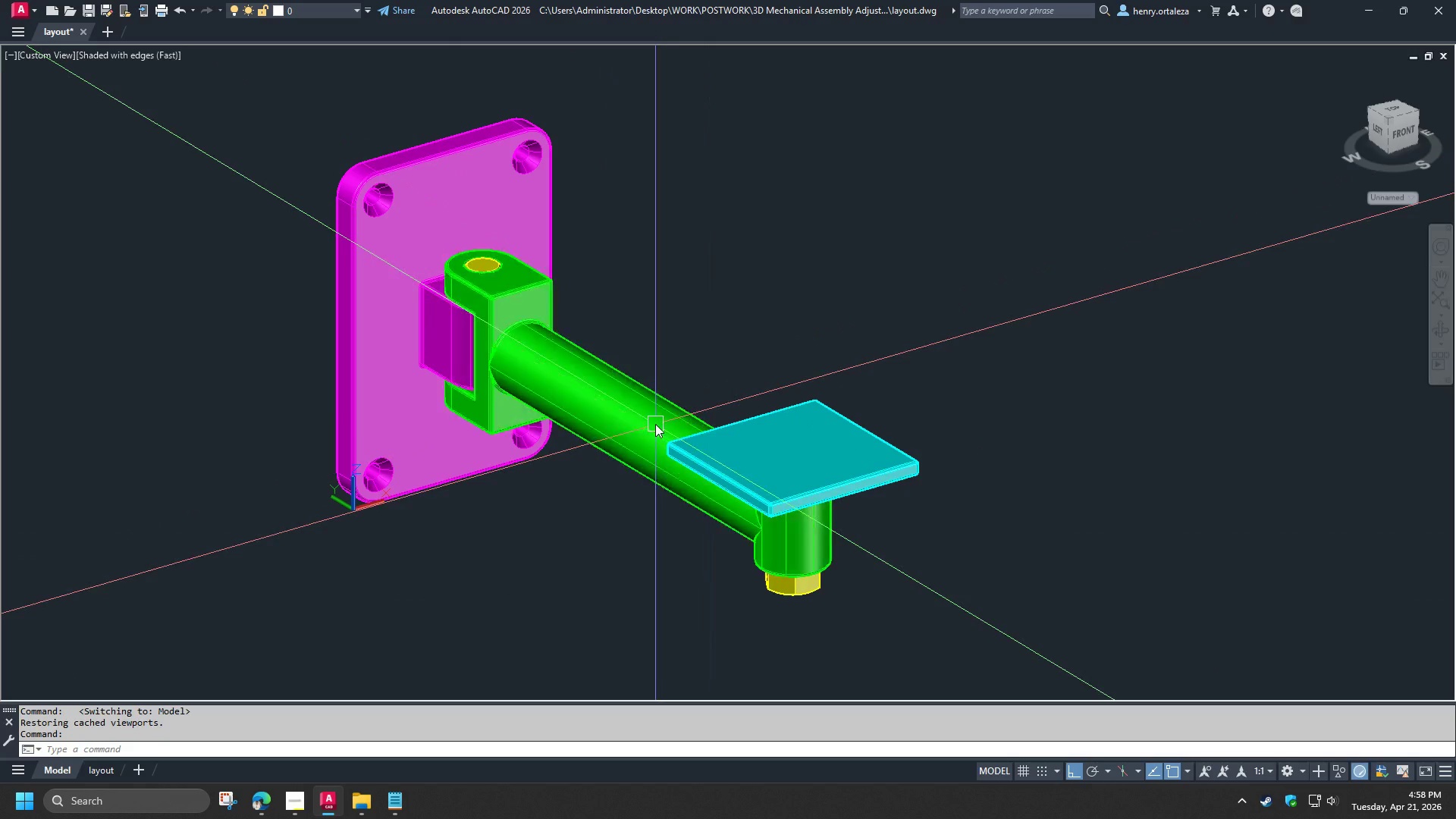 
right_click([655, 424])
 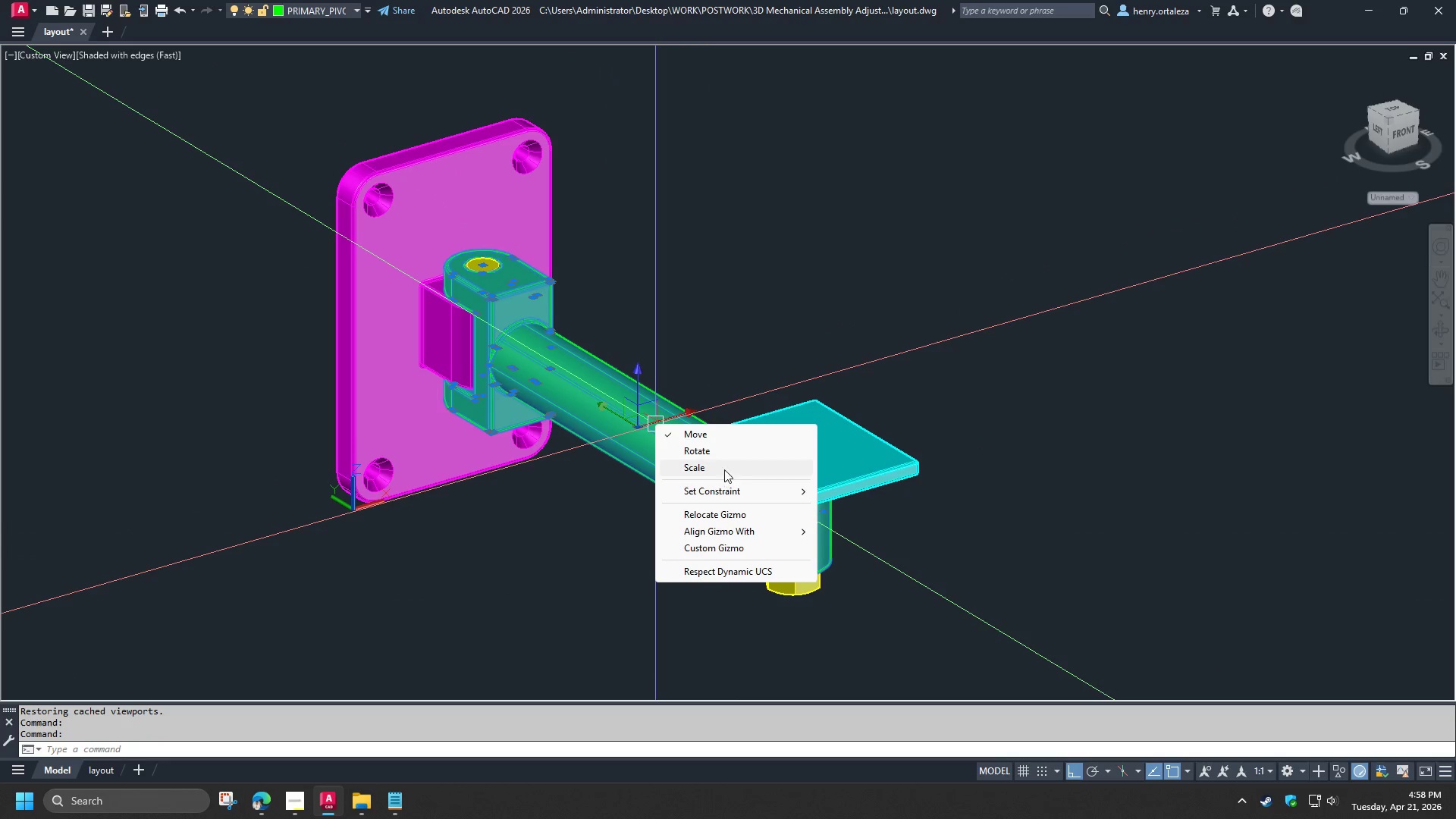 
key(Escape)
 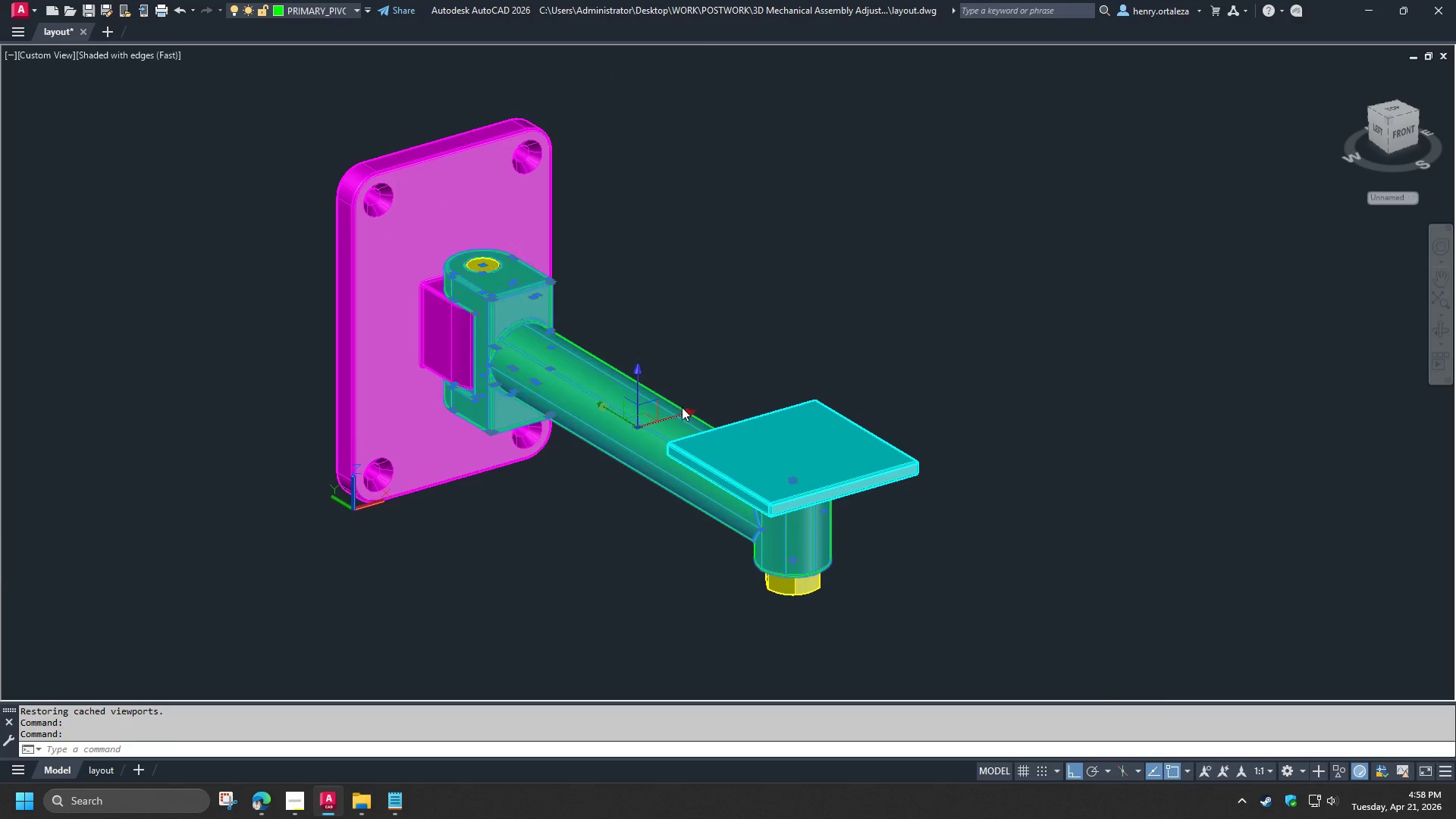 
key(Escape)
 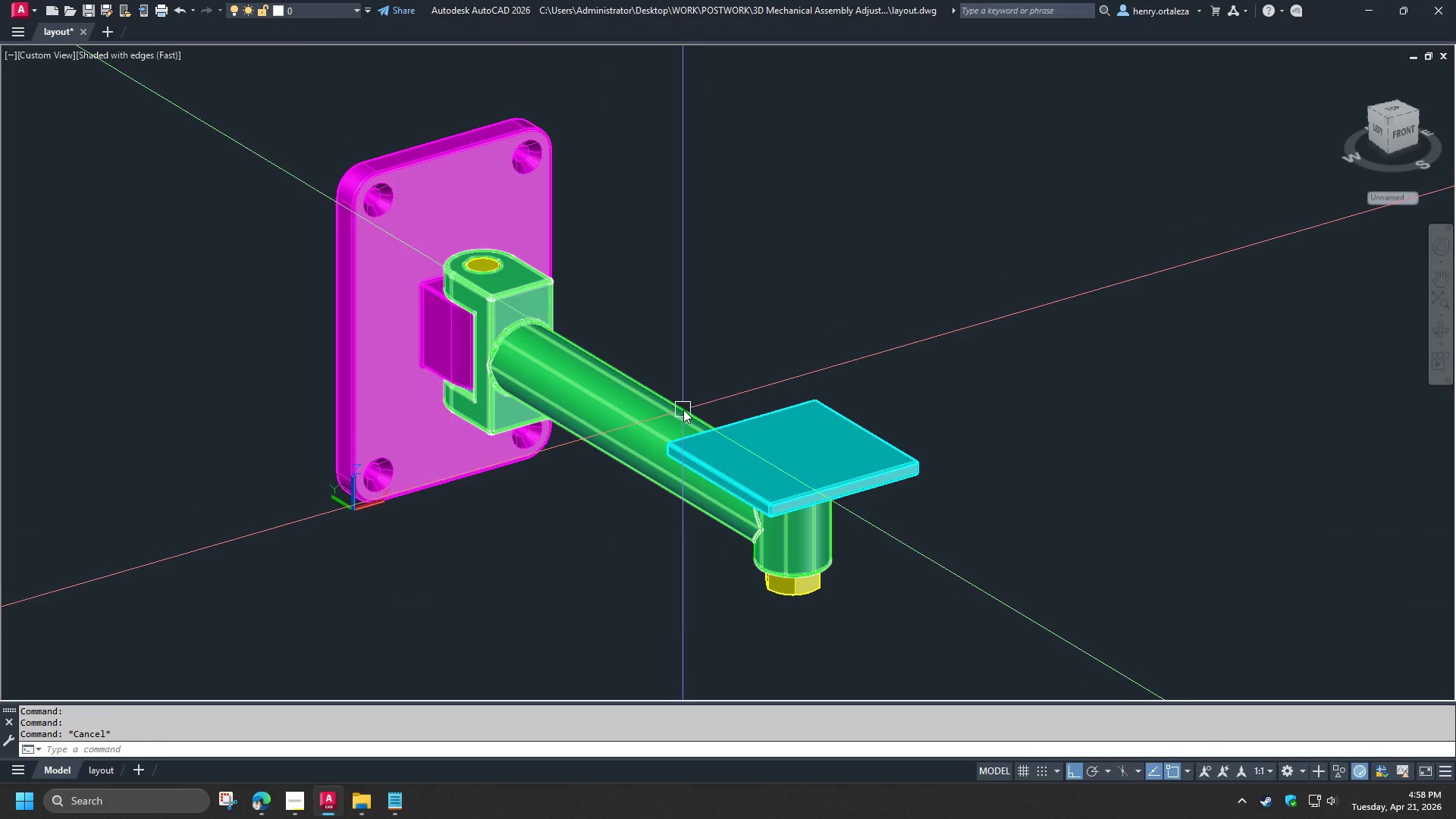 
left_click([683, 410])
 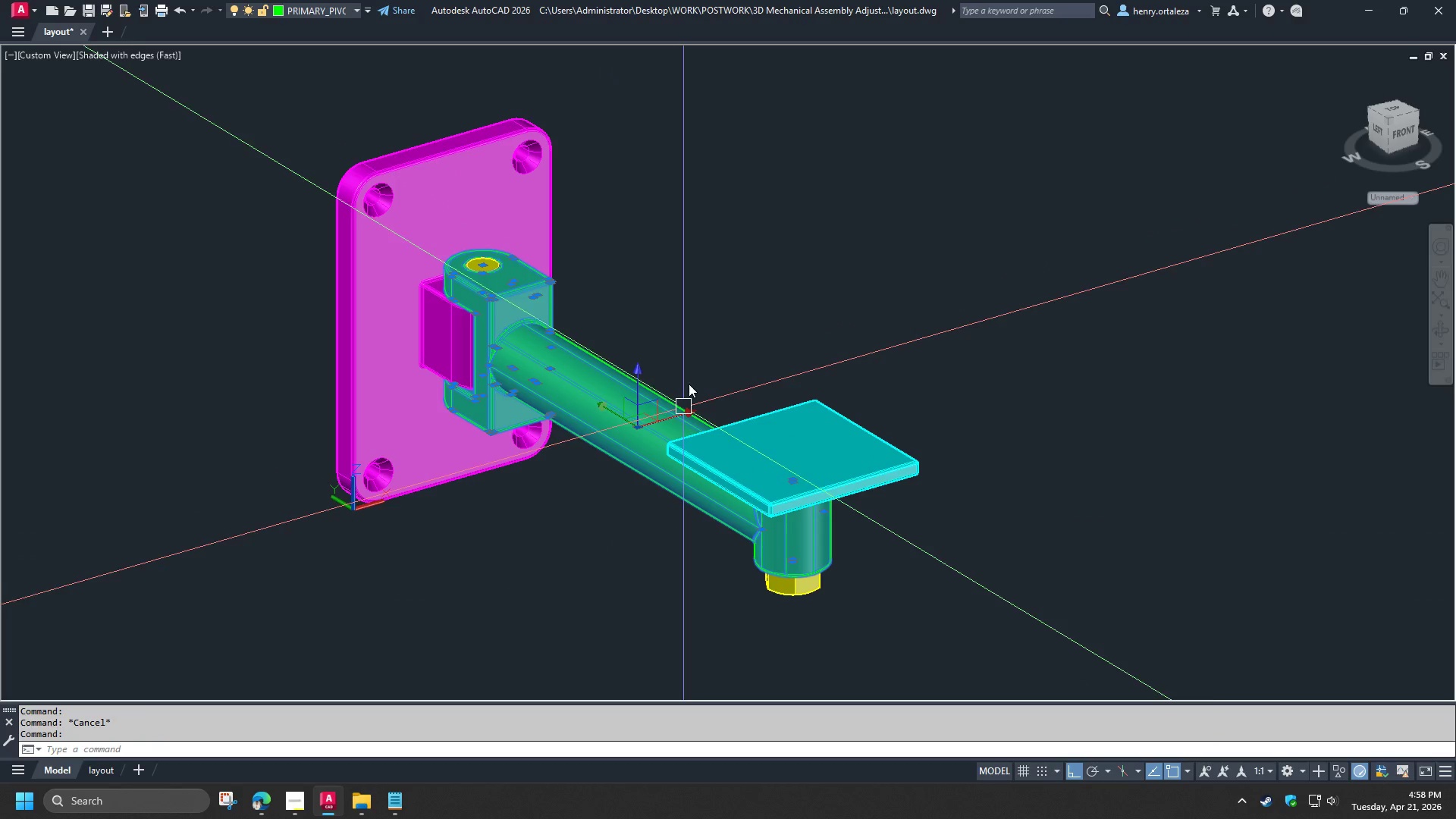 
right_click([692, 369])
 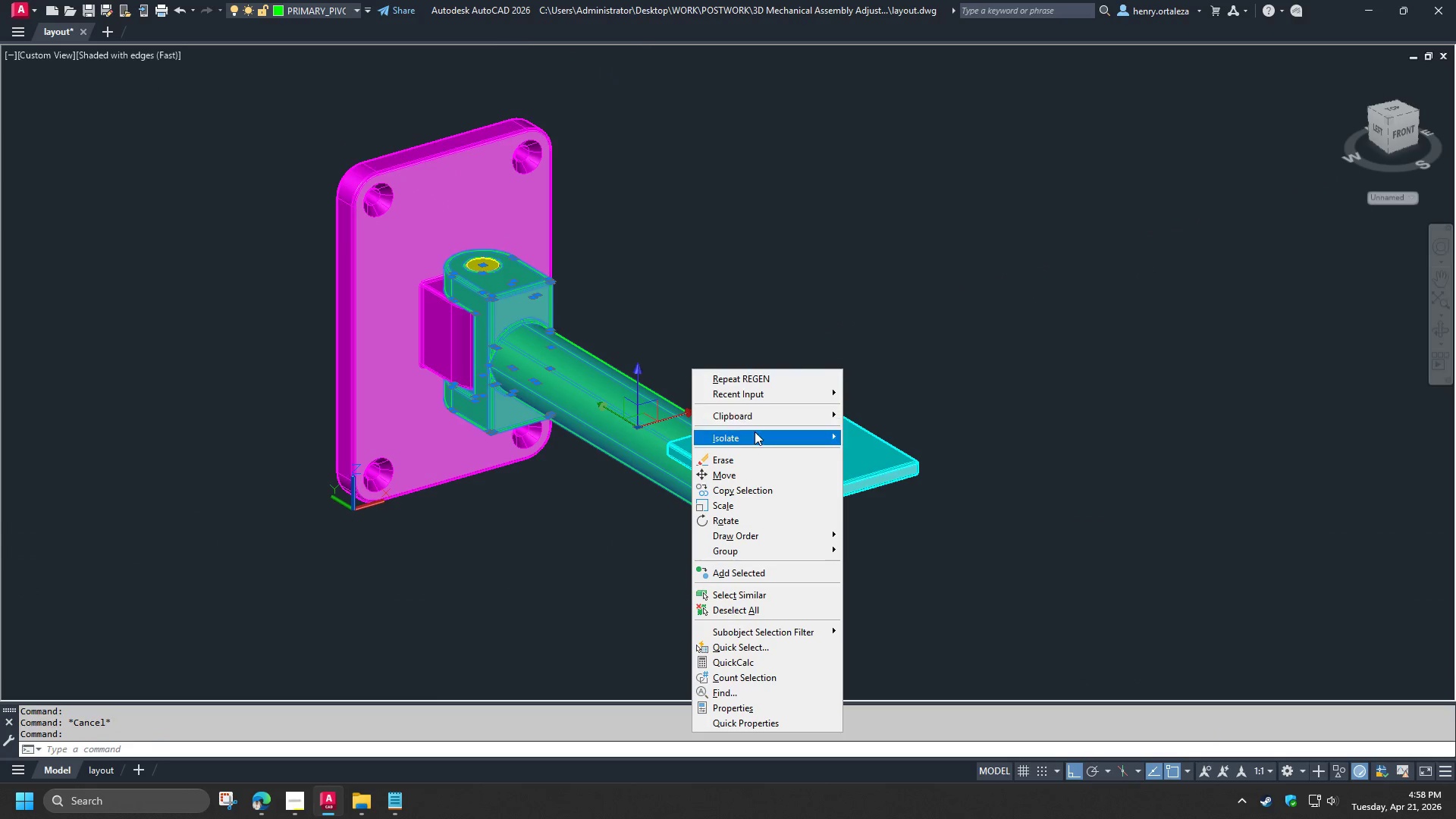 
left_click([755, 434])
 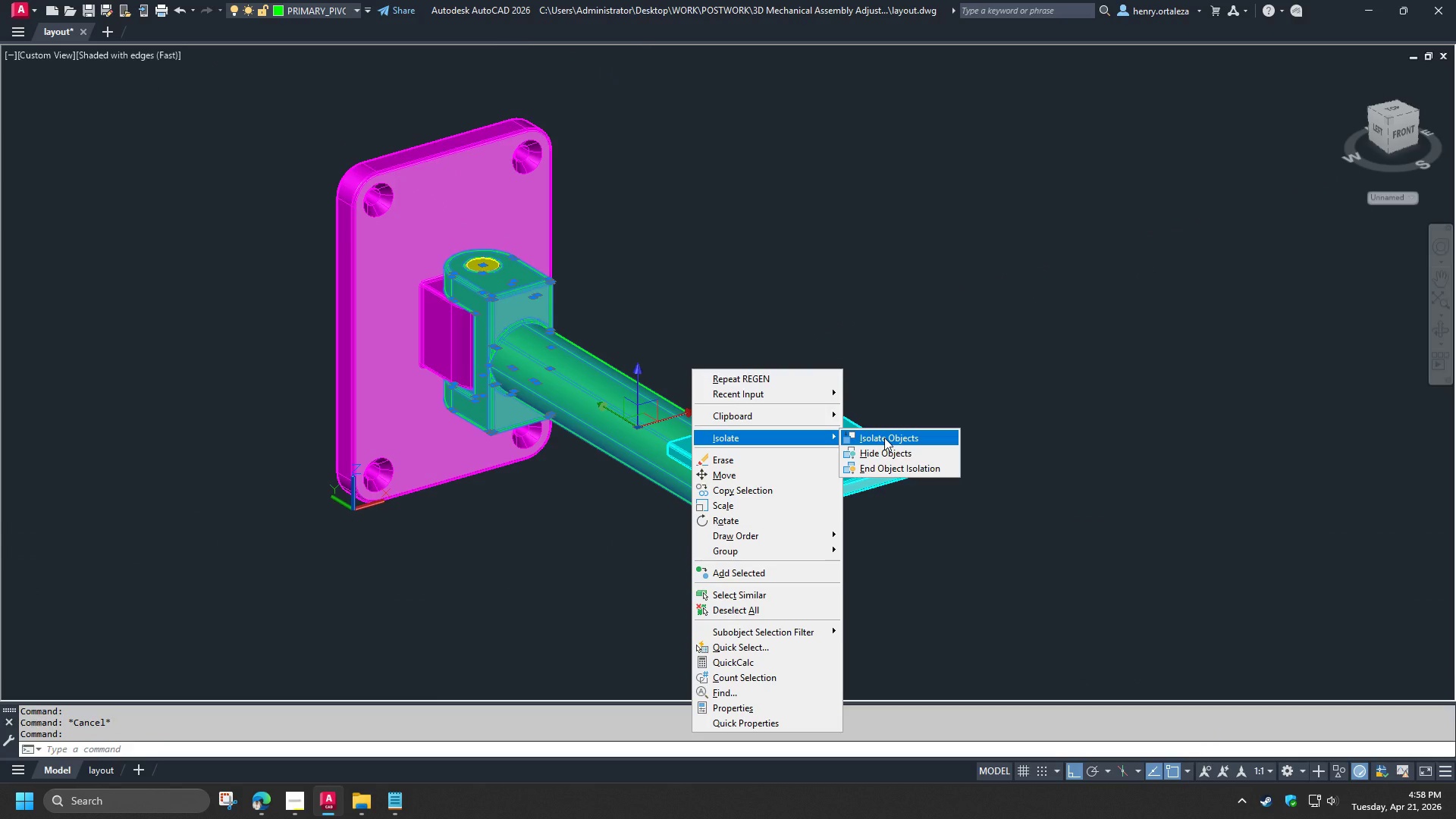 
left_click([884, 438])
 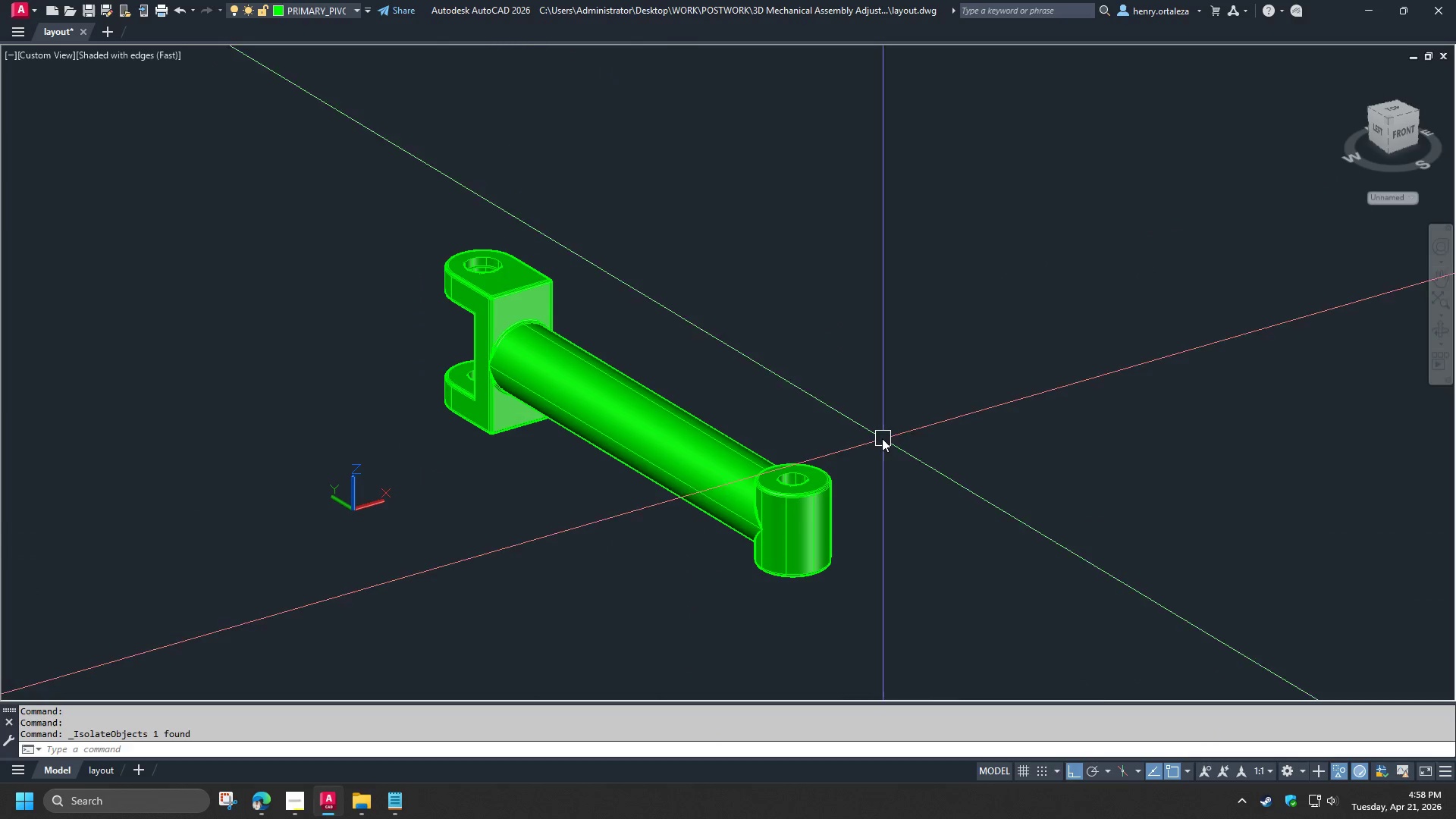 
key(Escape)
 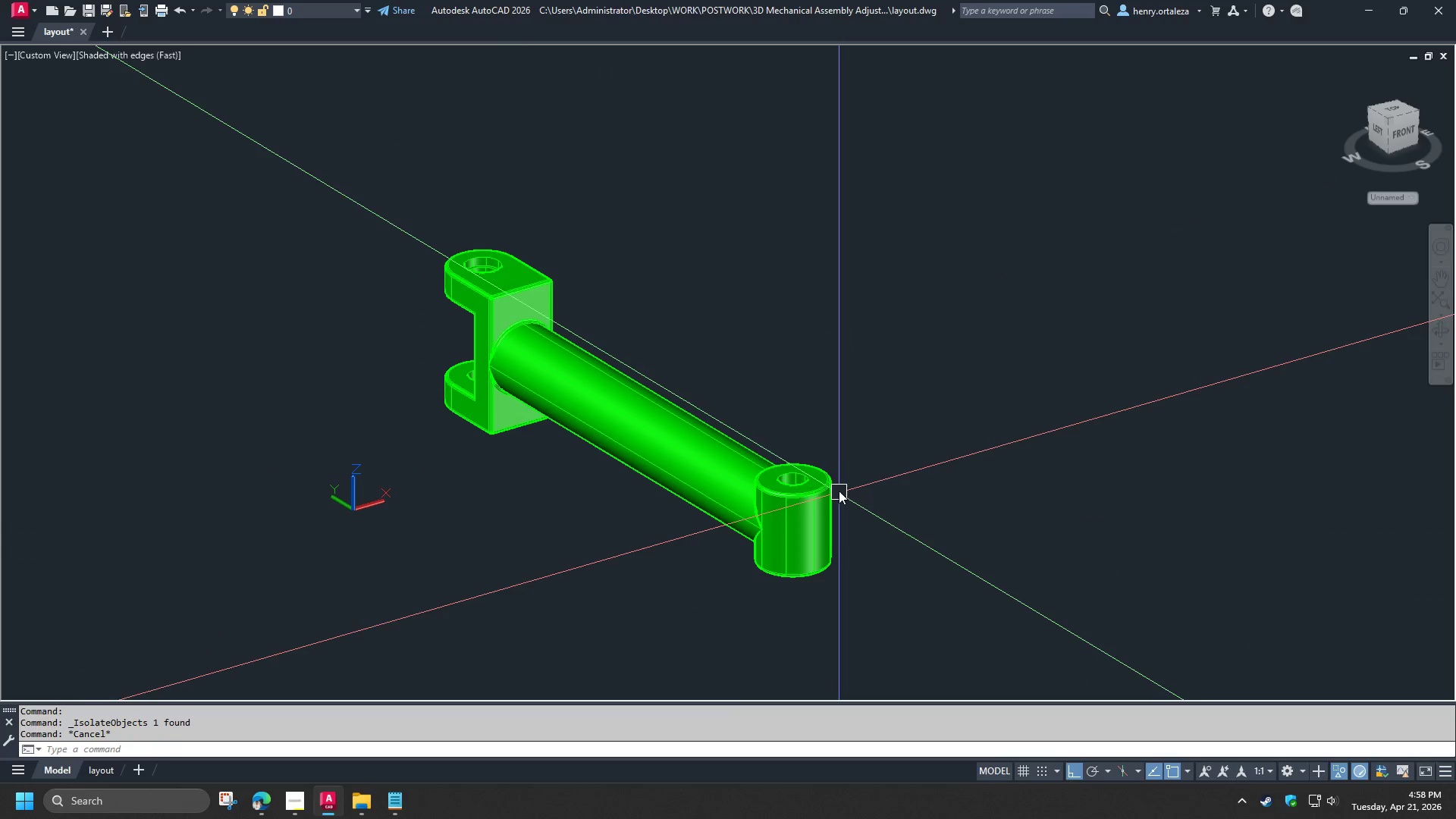 
hold_key(key=ShiftLeft, duration=0.67)
 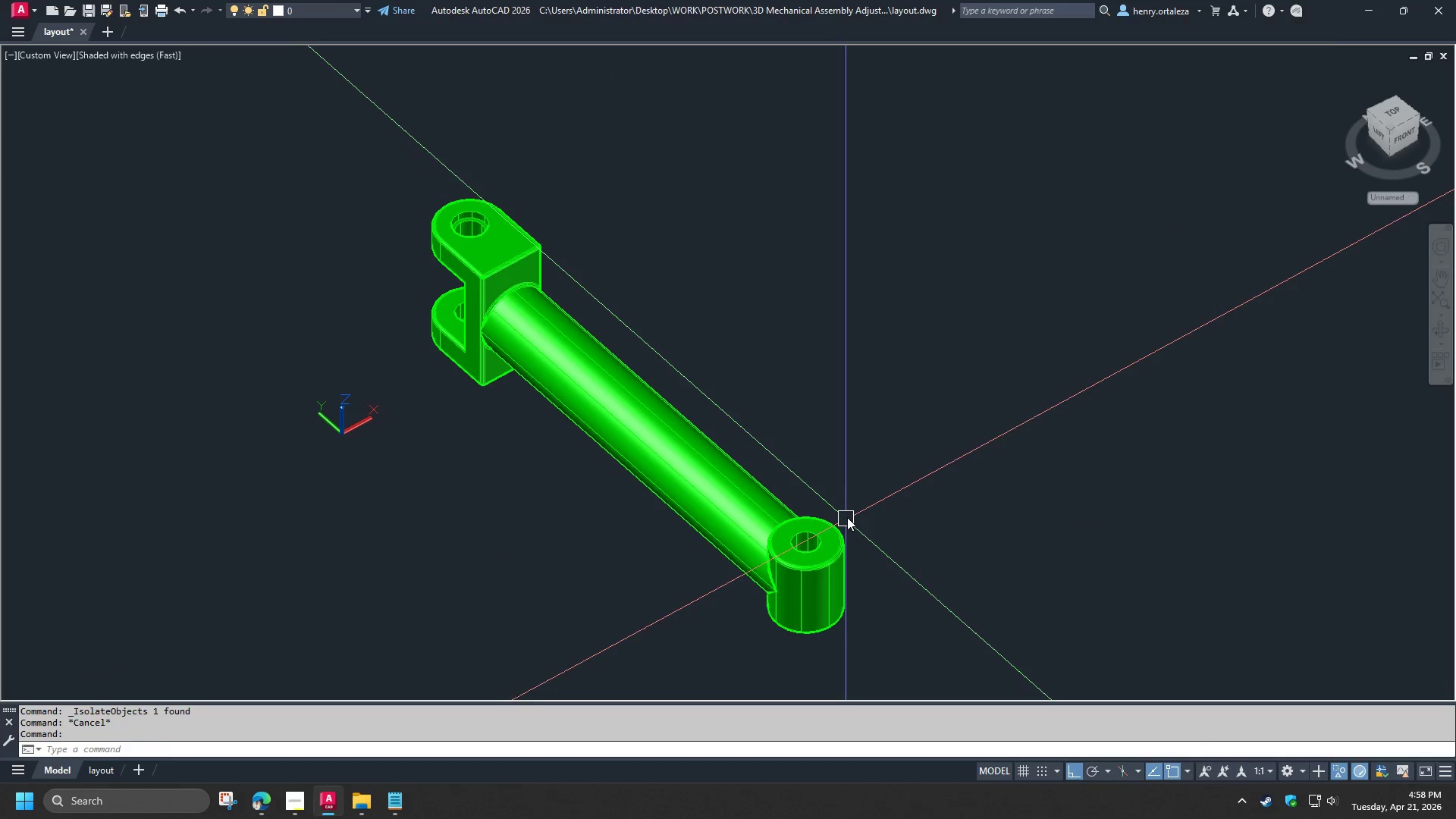 
type(vs 2 )
 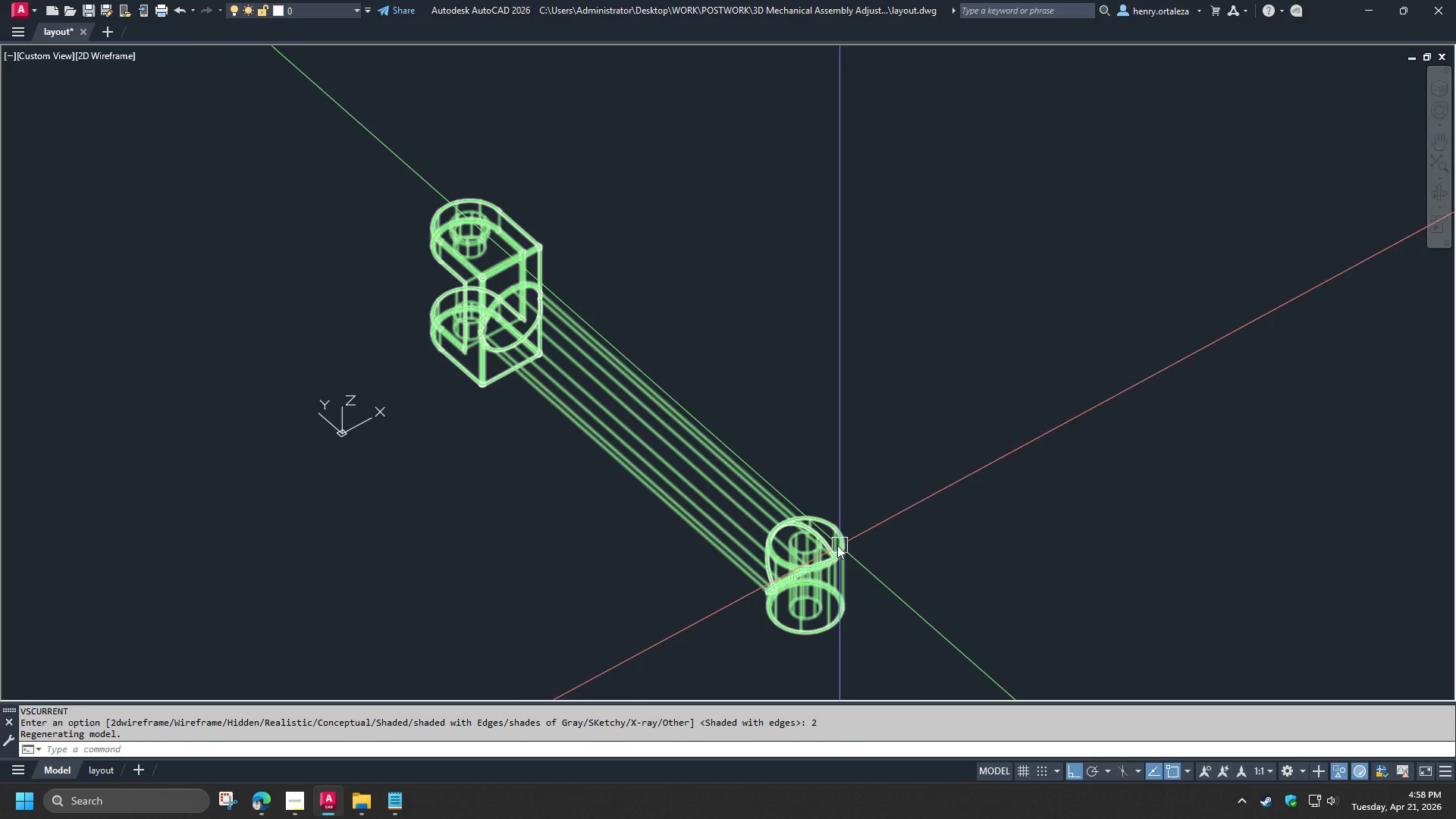 
key(C)
 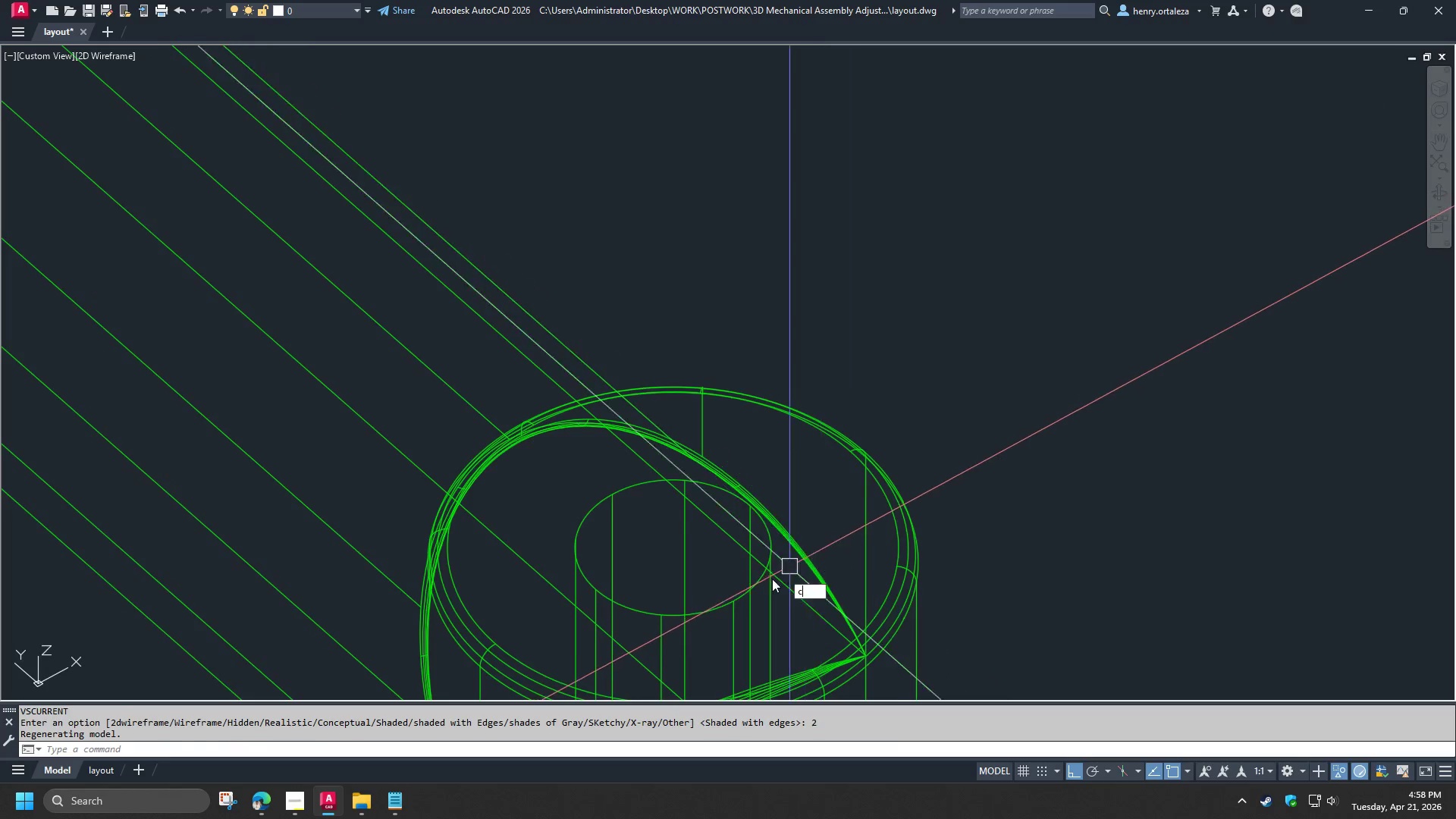 
key(Space)
 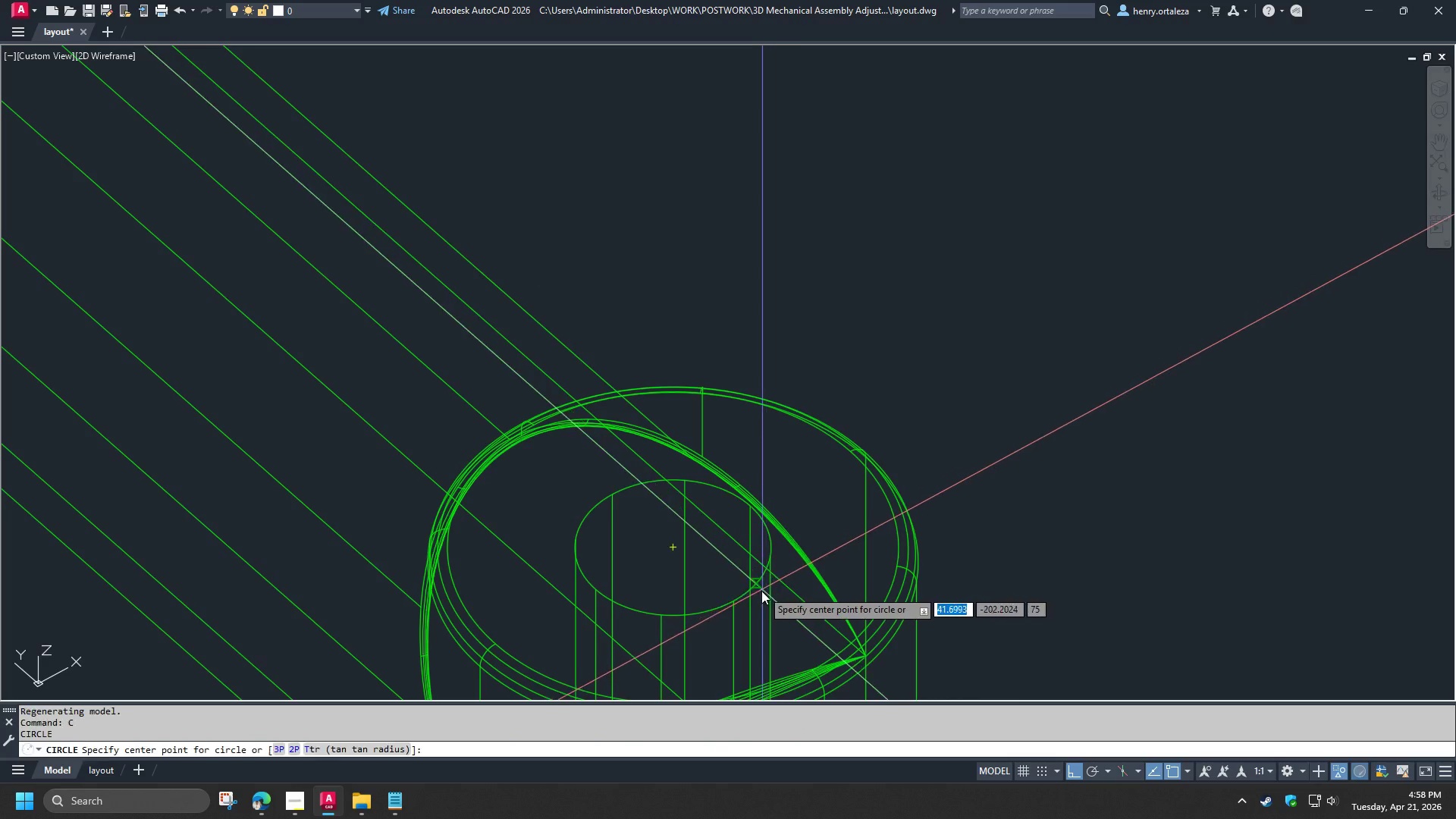 
scroll: coordinate [826, 543], scroll_direction: up, amount: 4.0
 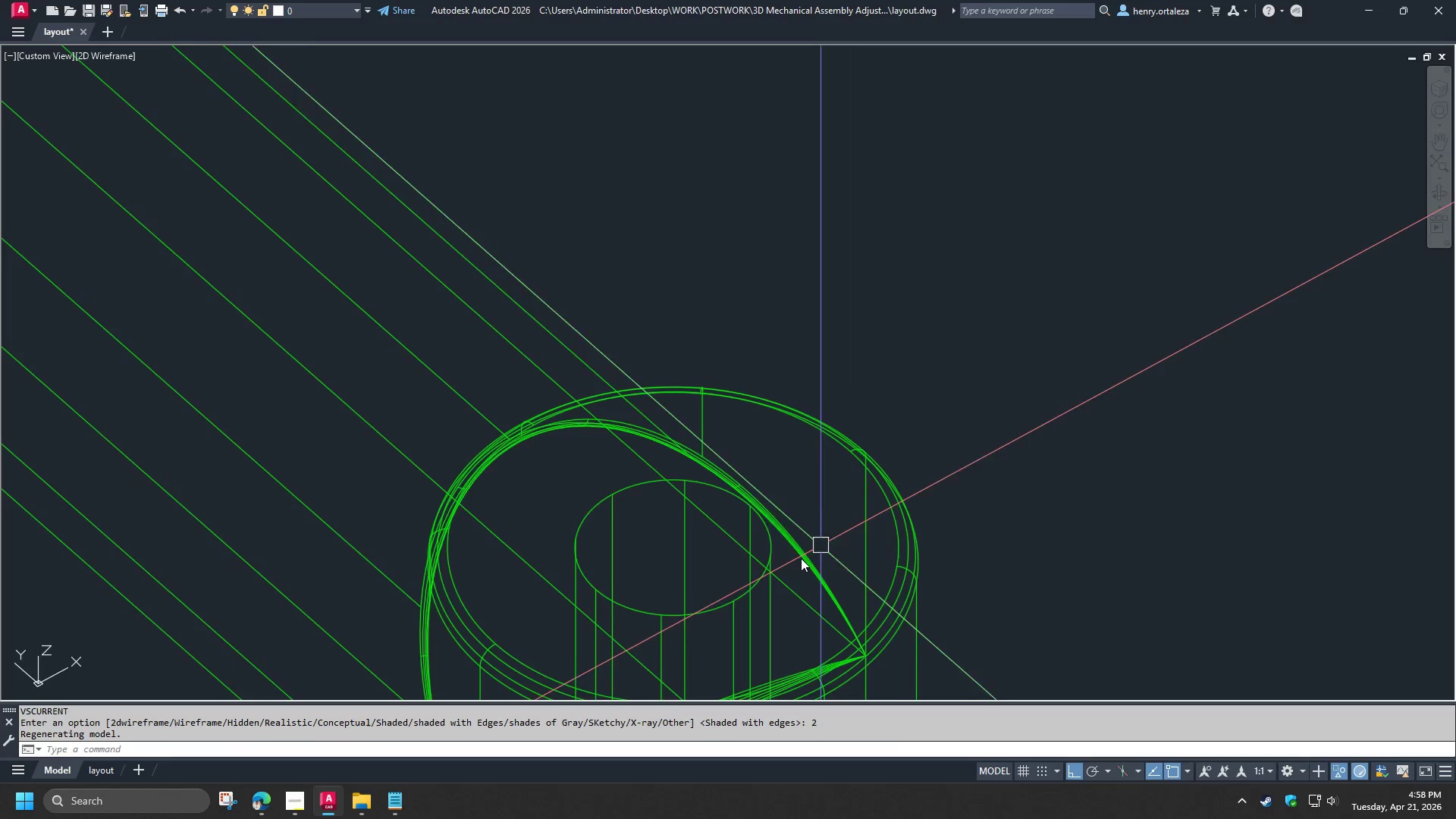 
type(cen )
 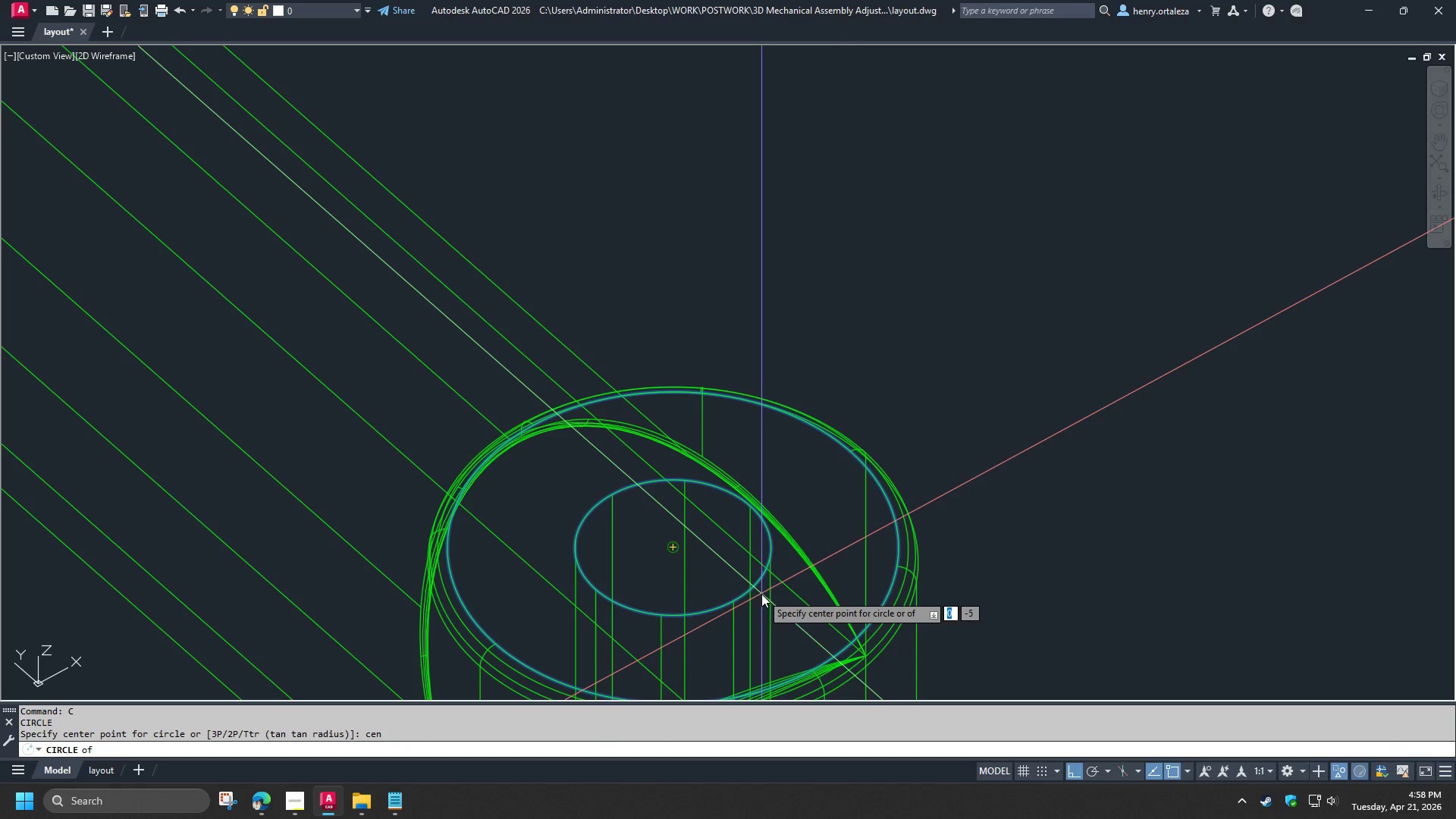 
left_click([761, 594])
 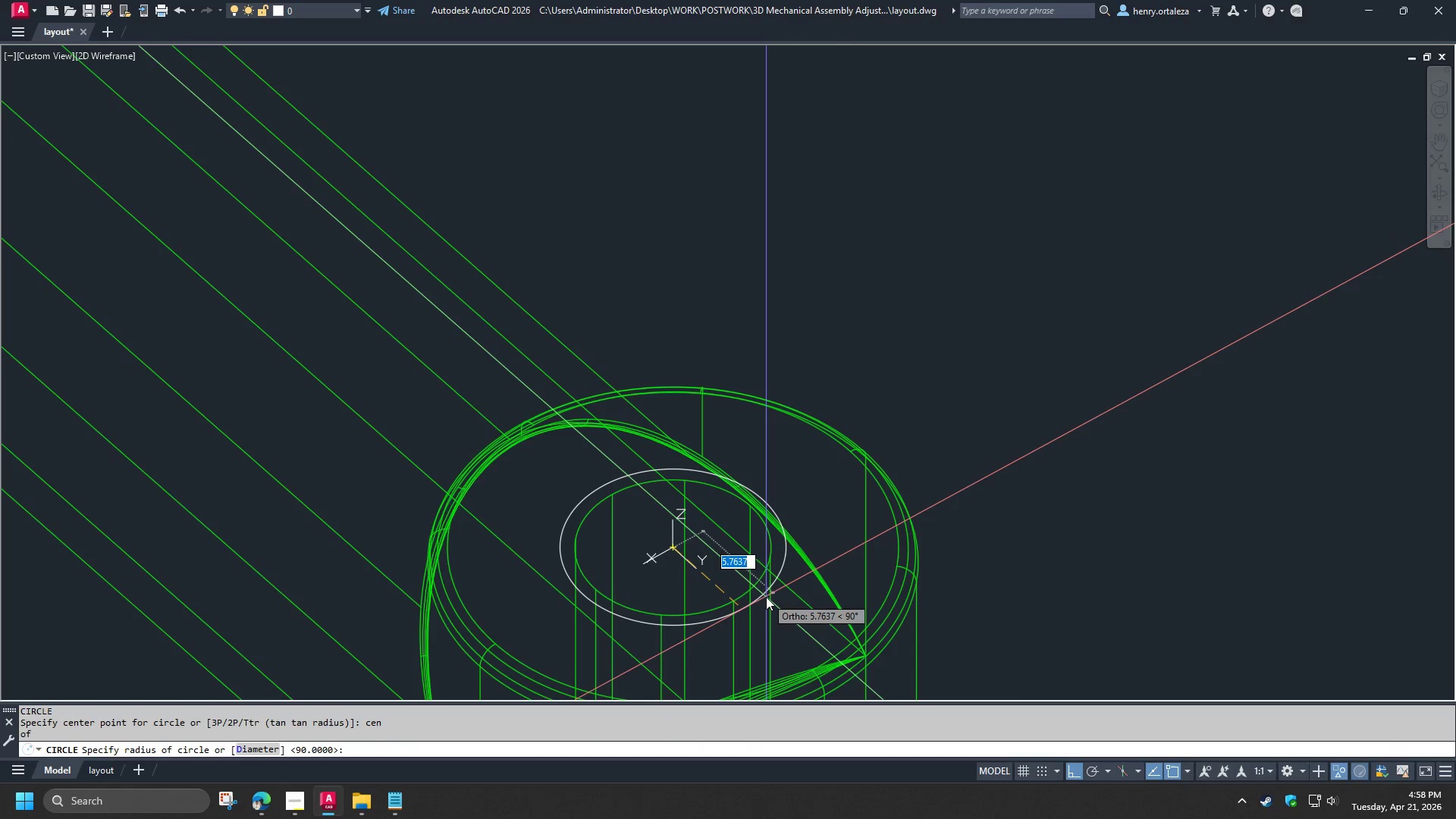 
key(D)
 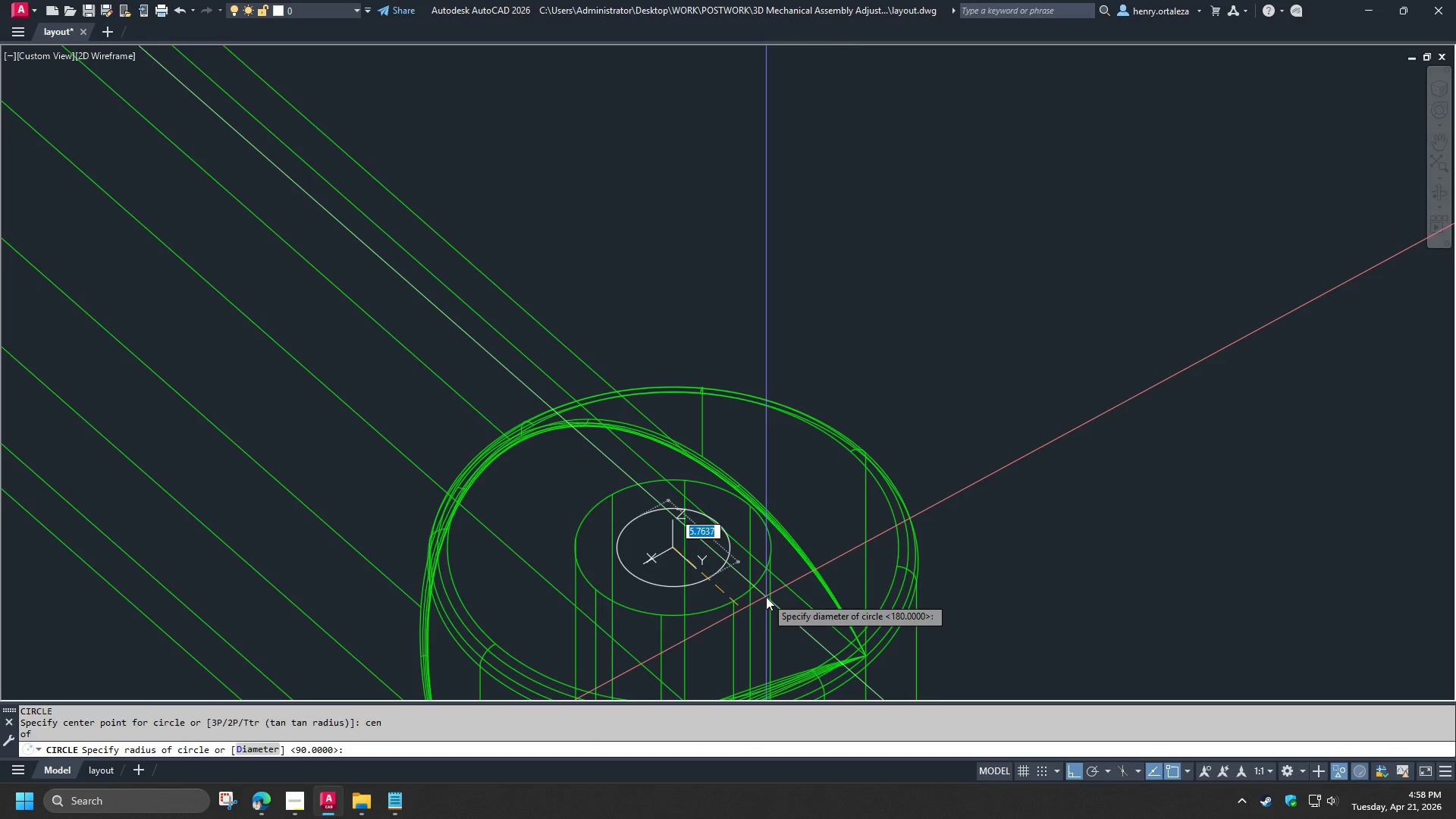 
key(Space)
 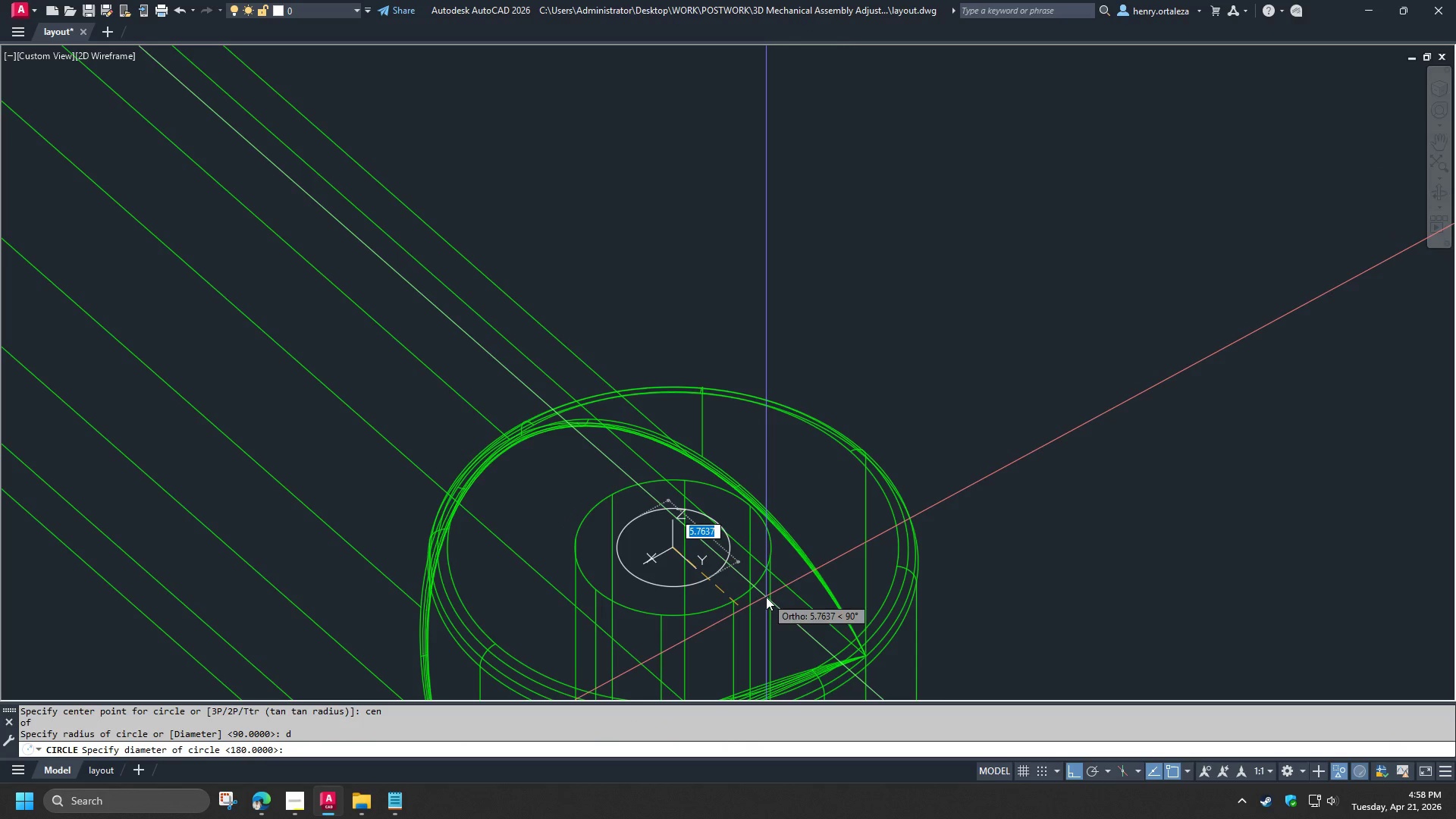 
key(Numpad1)
 